 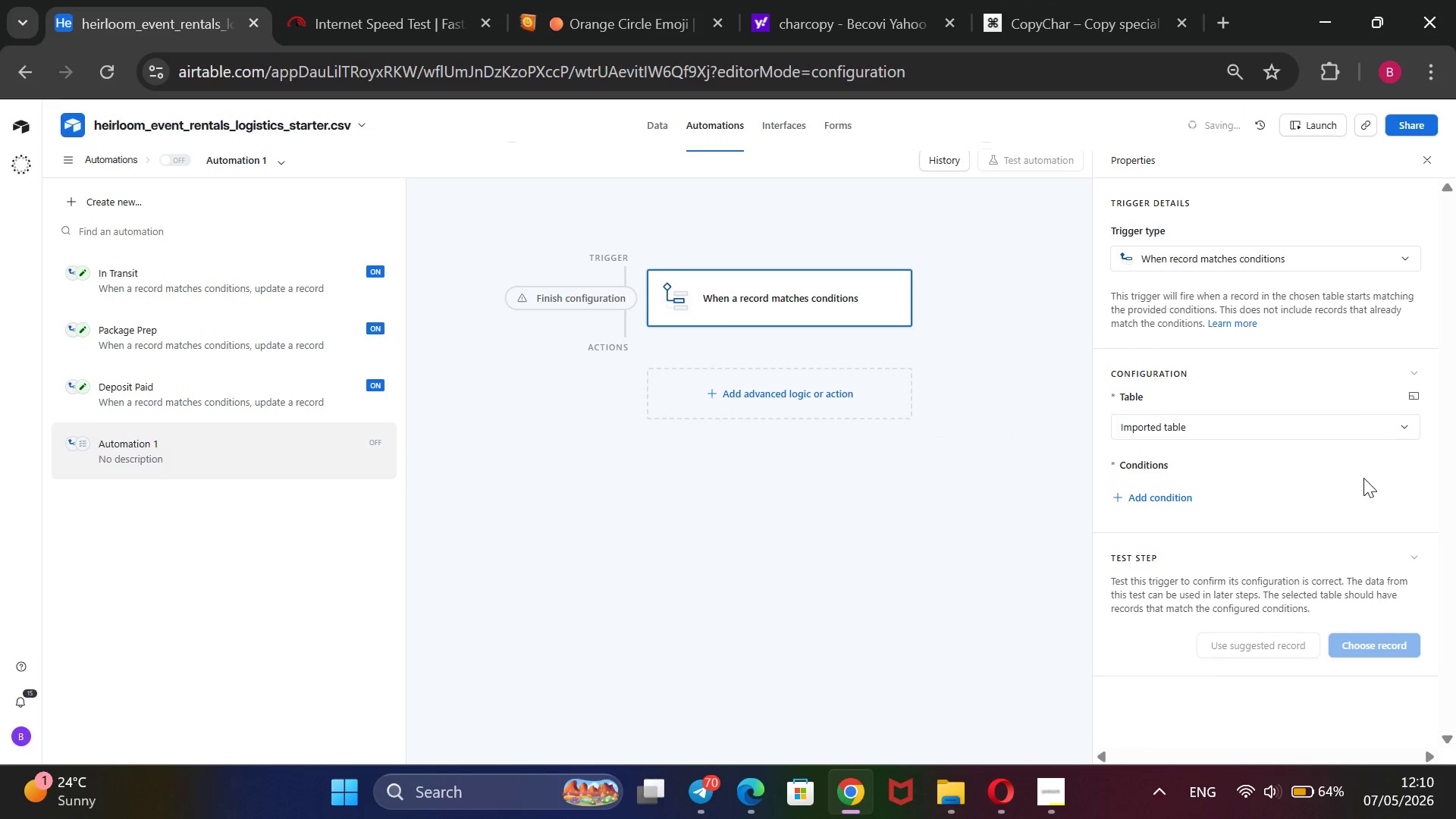 
left_click([1183, 496])
 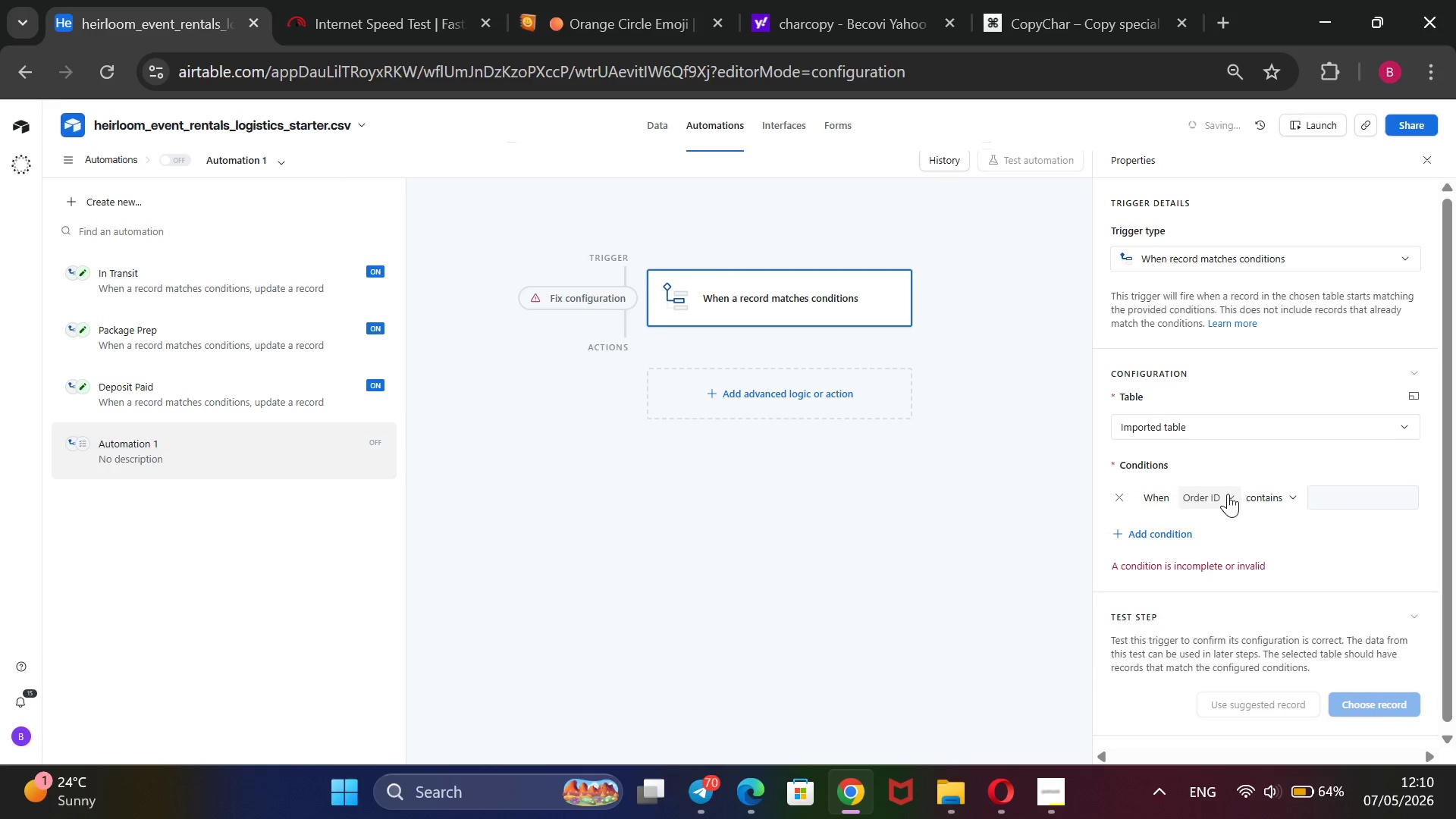 
left_click([1228, 494])
 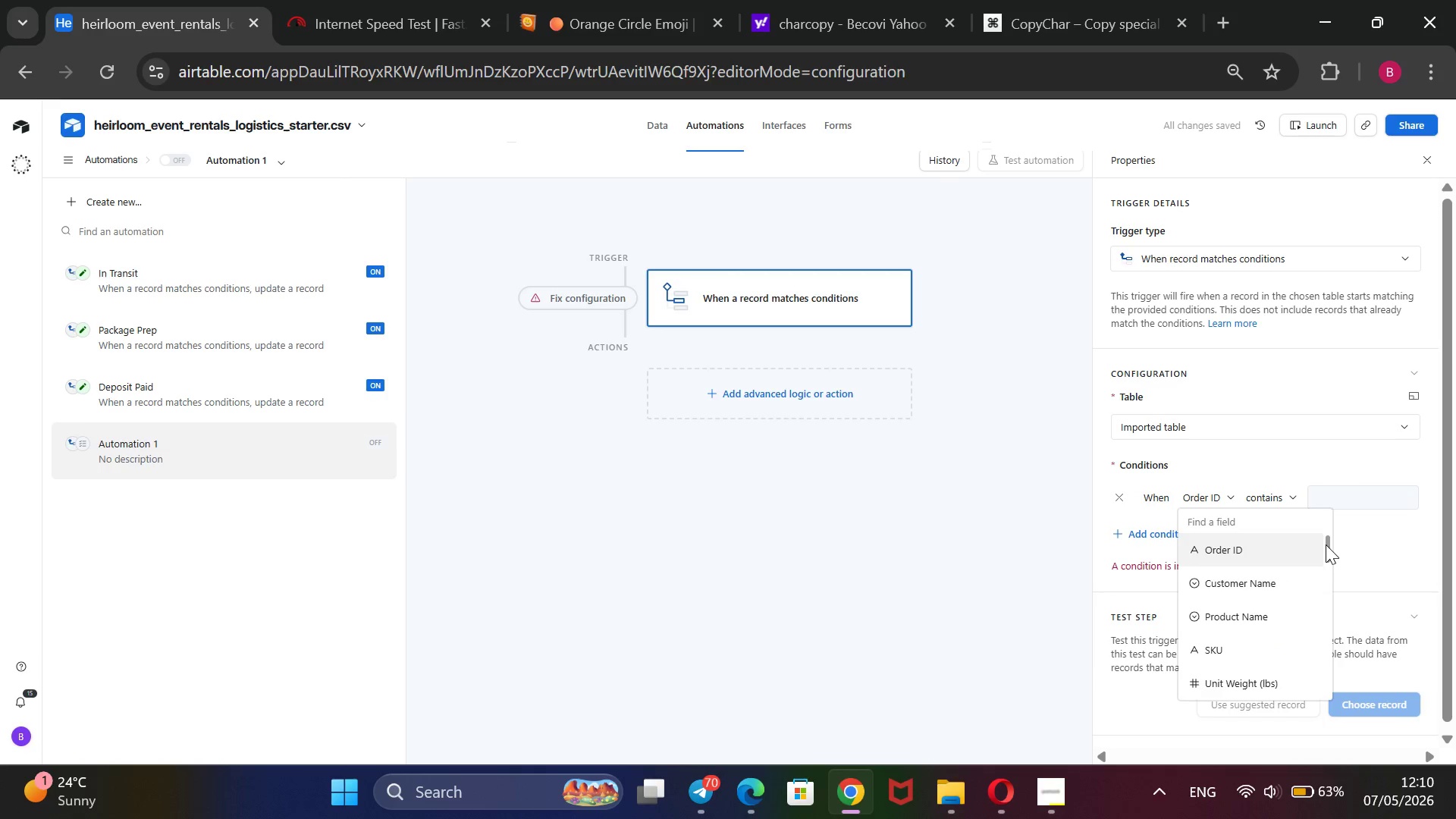 
left_click_drag(start_coordinate=[1326, 544], to_coordinate=[1301, 654])
 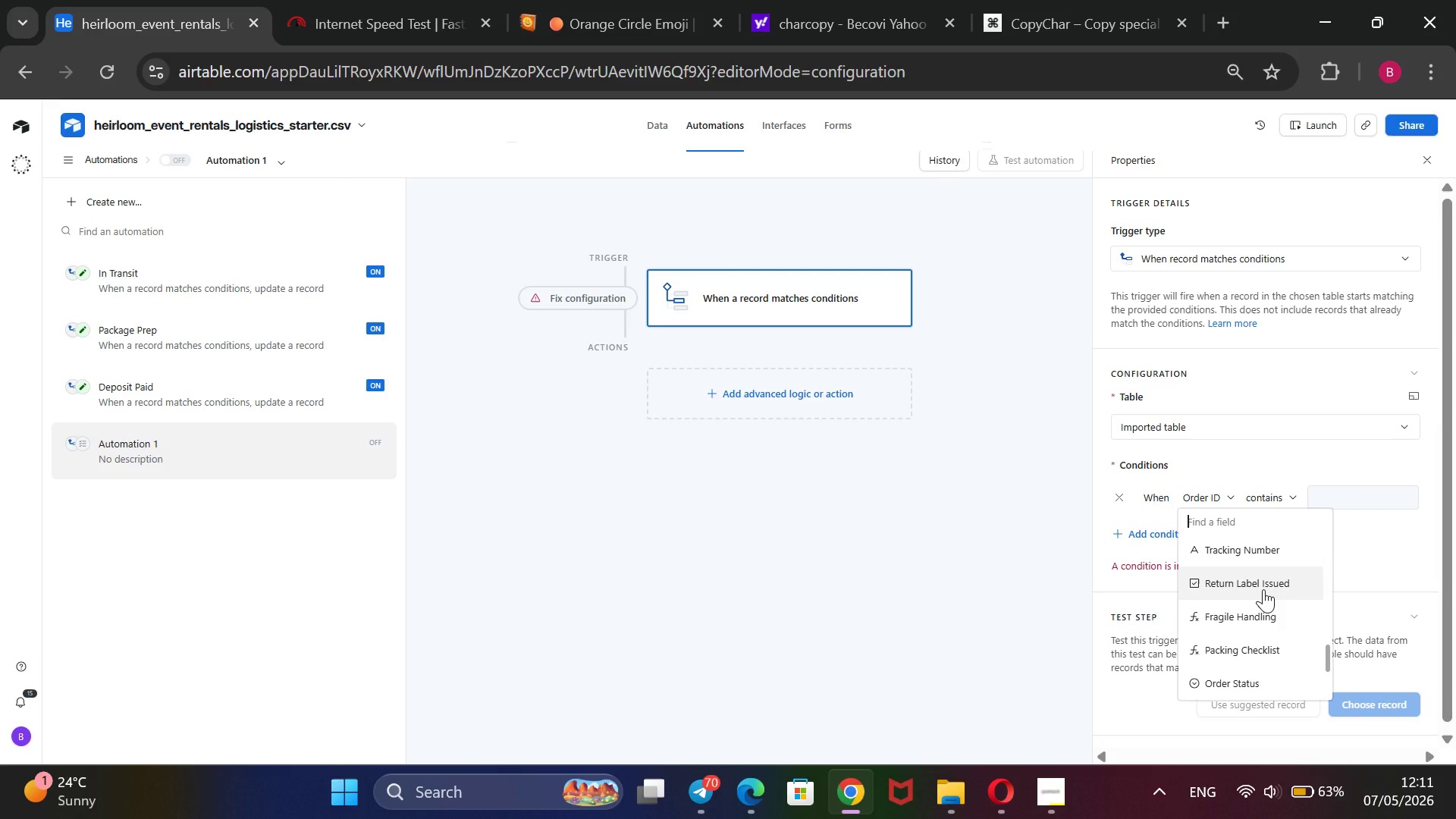 
left_click([1263, 589])
 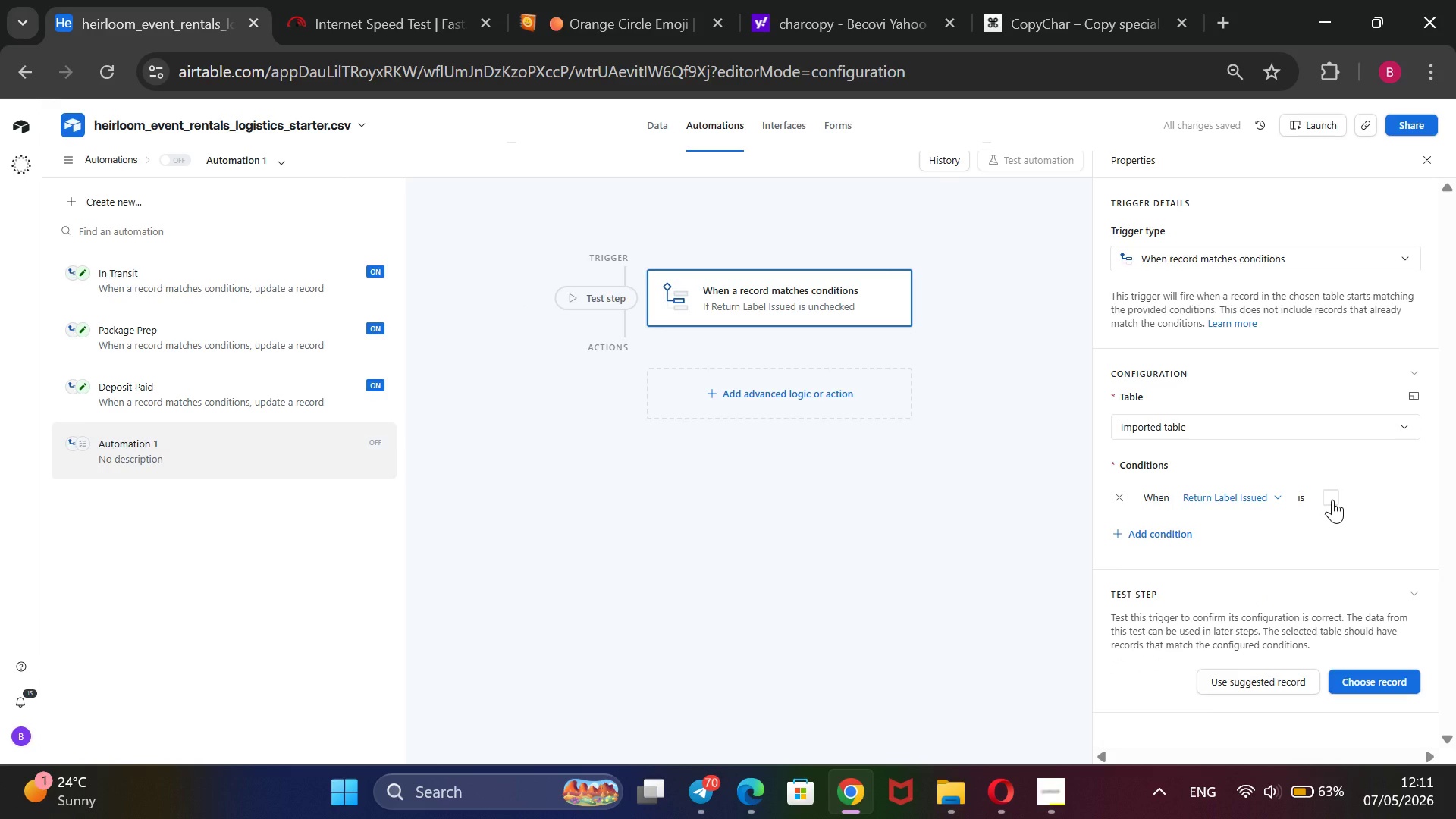 
left_click([1332, 500])
 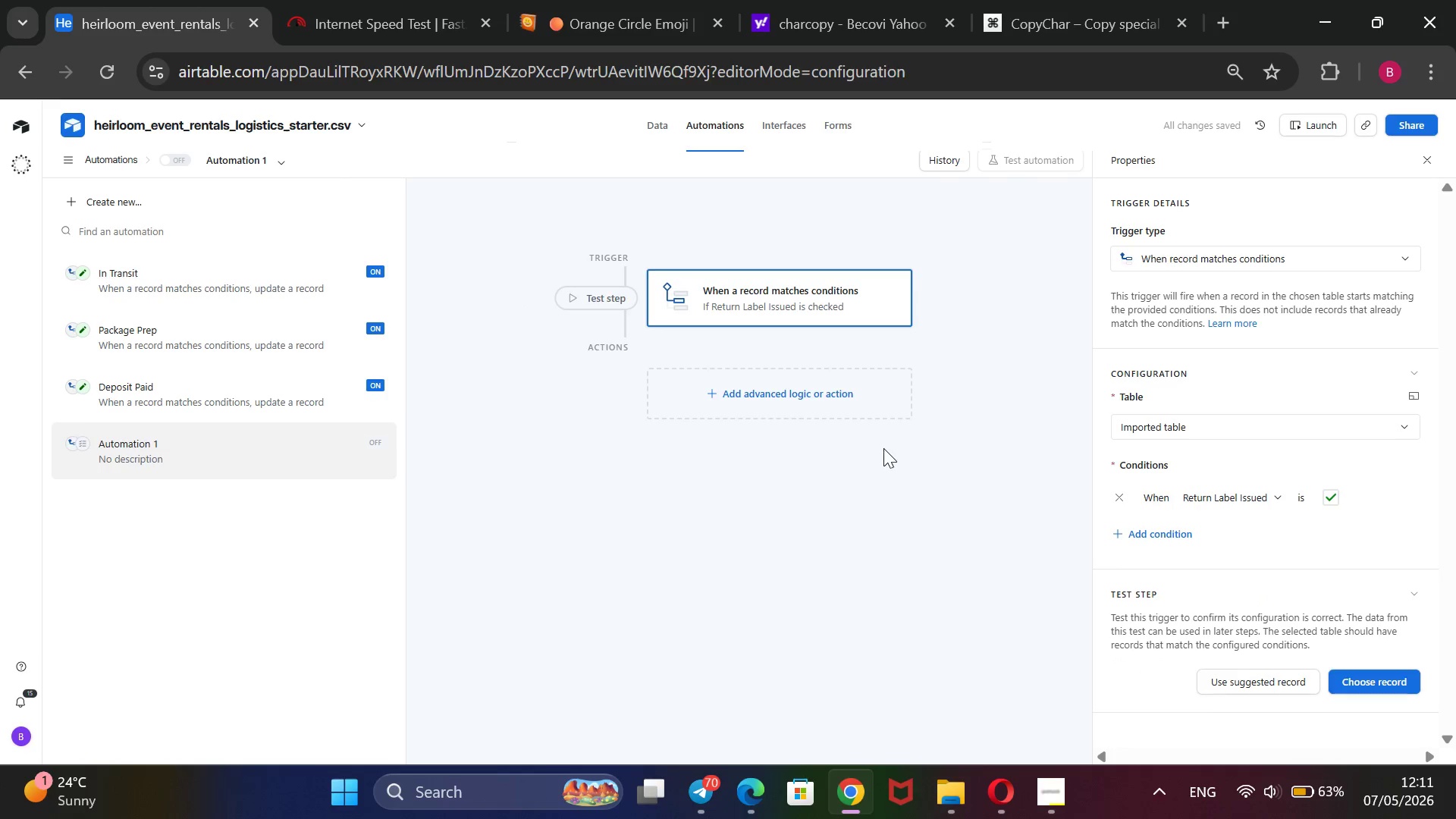 
left_click([856, 404])
 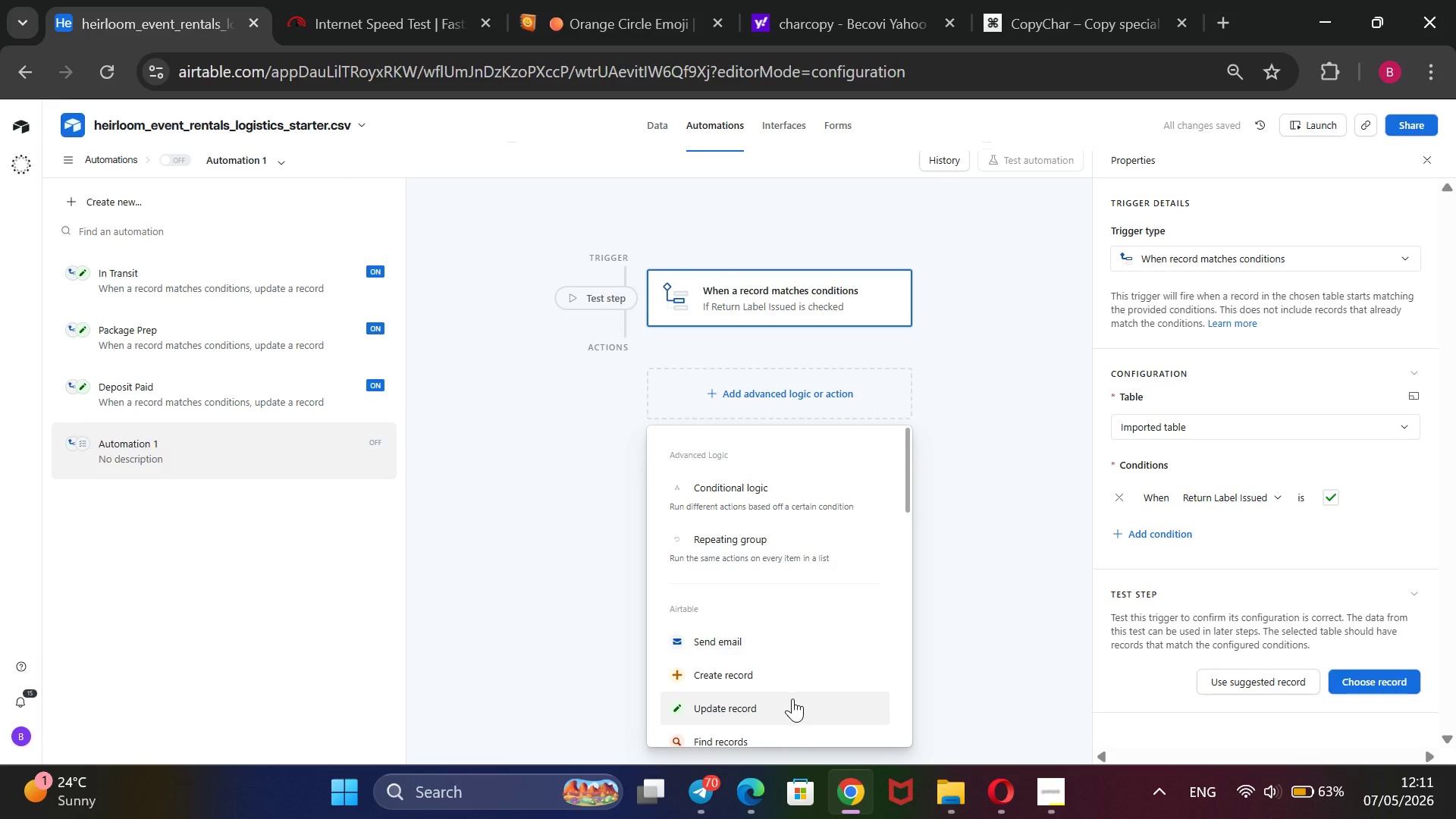 
left_click([792, 700])
 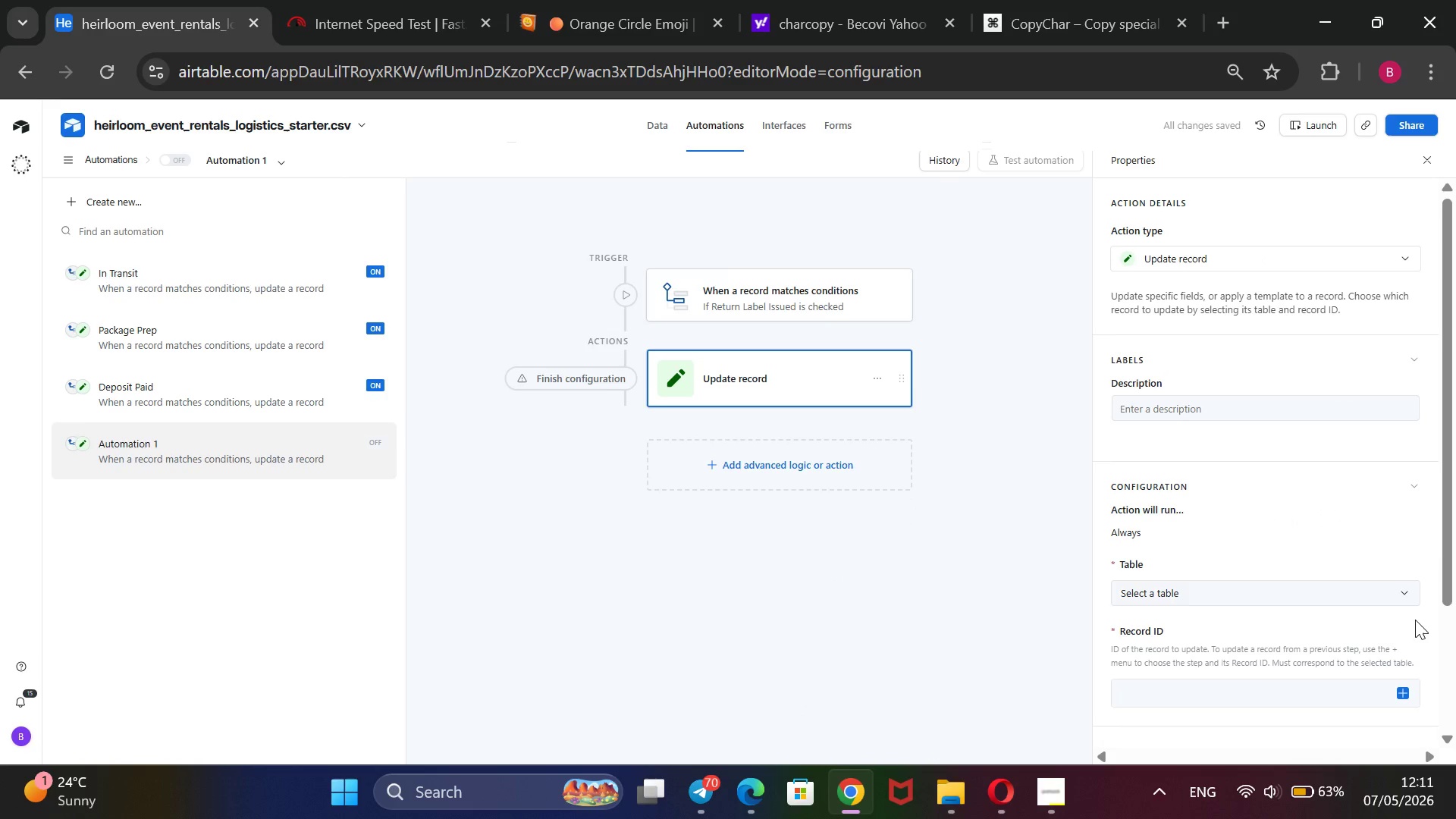 
left_click([1404, 599])
 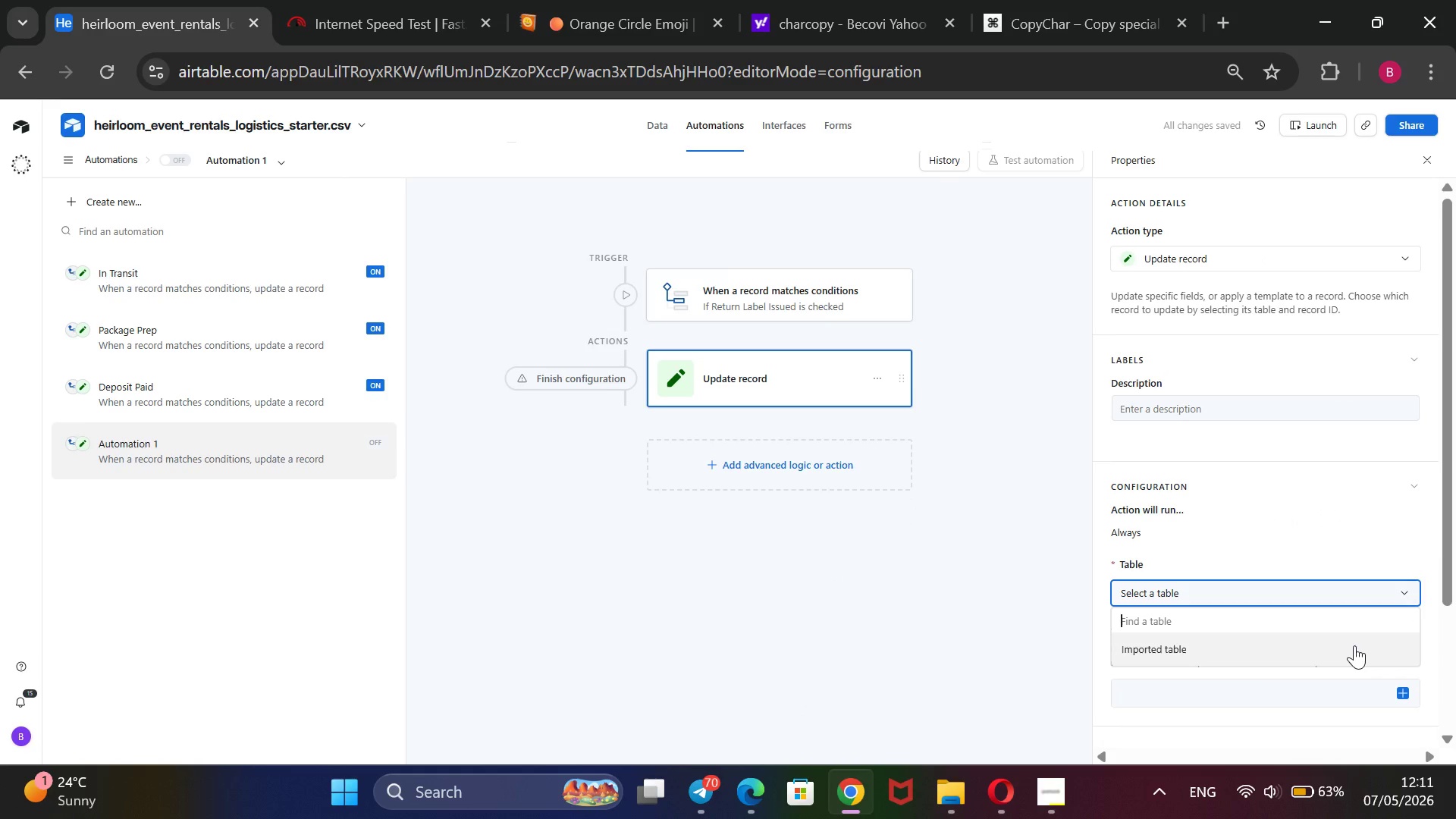 
left_click([1354, 645])
 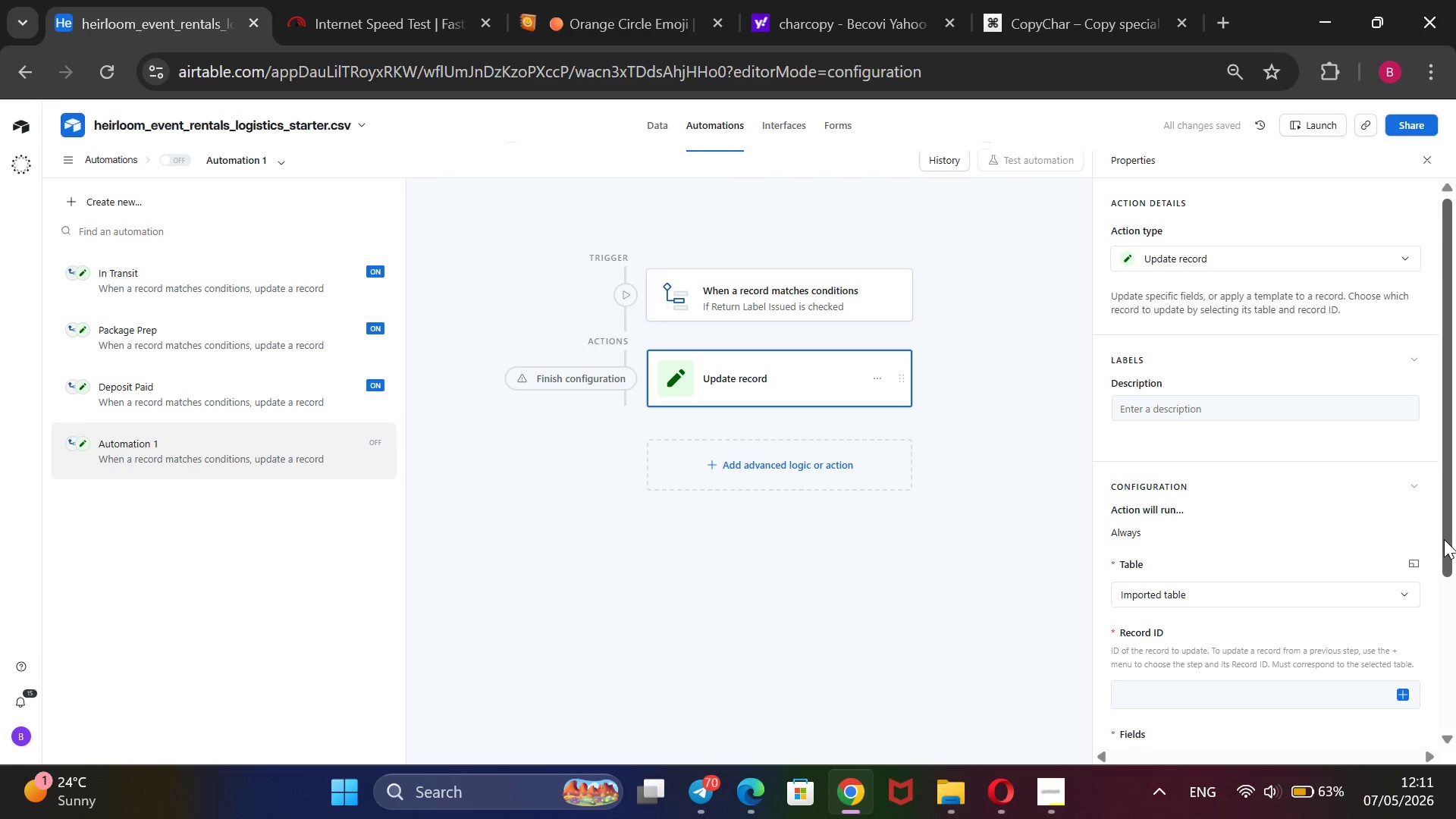 
left_click_drag(start_coordinate=[1444, 539], to_coordinate=[1444, 607])
 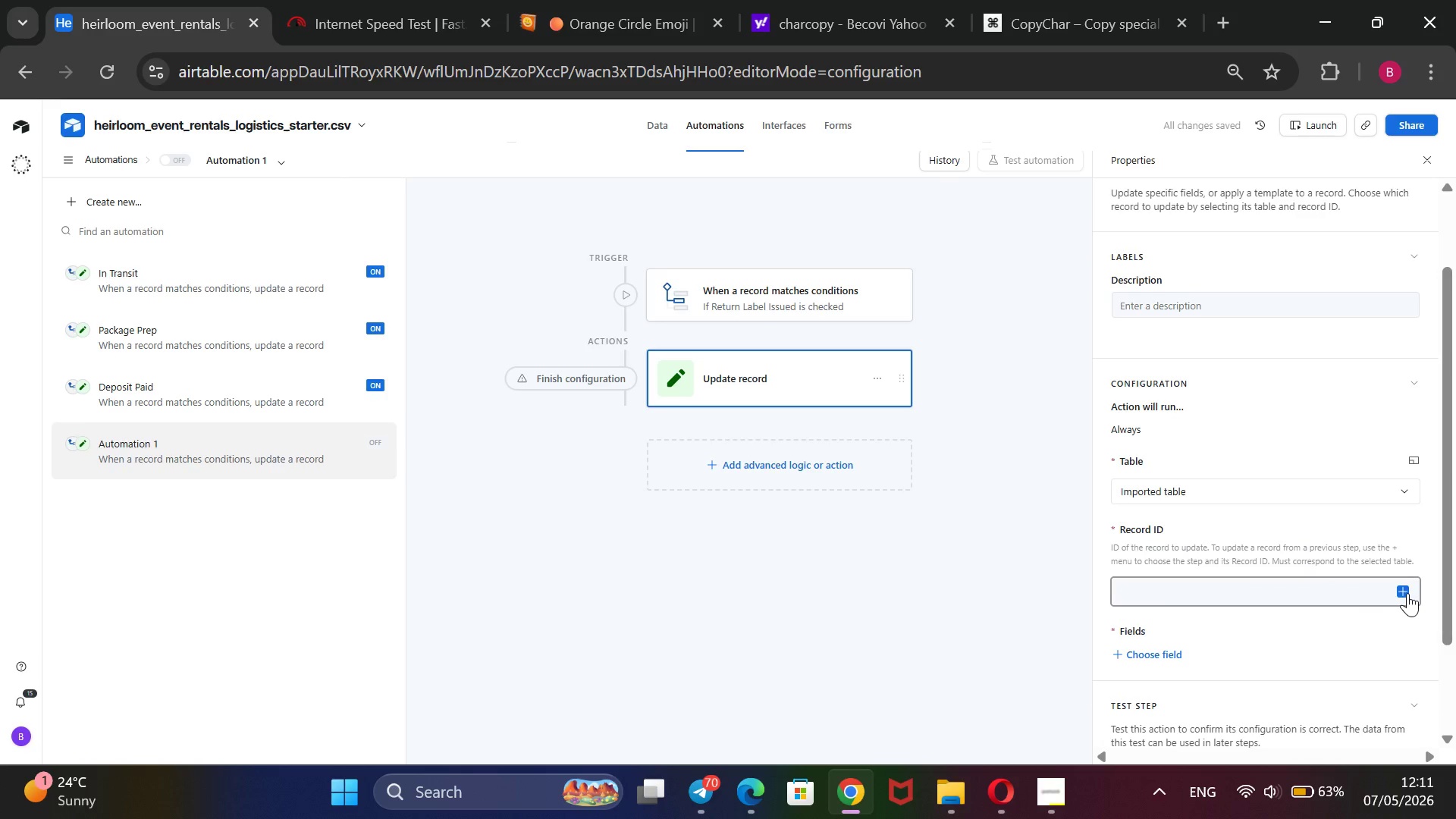 
left_click([1407, 593])
 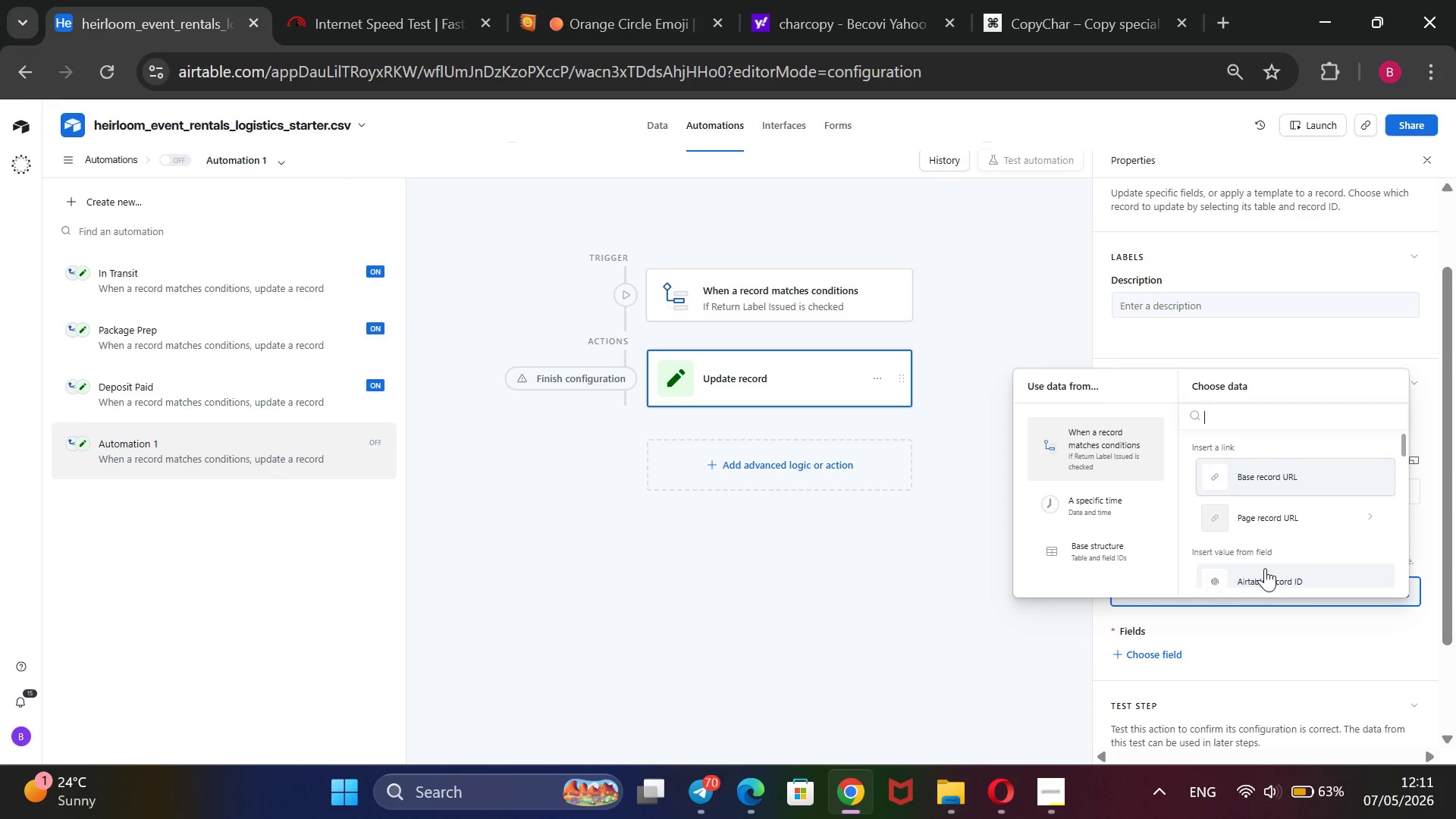 
left_click([1265, 573])
 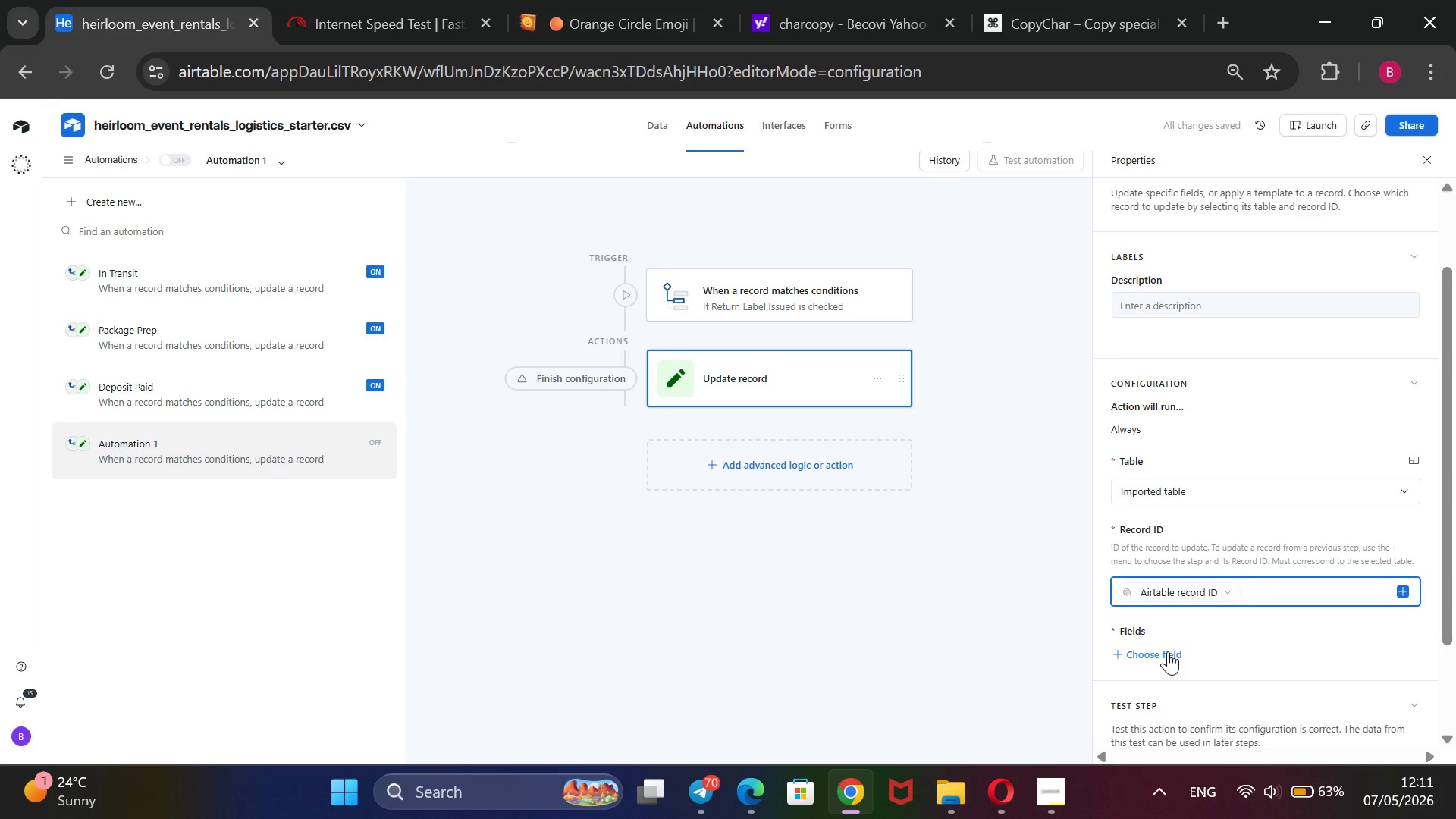 
left_click([1166, 651])
 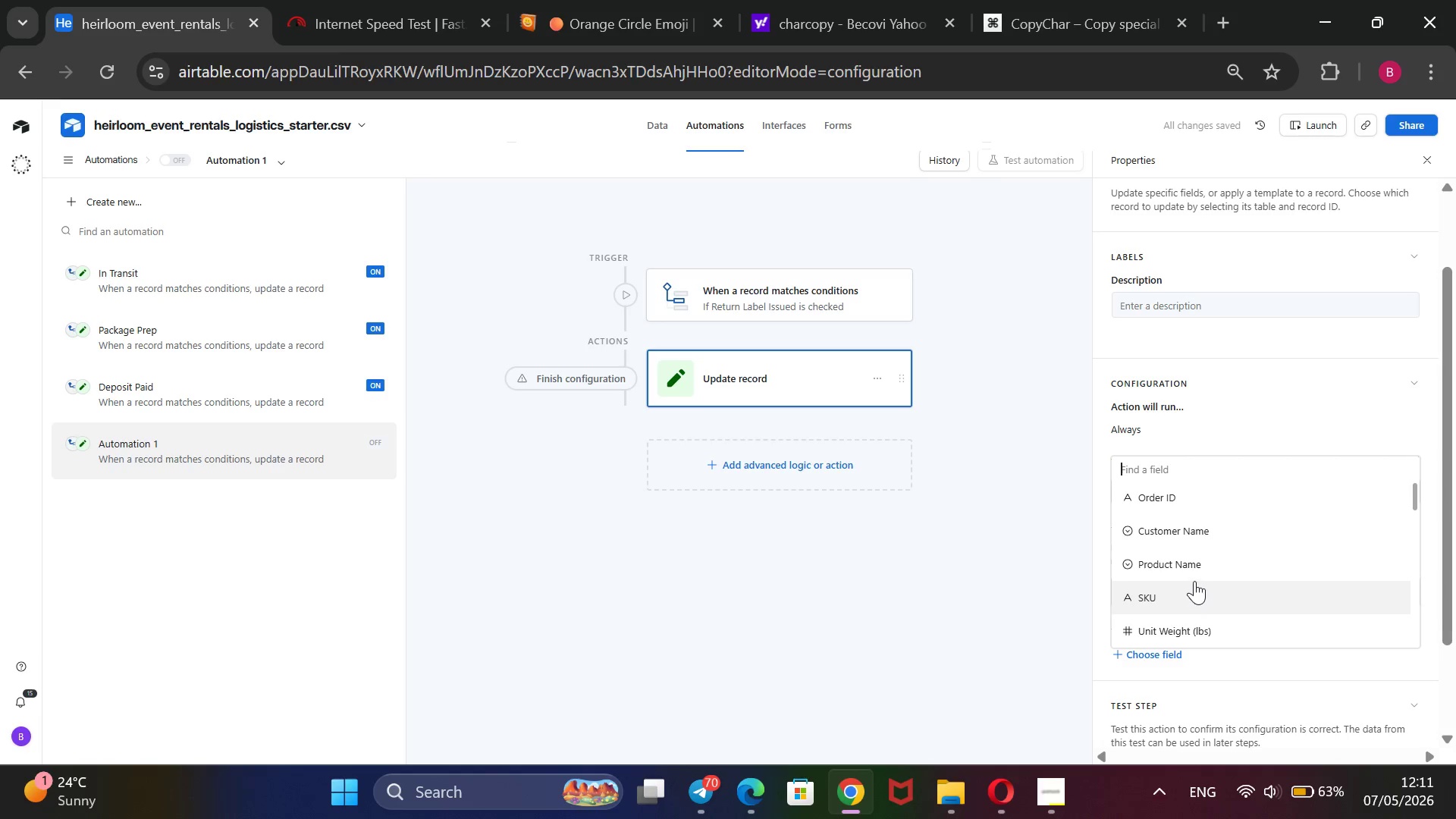 
scroll: coordinate [1194, 581], scroll_direction: down, amount: 7.0
 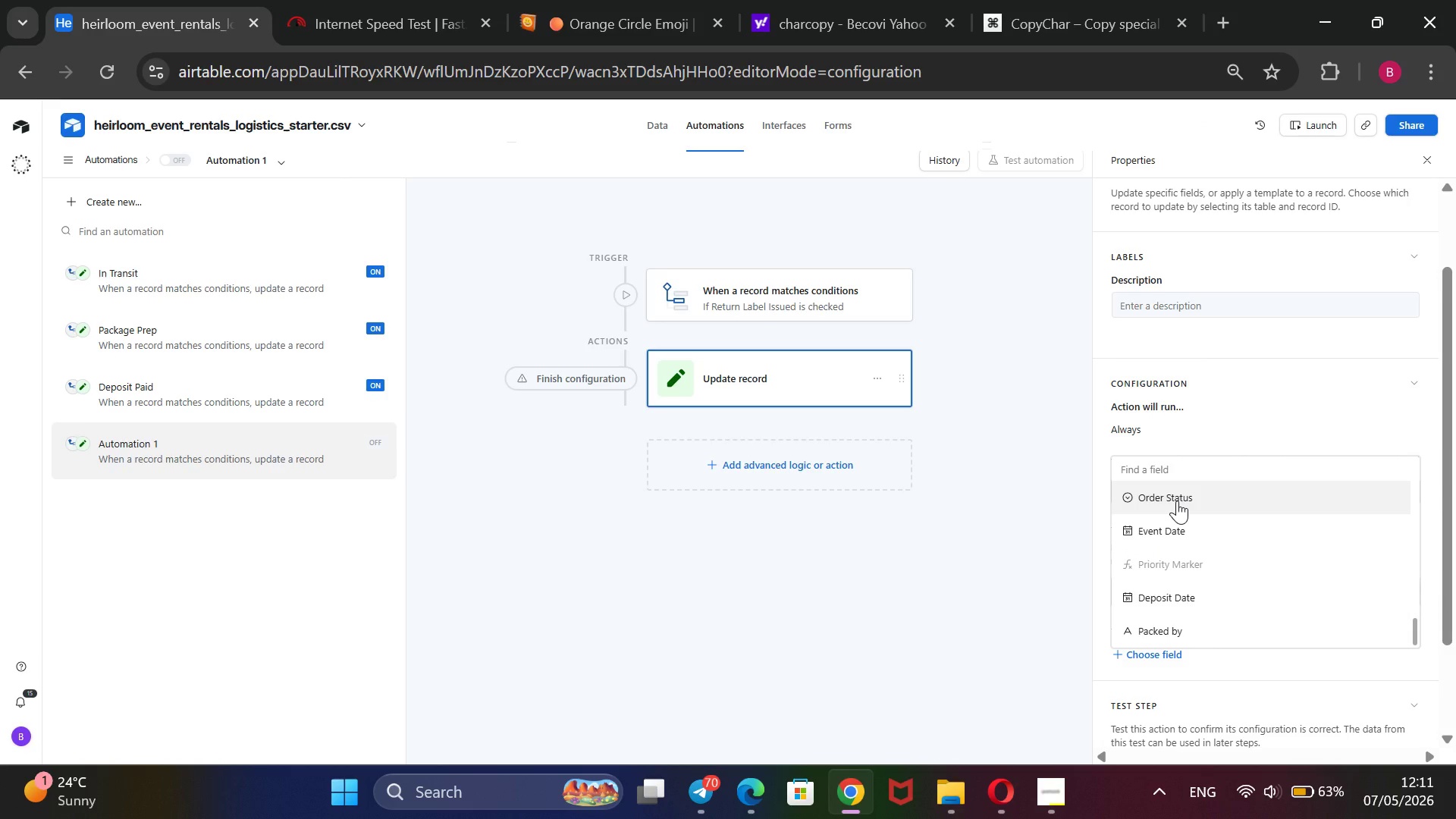 
left_click([1177, 501])
 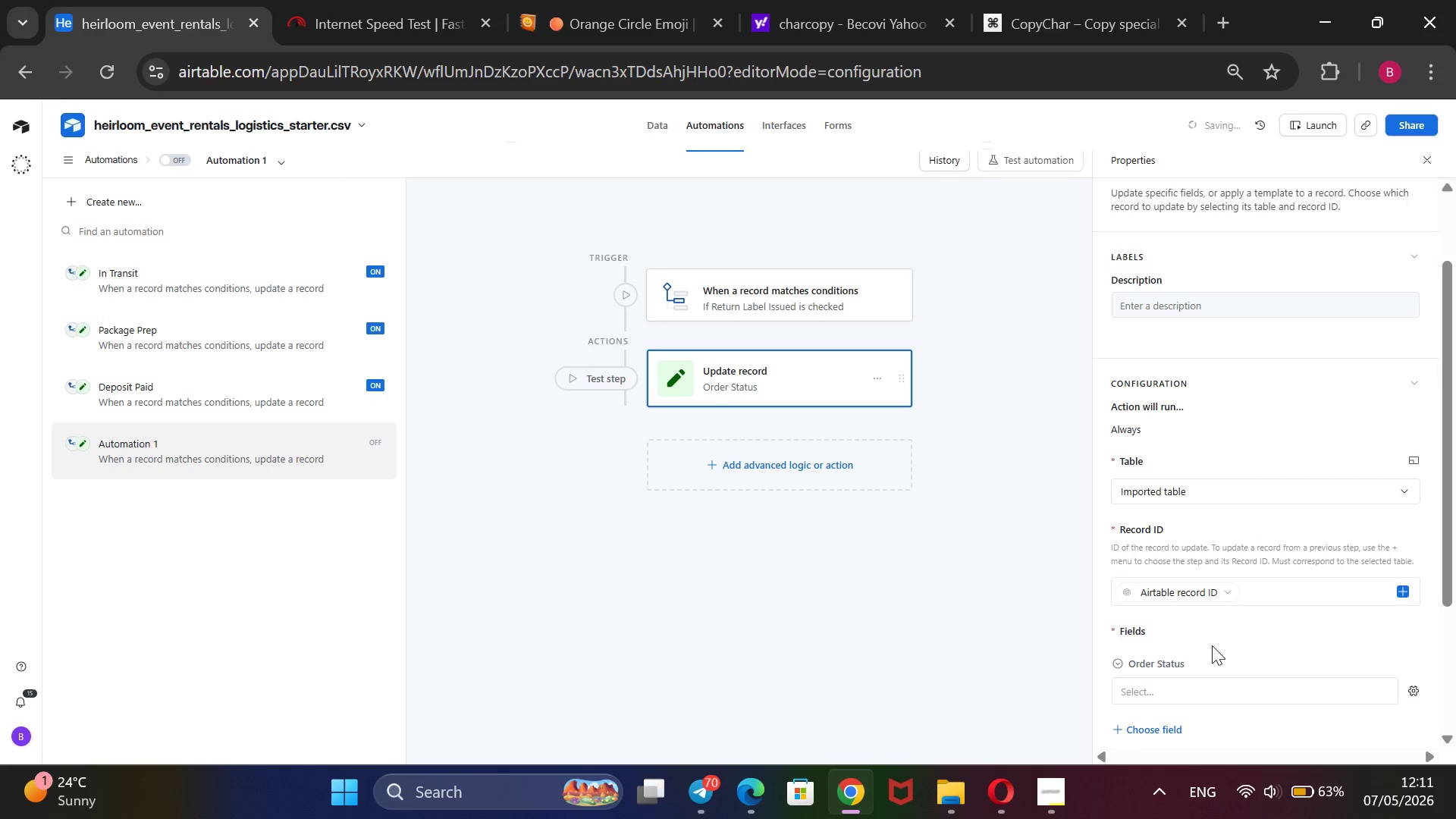 
scroll: coordinate [1209, 653], scroll_direction: down, amount: 2.0
 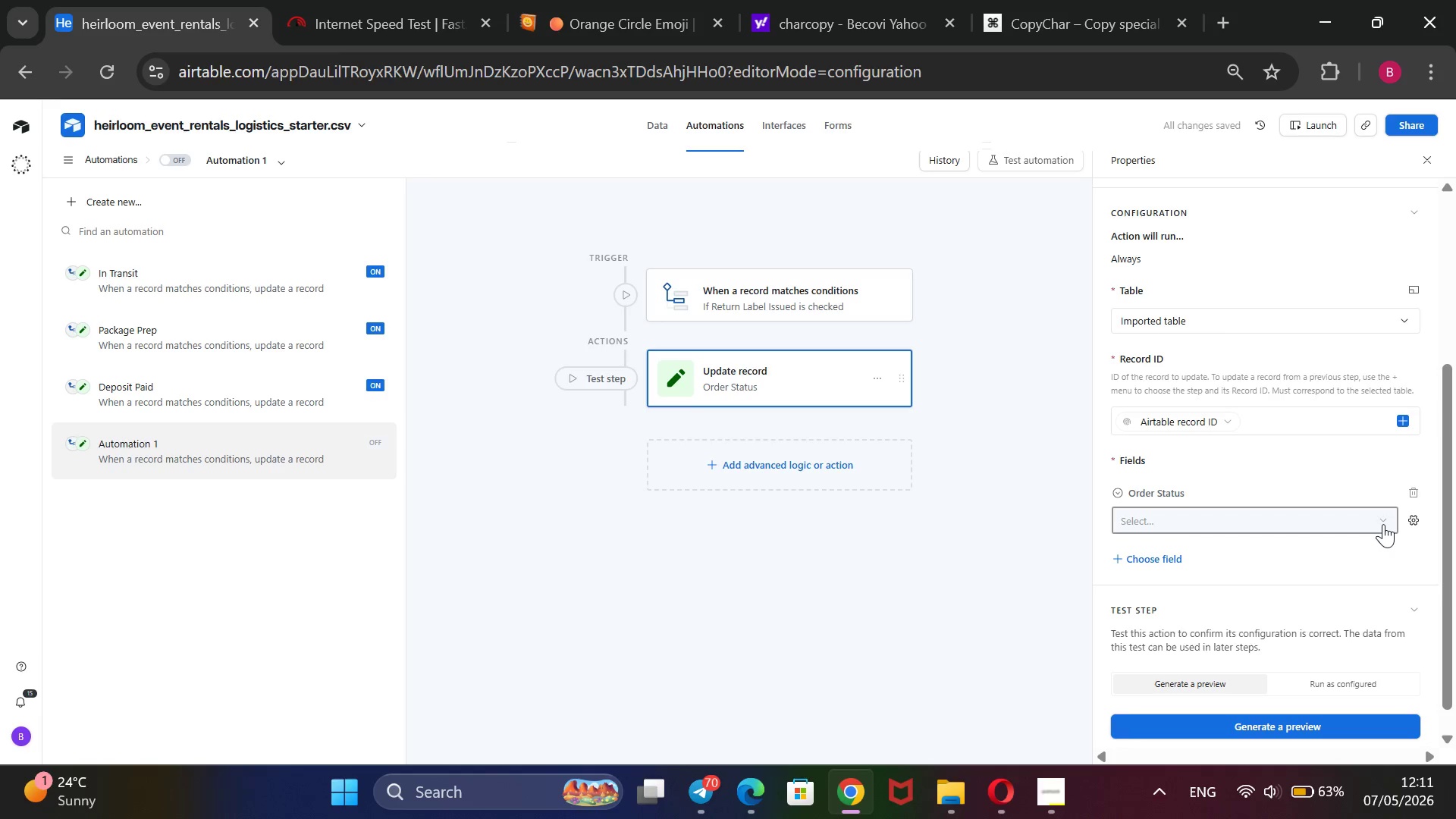 
left_click([1383, 524])
 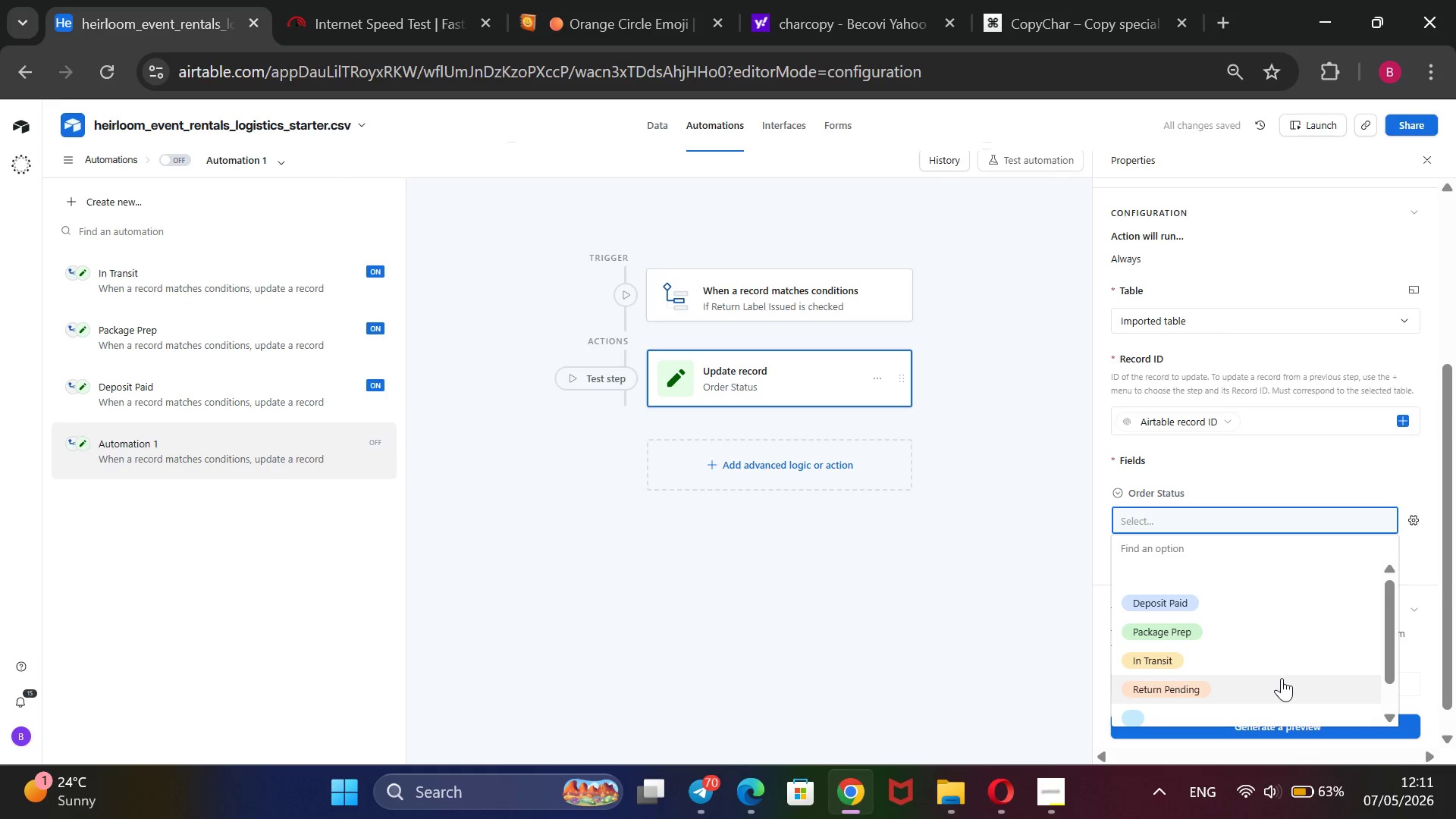 
left_click([1282, 682])
 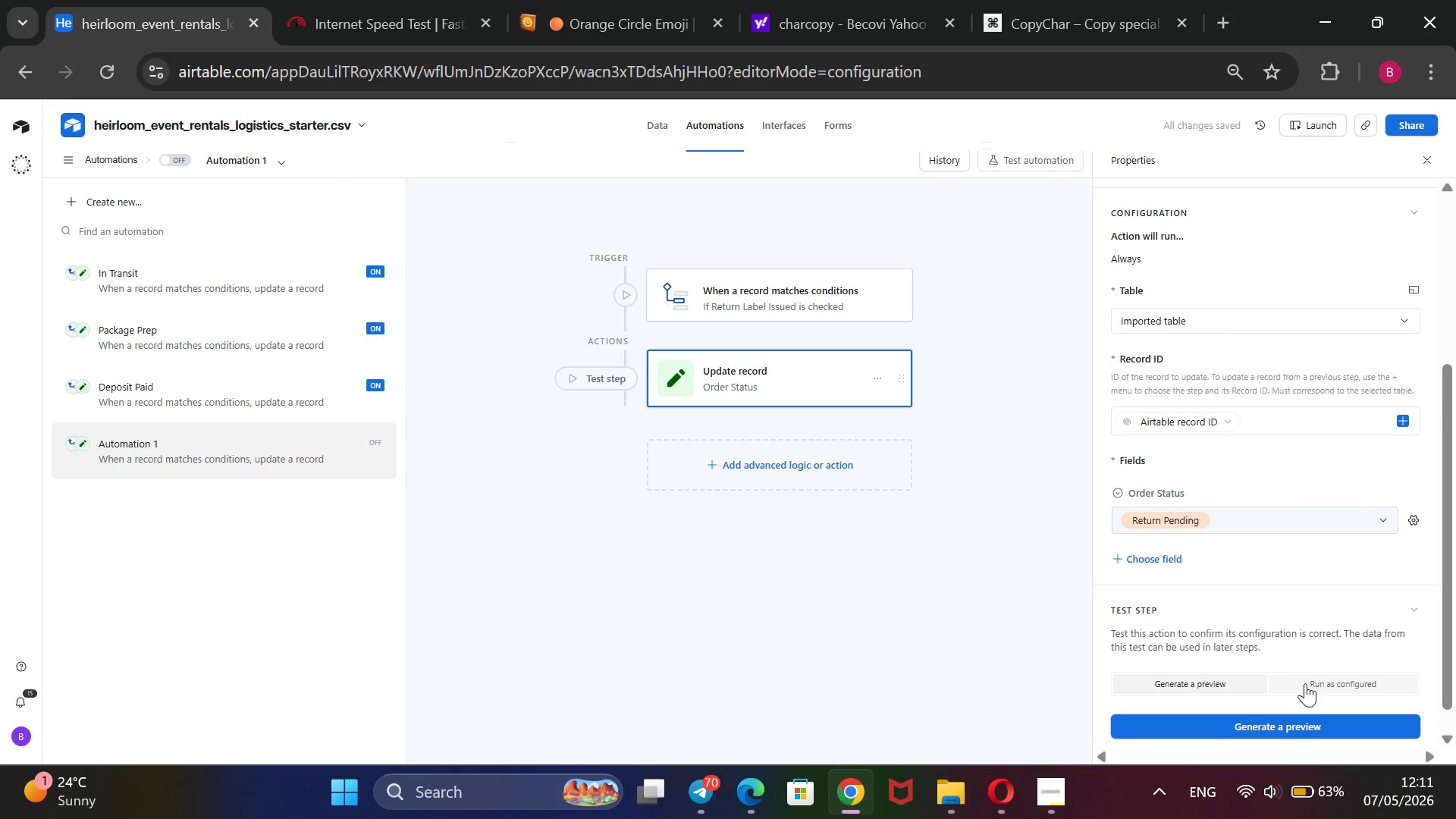 
left_click([1307, 683])
 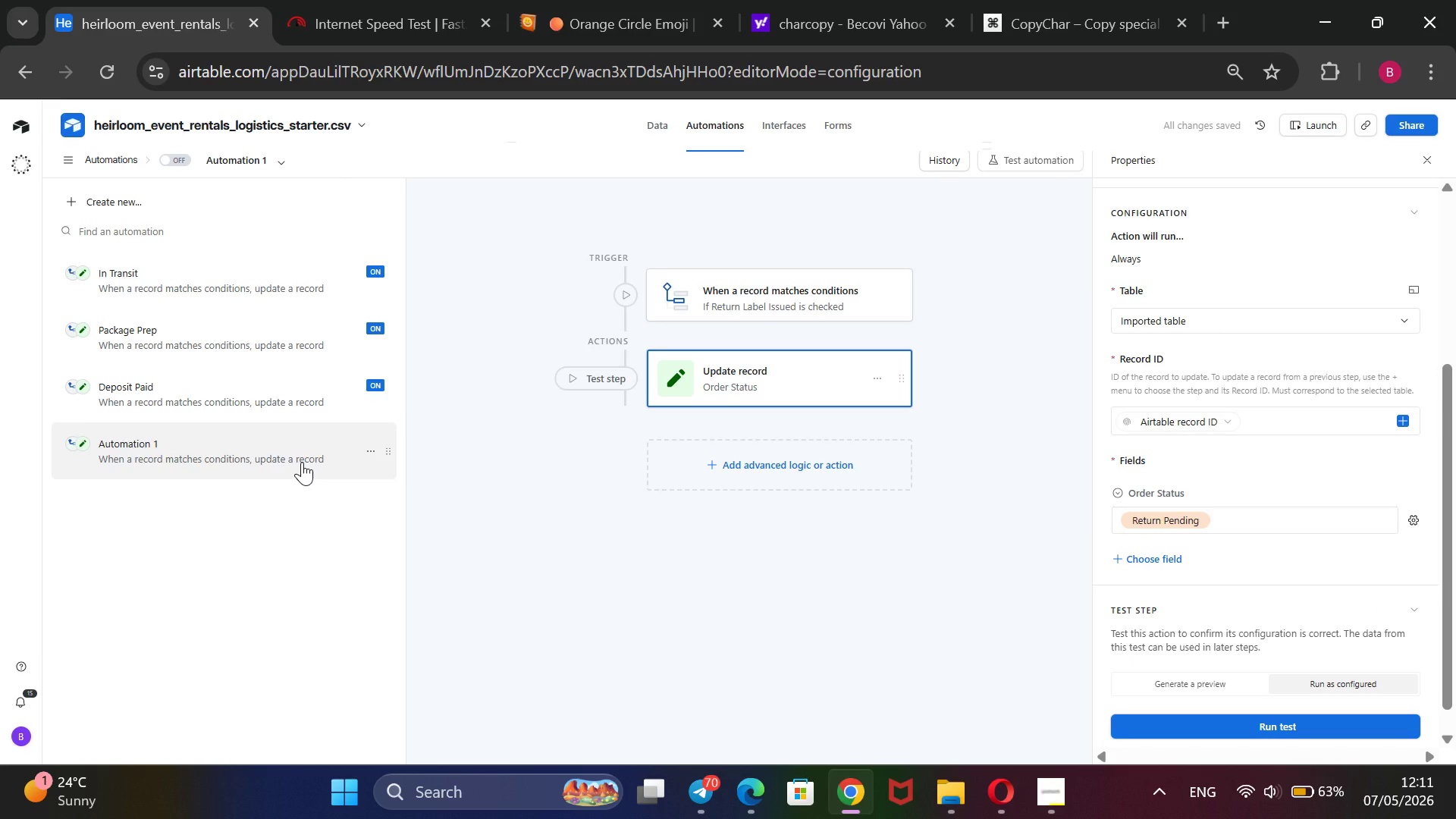 
wait(5.05)
 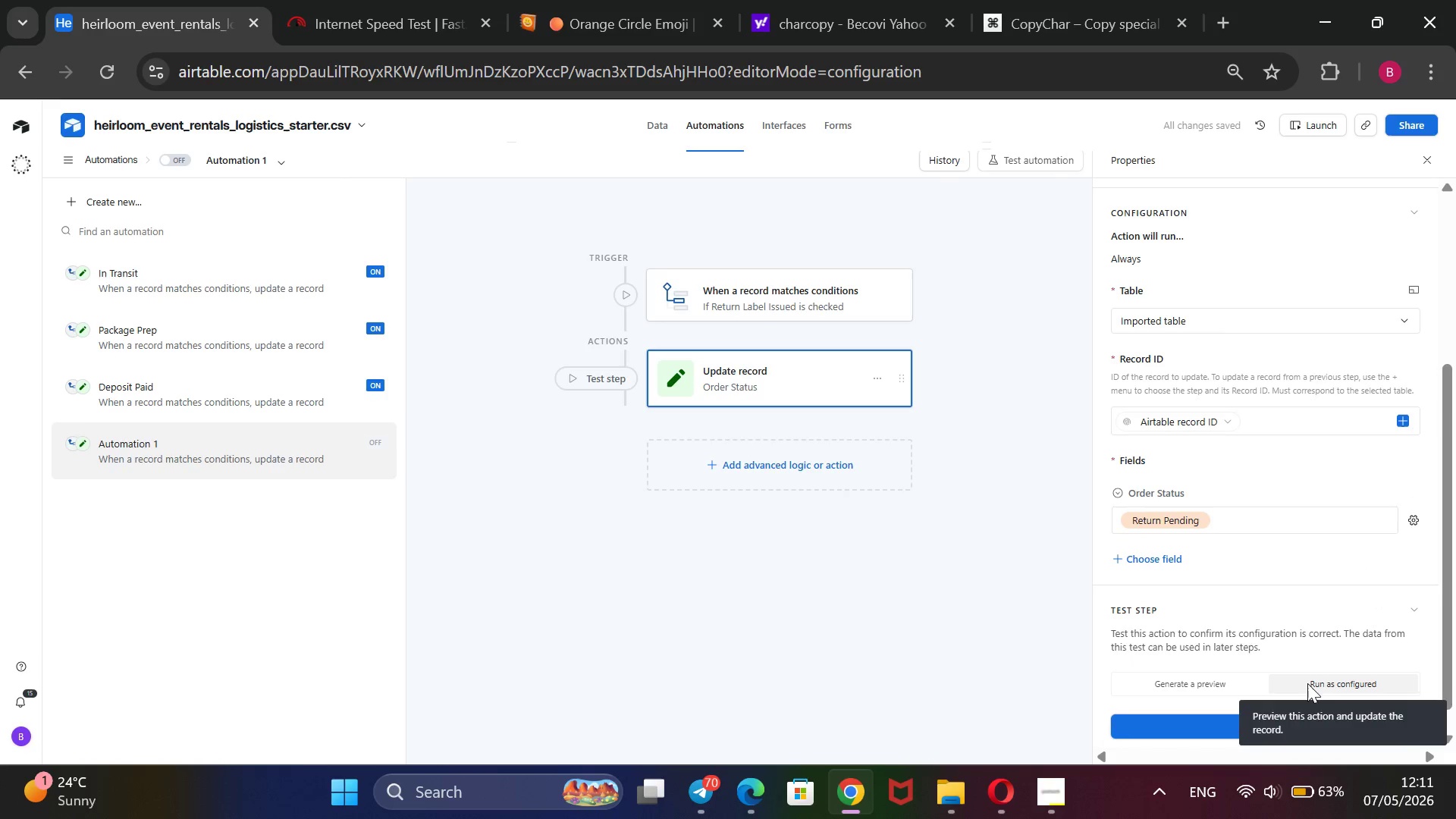 
right_click([302, 462])
 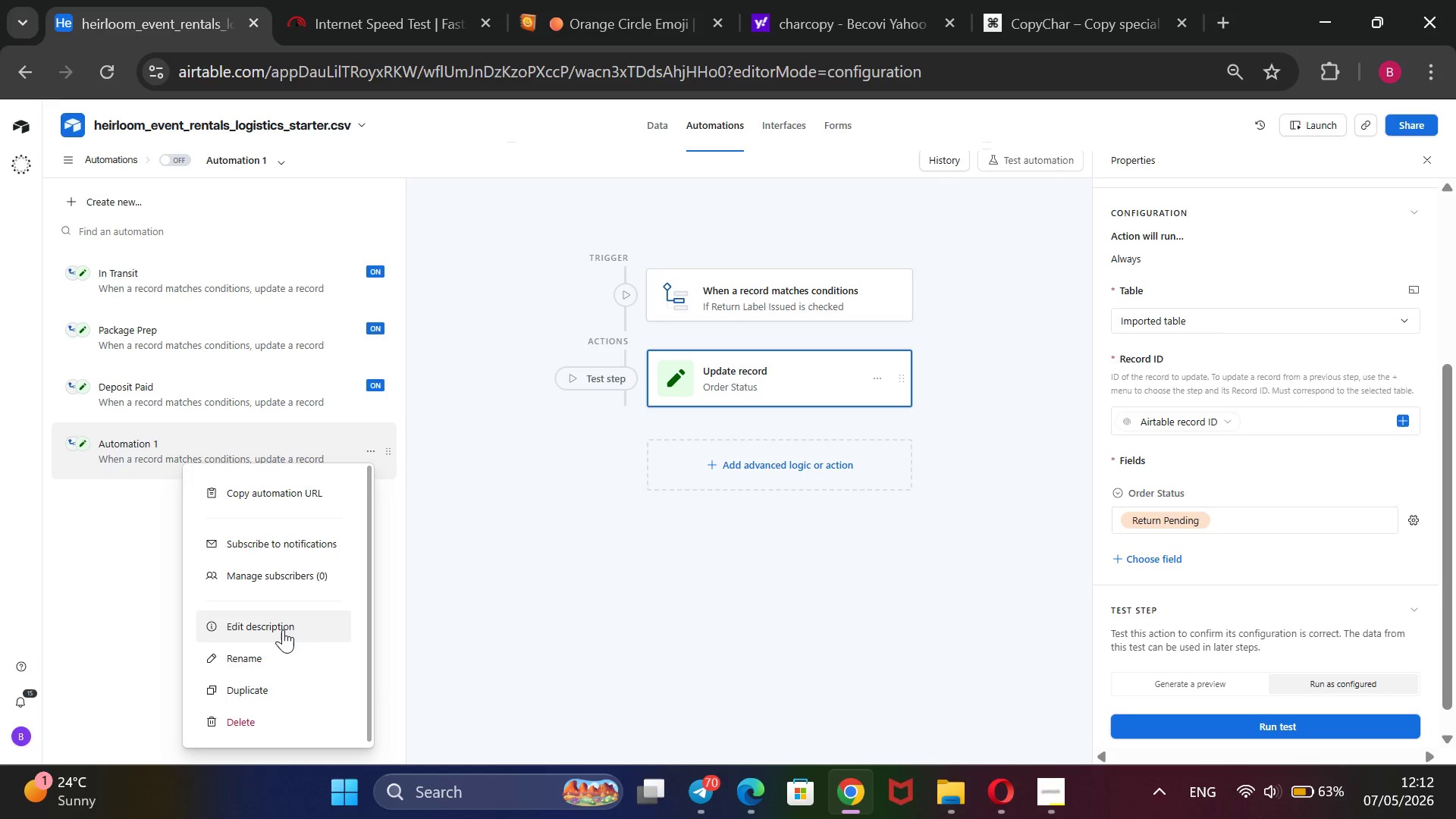 
left_click([278, 659])
 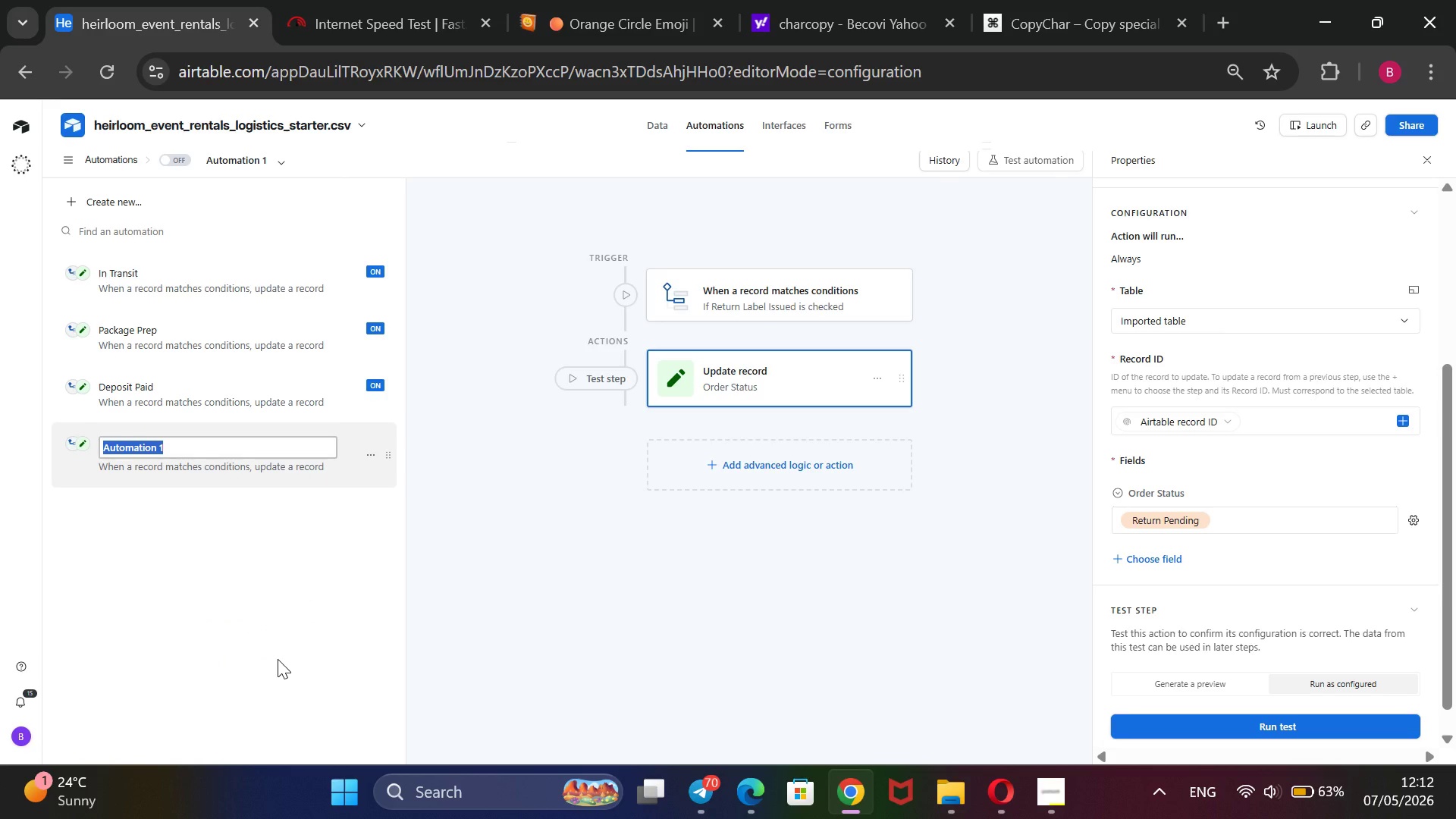 
type(Return Pending)
 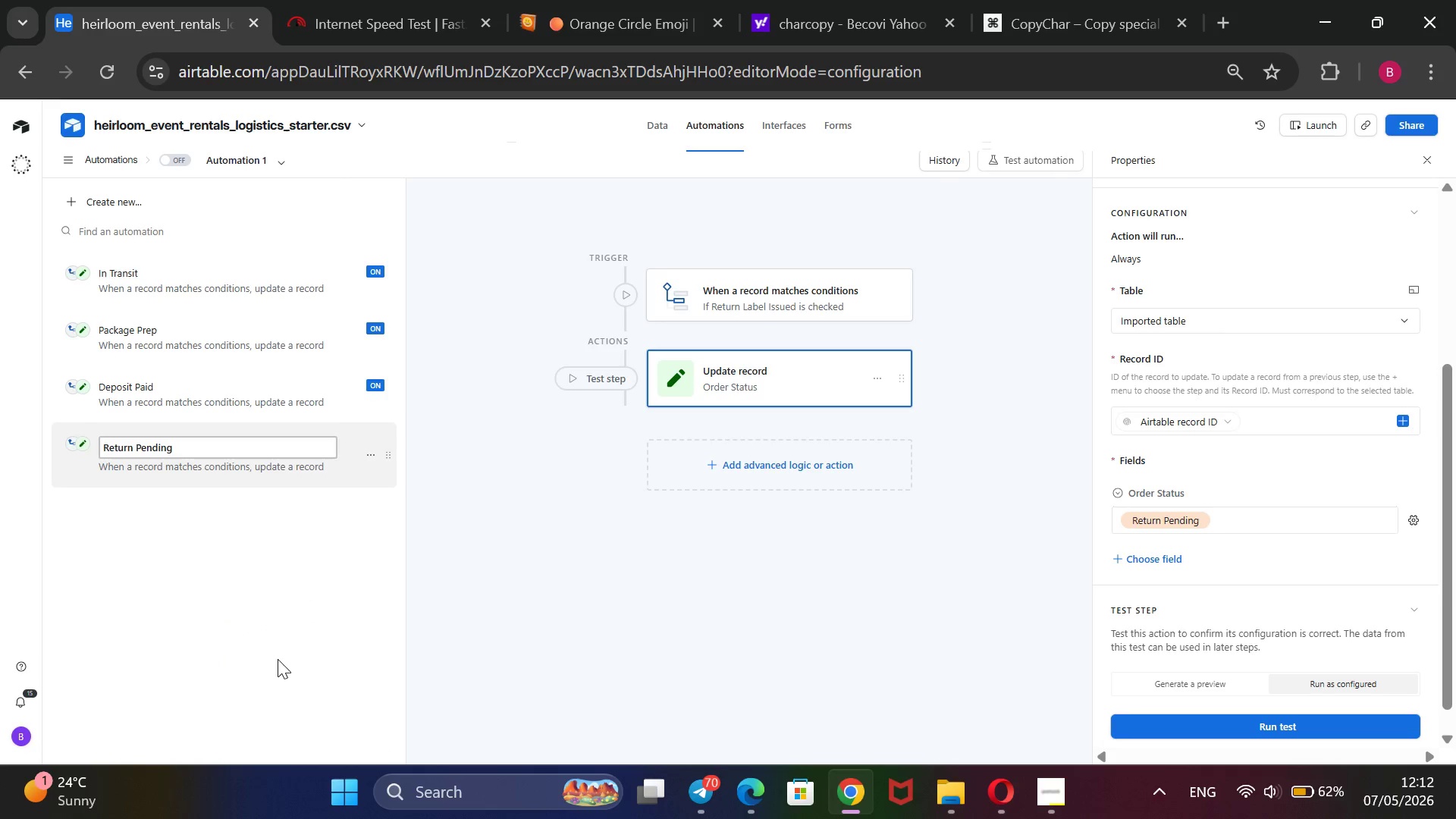 
key(Enter)
 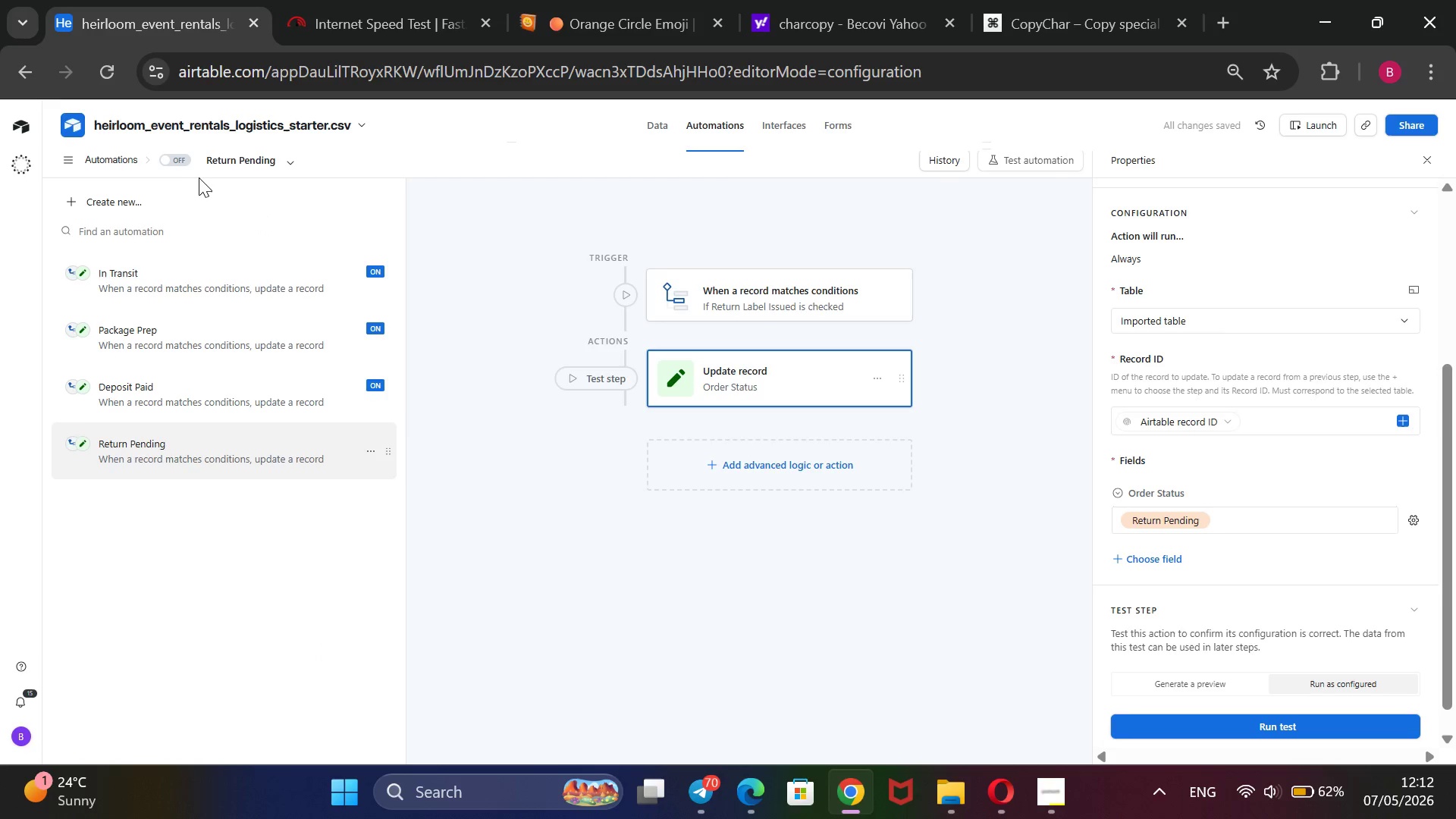 
left_click([175, 158])
 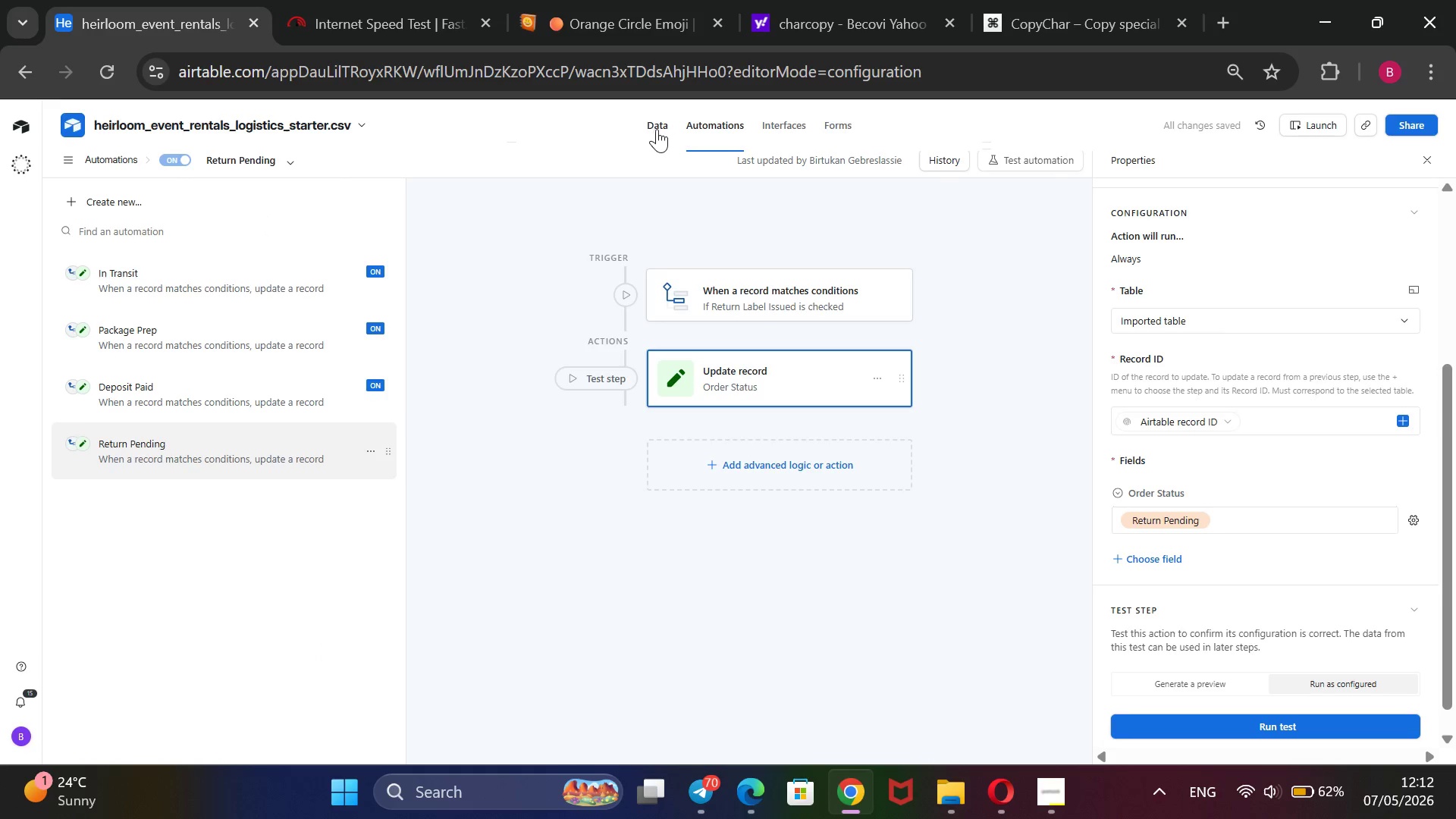 
left_click([657, 129])
 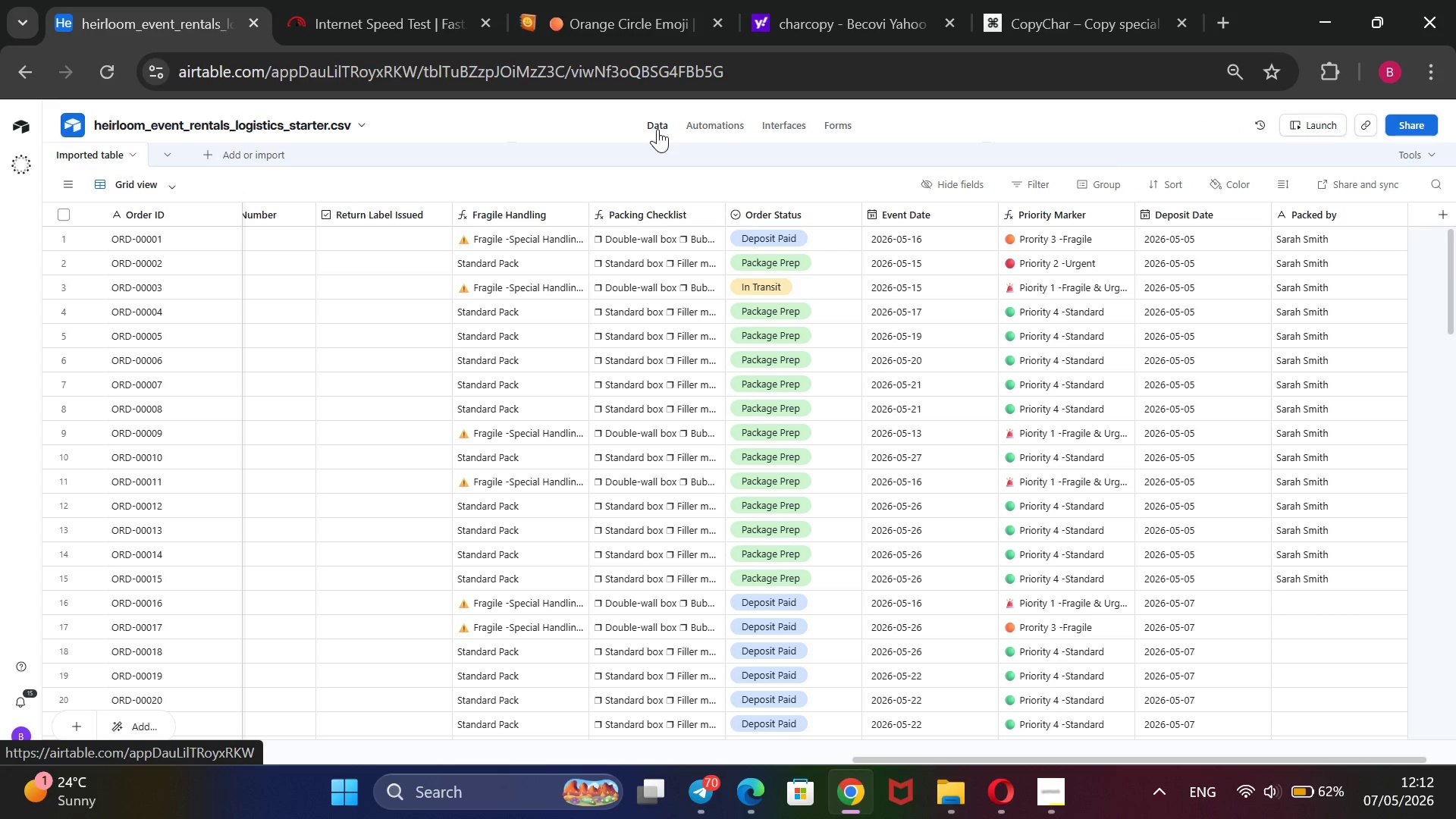 
wait(10.0)
 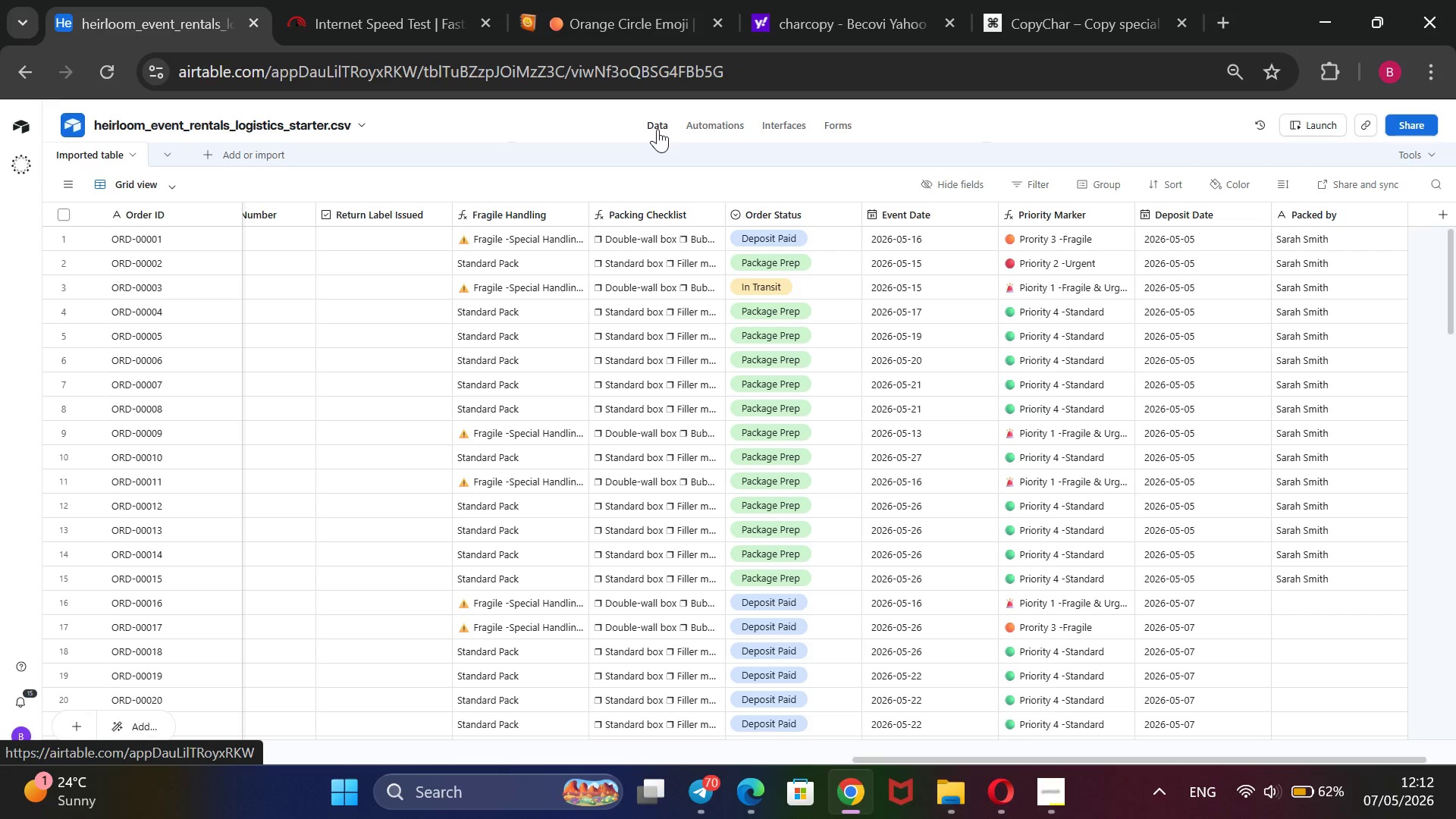 
left_click([388, 237])
 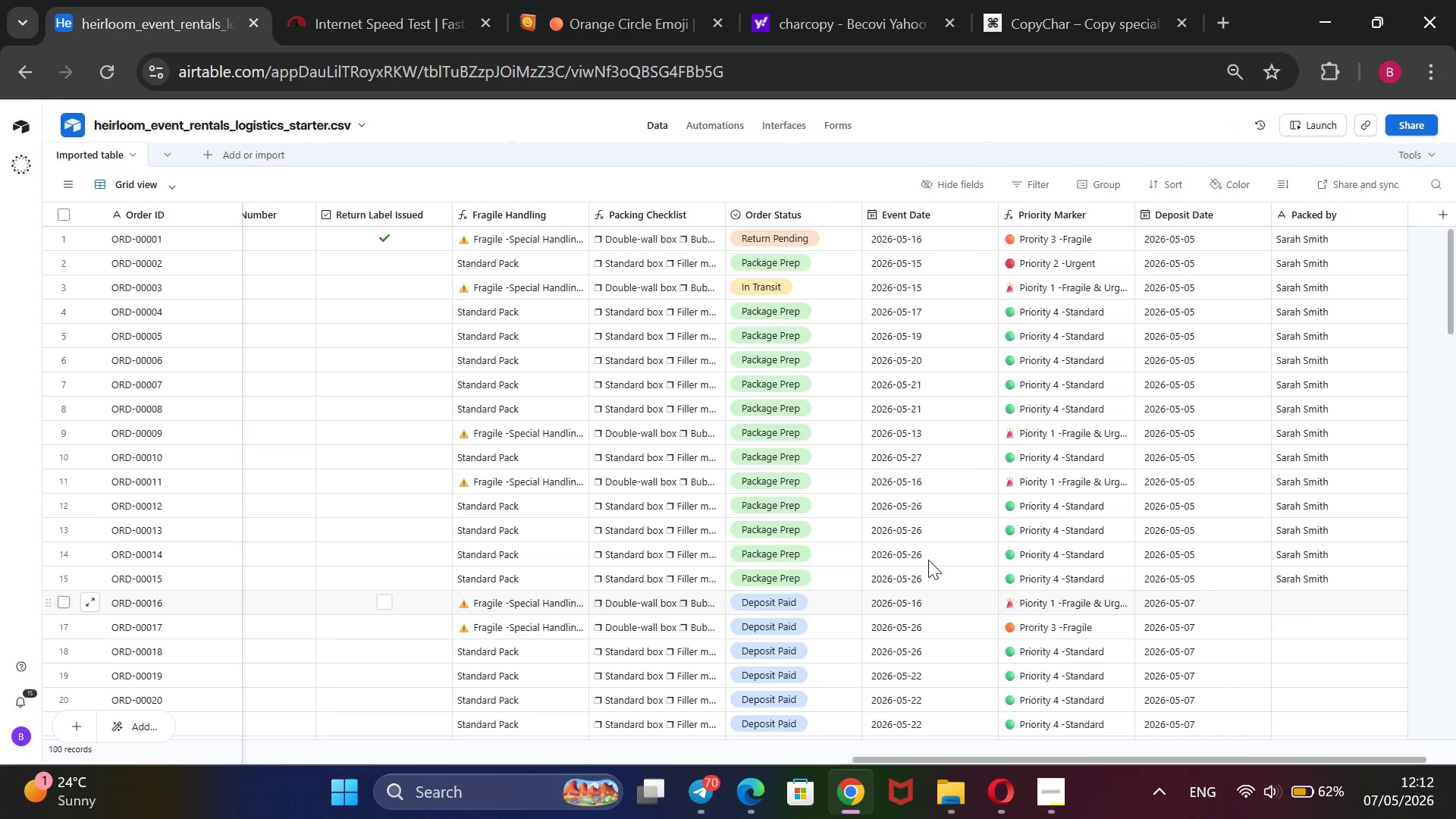 
wait(13.1)
 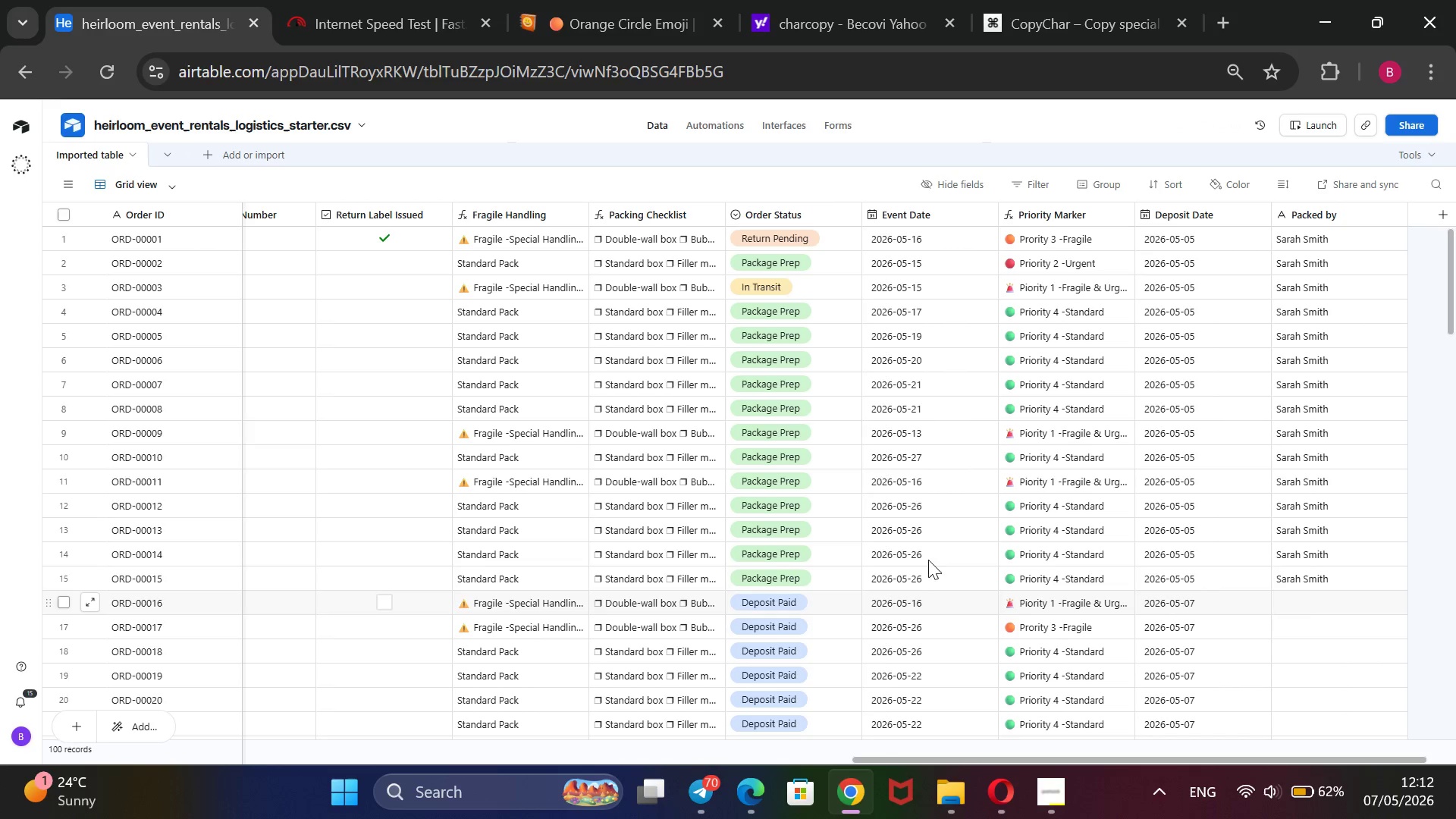 
mouse_move([1042, 222])
 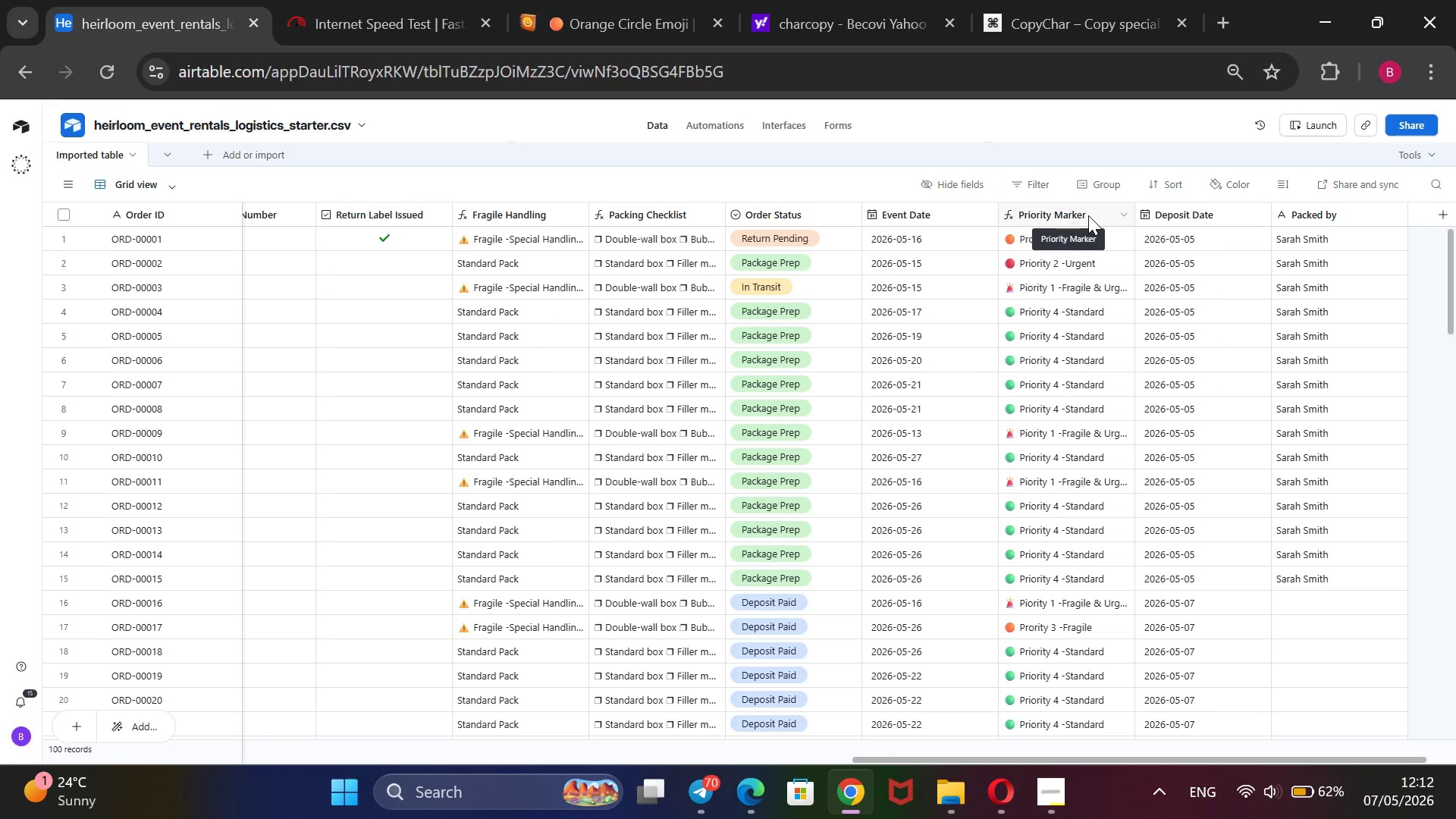 
right_click([1088, 215])
 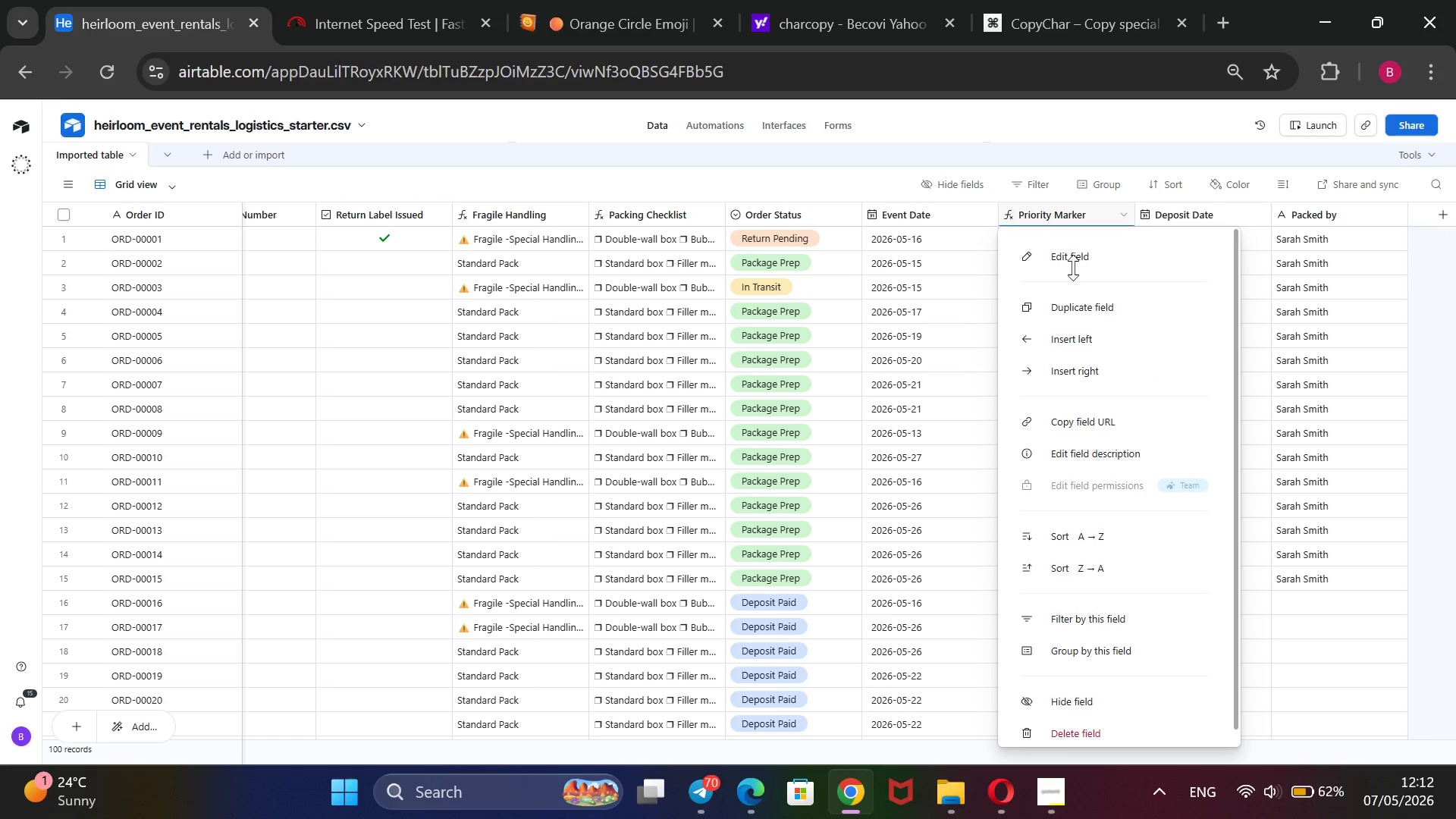 
left_click([1085, 260])
 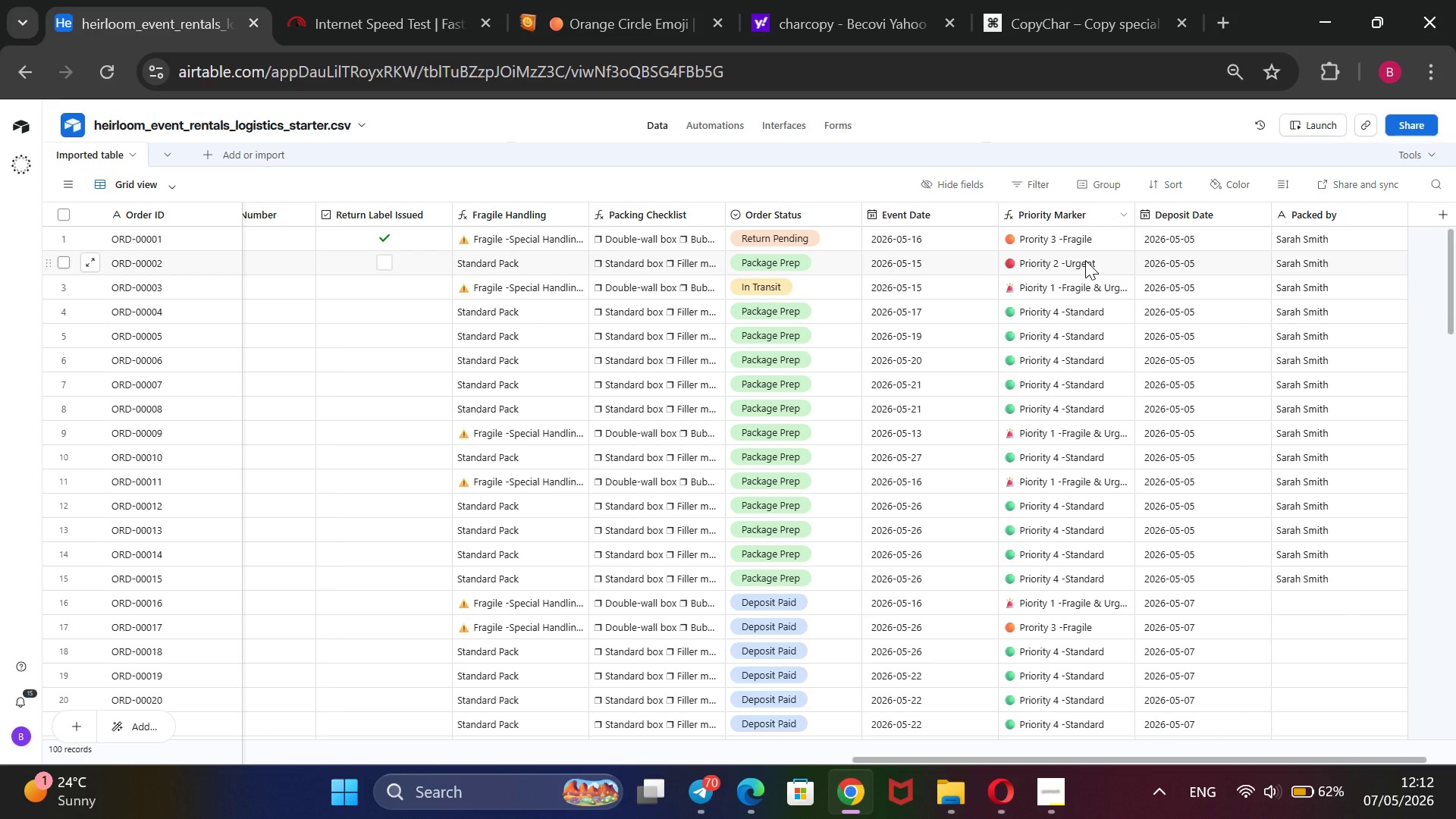 
wait(9.51)
 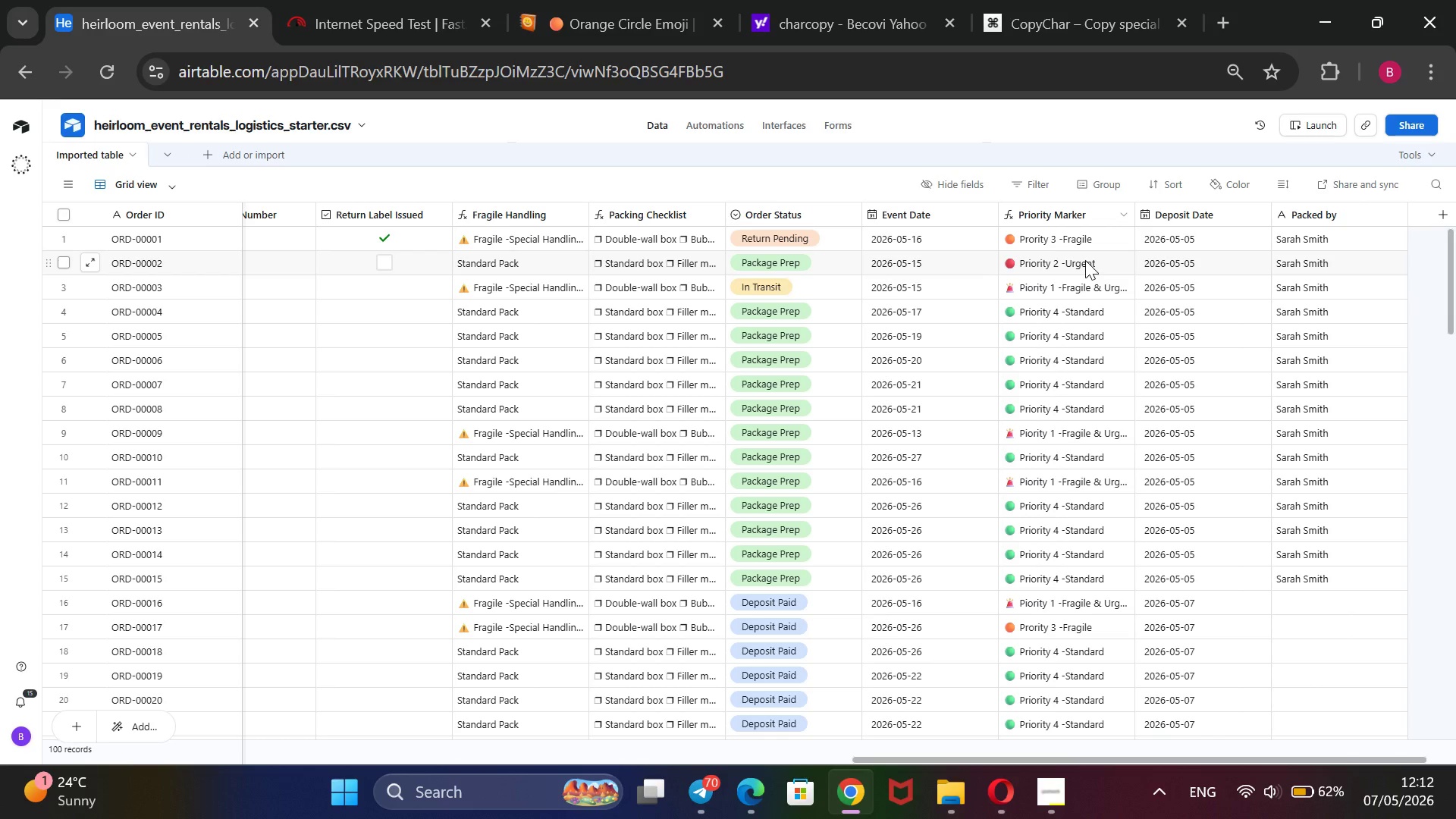 
left_click_drag(start_coordinate=[1068, 260], to_coordinate=[992, 256])
 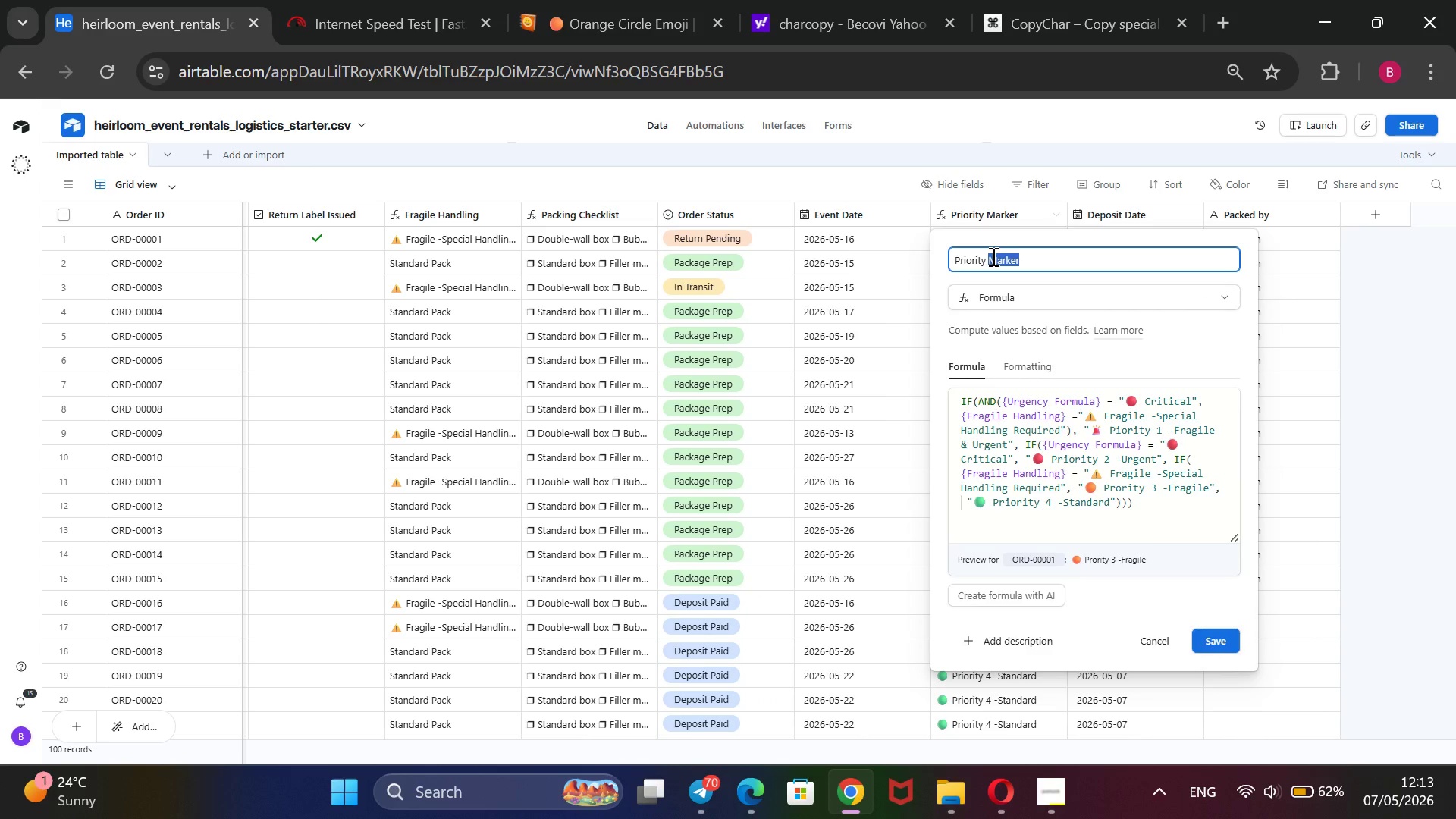 
key(Backspace)
type(y)
key(Backspace)
type(Type)
 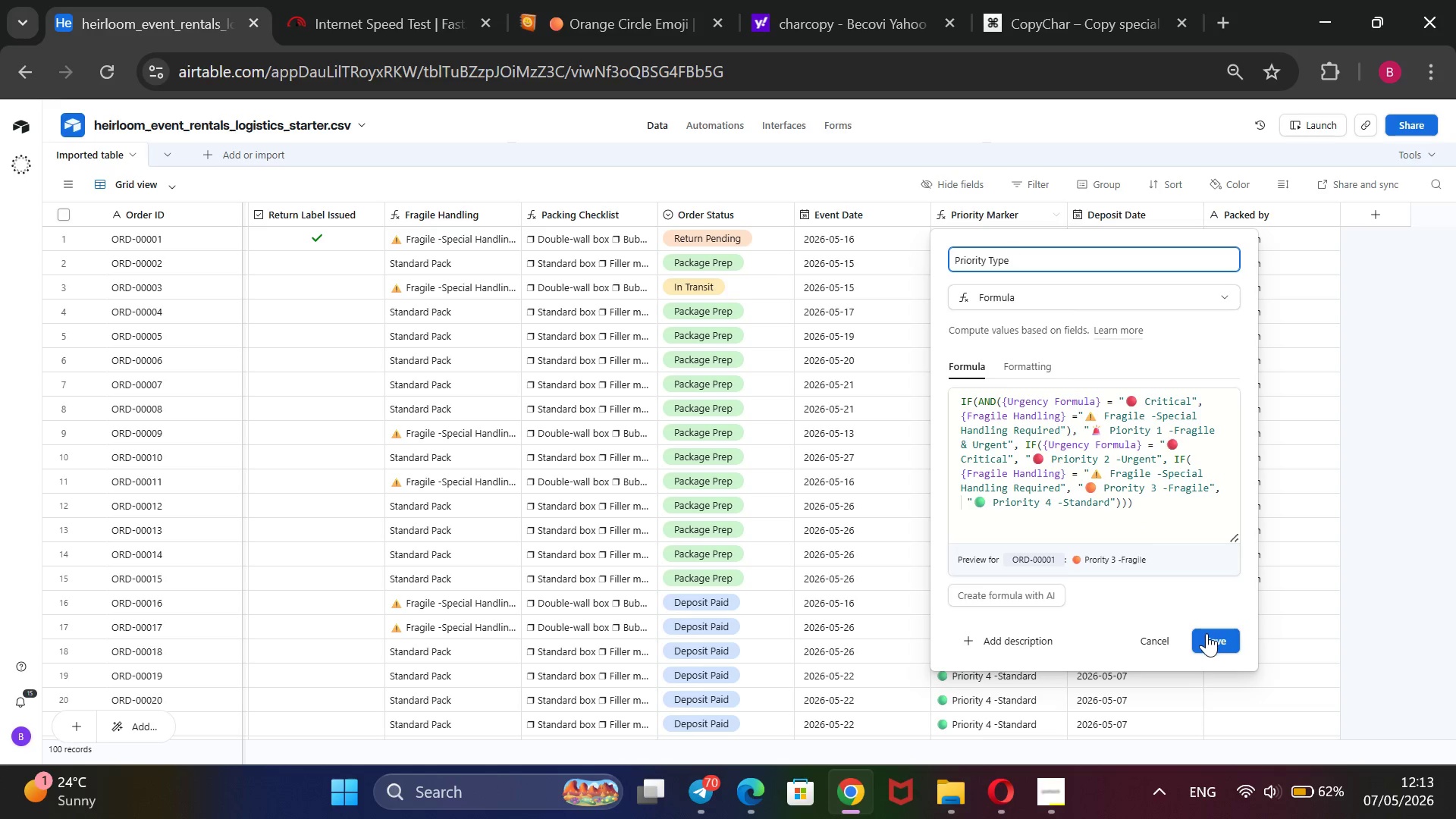 
left_click([1207, 633])
 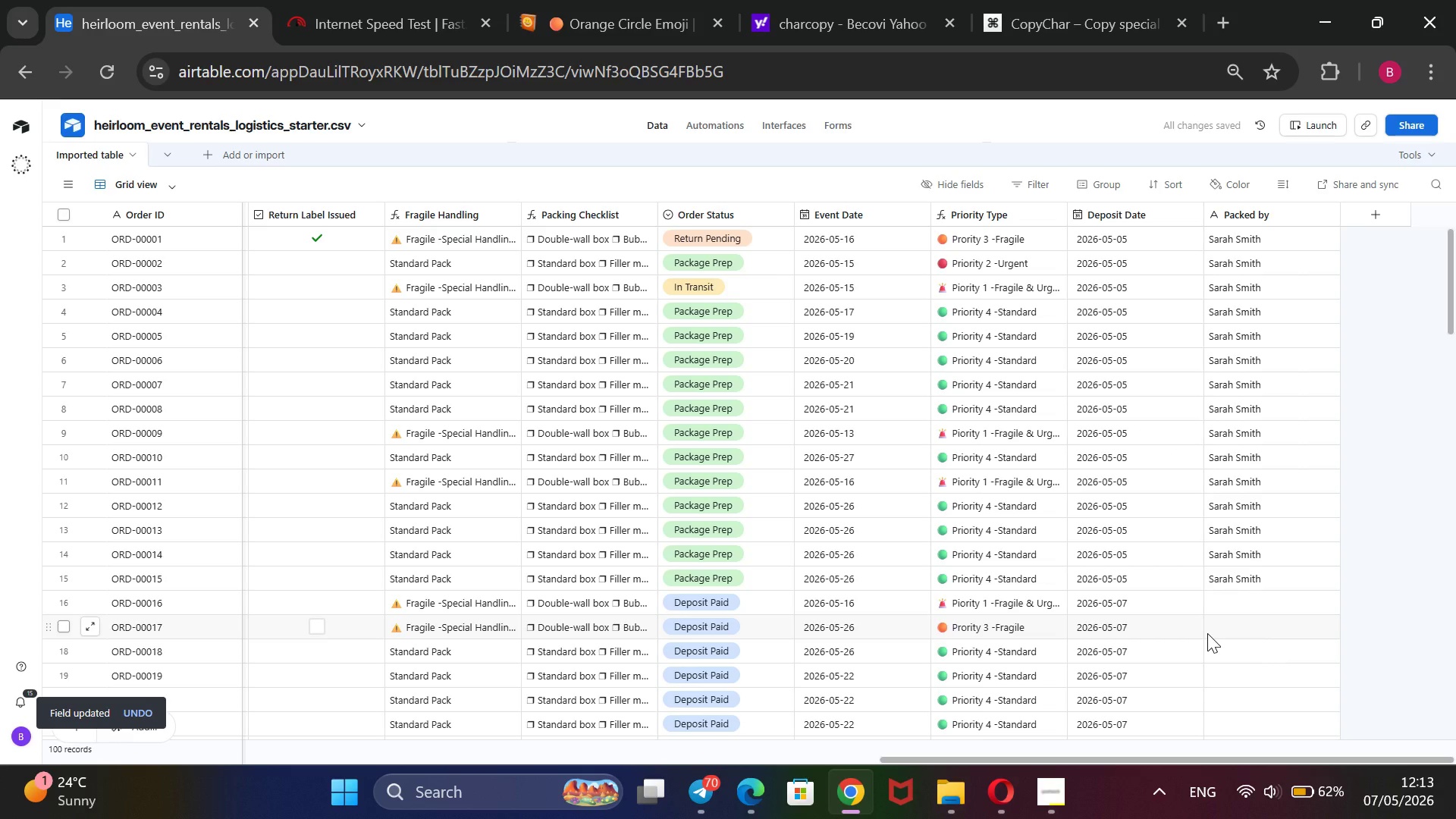 
wait(14.24)
 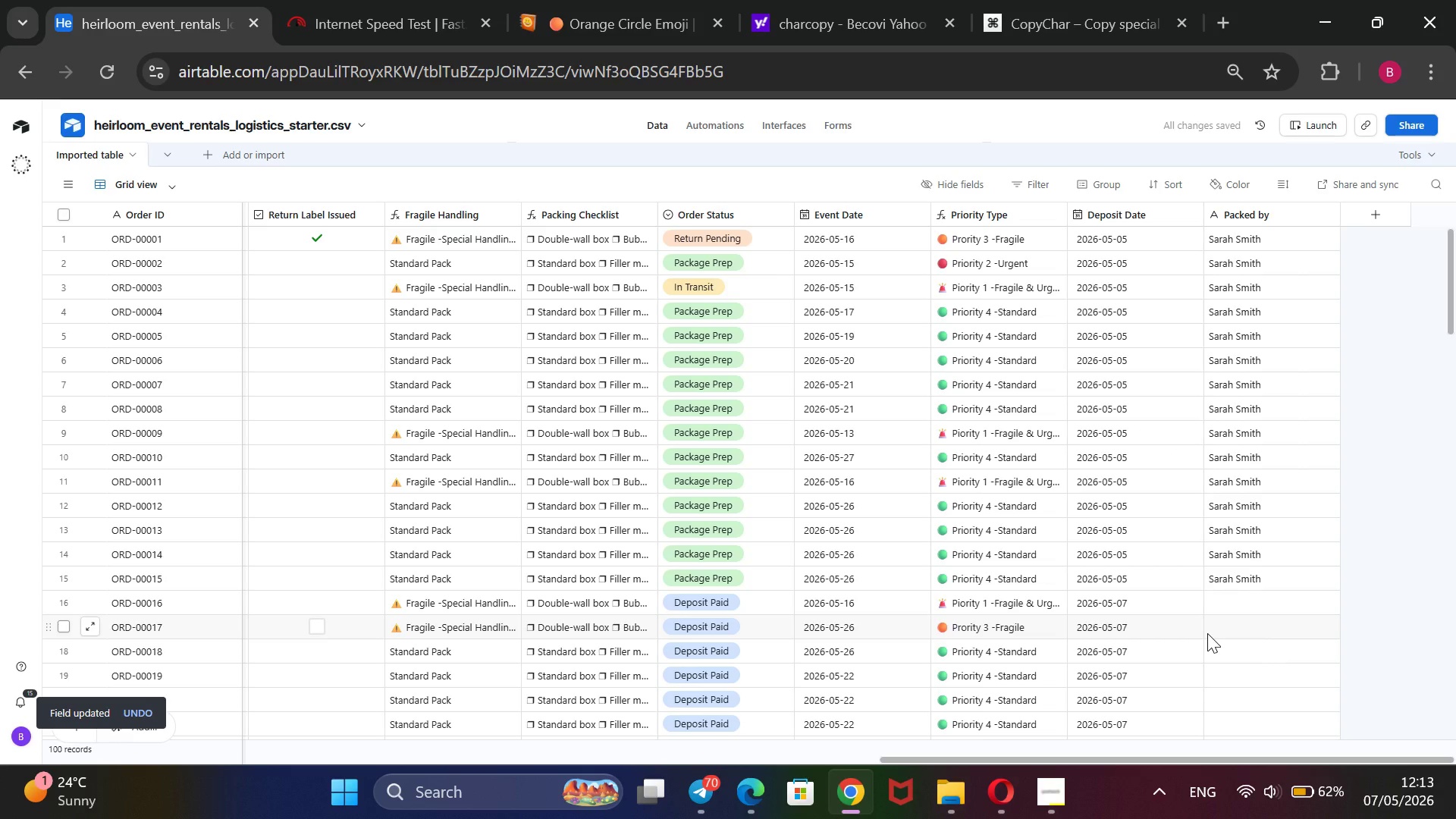 
scroll: coordinate [506, 362], scroll_direction: up, amount: 2.0
 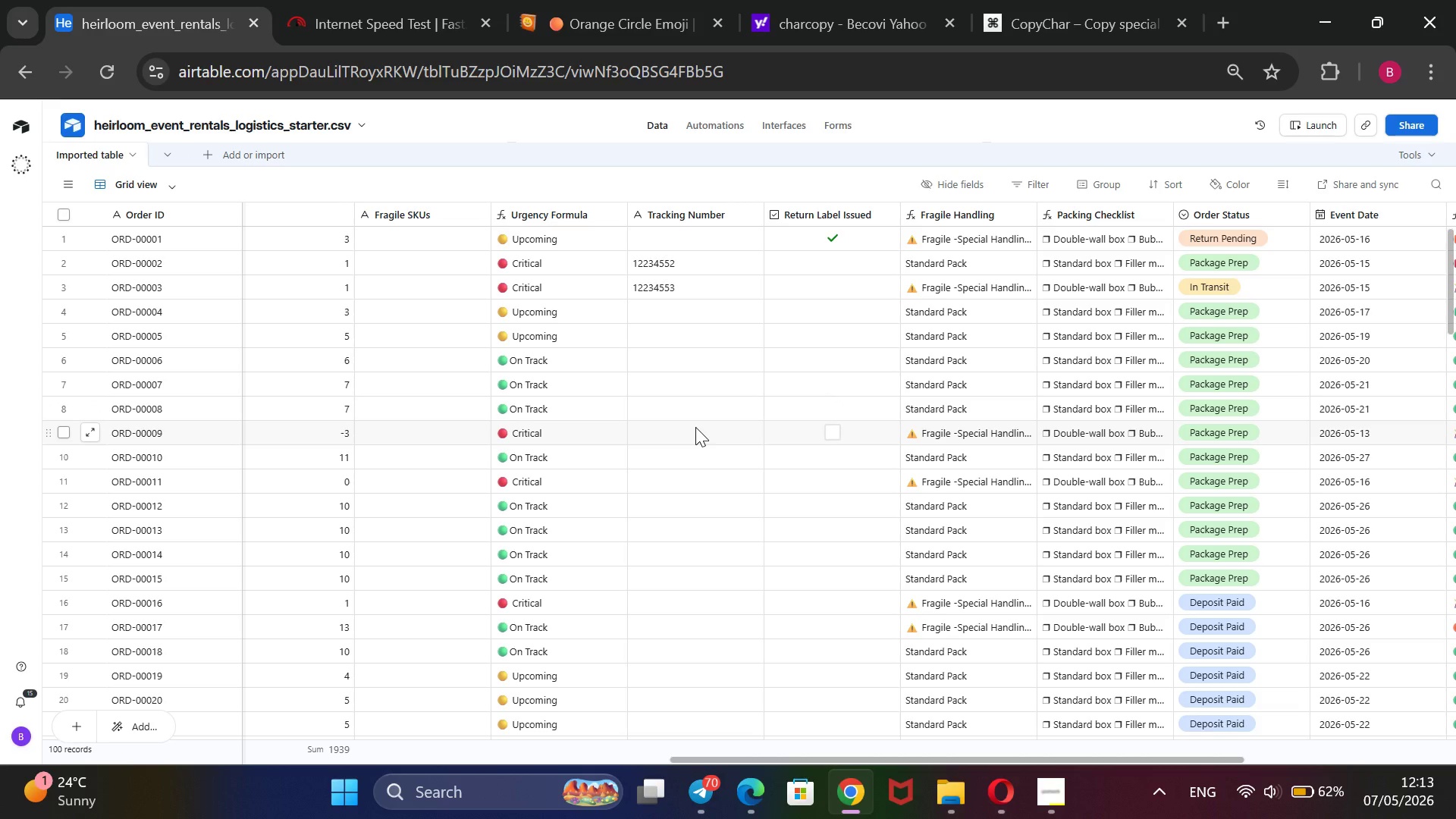 
wait(22.11)
 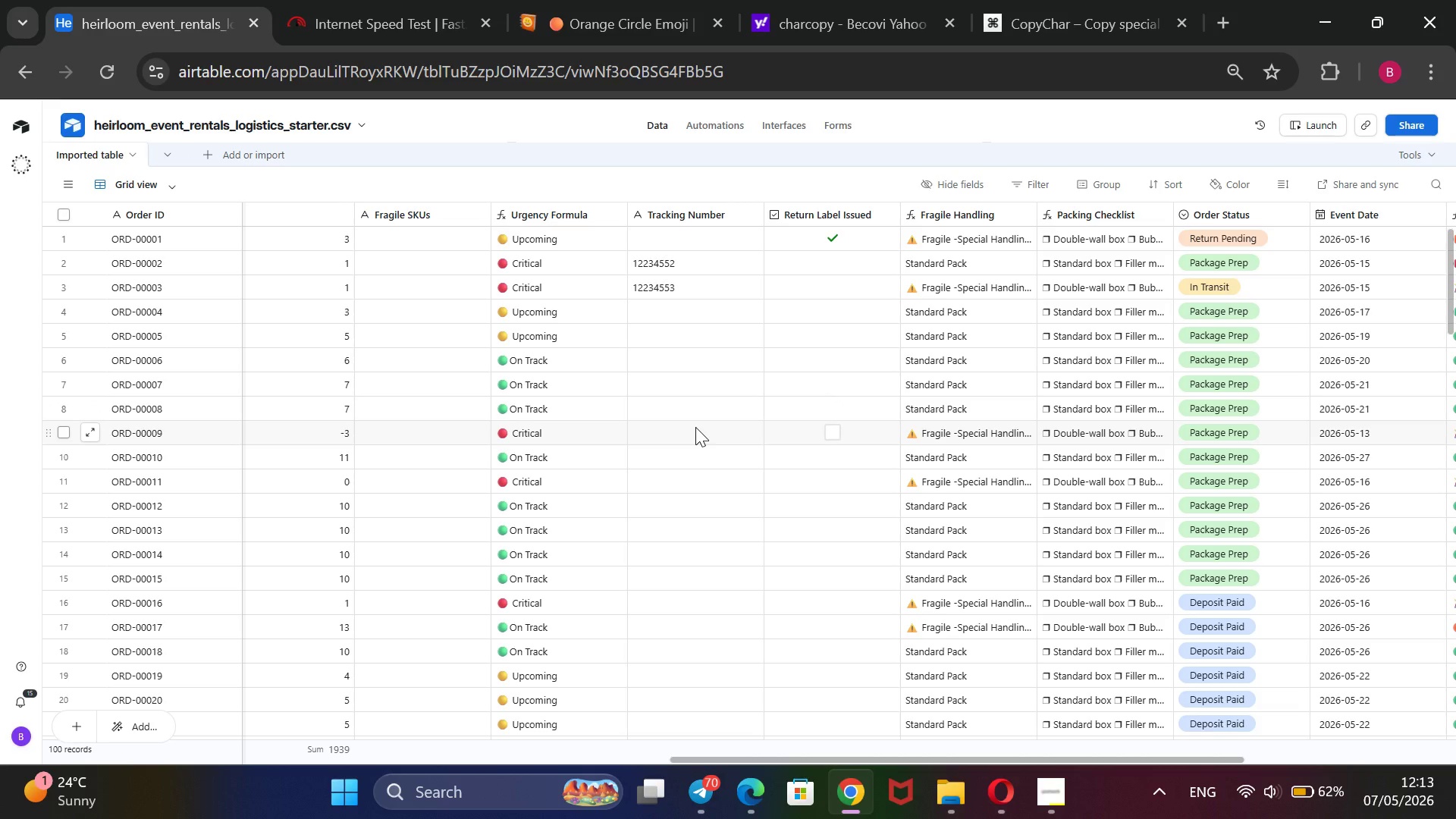 
left_click([695, 427])
 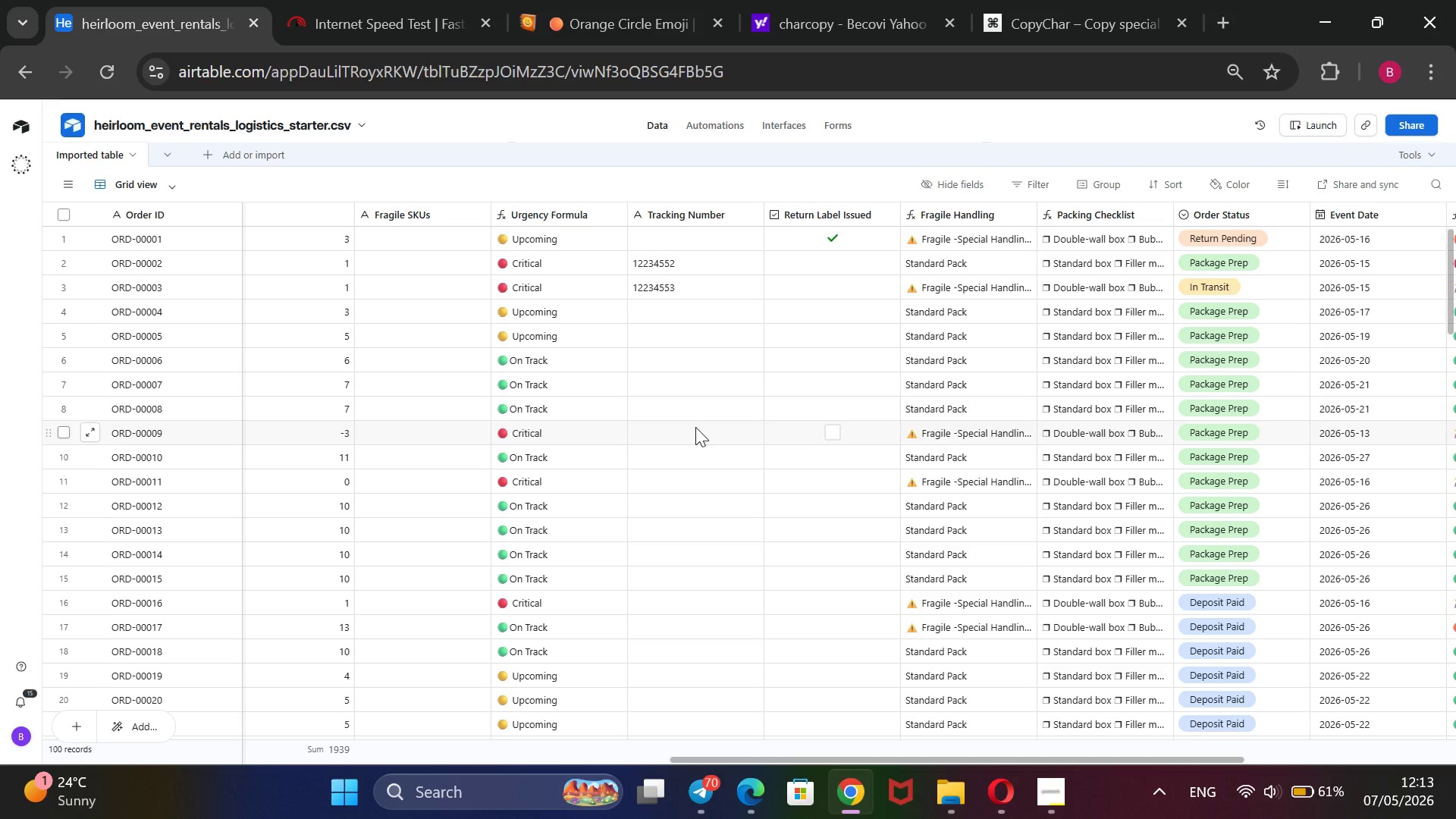 
type(2348458738p572)
 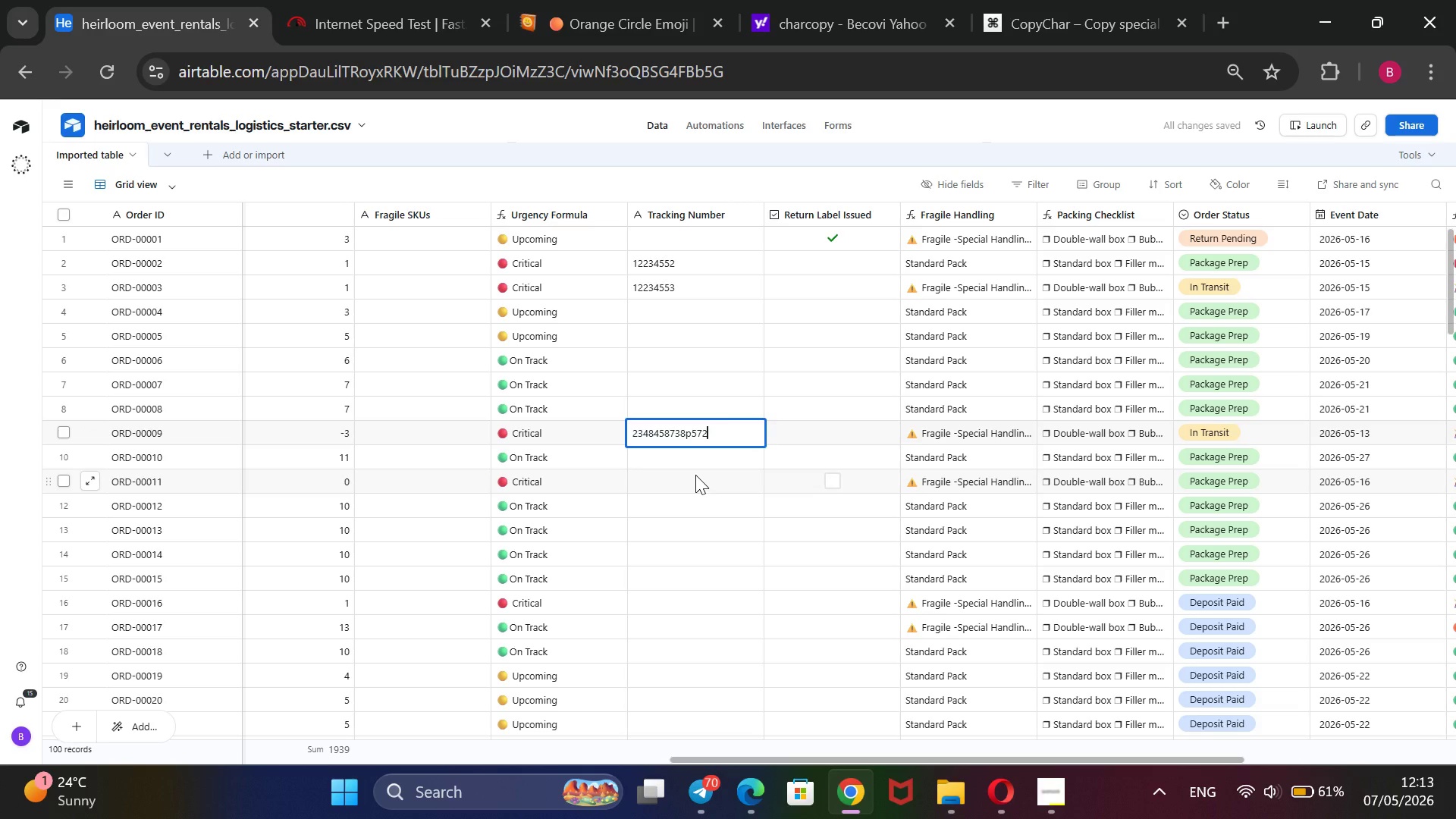 
wait(7.17)
 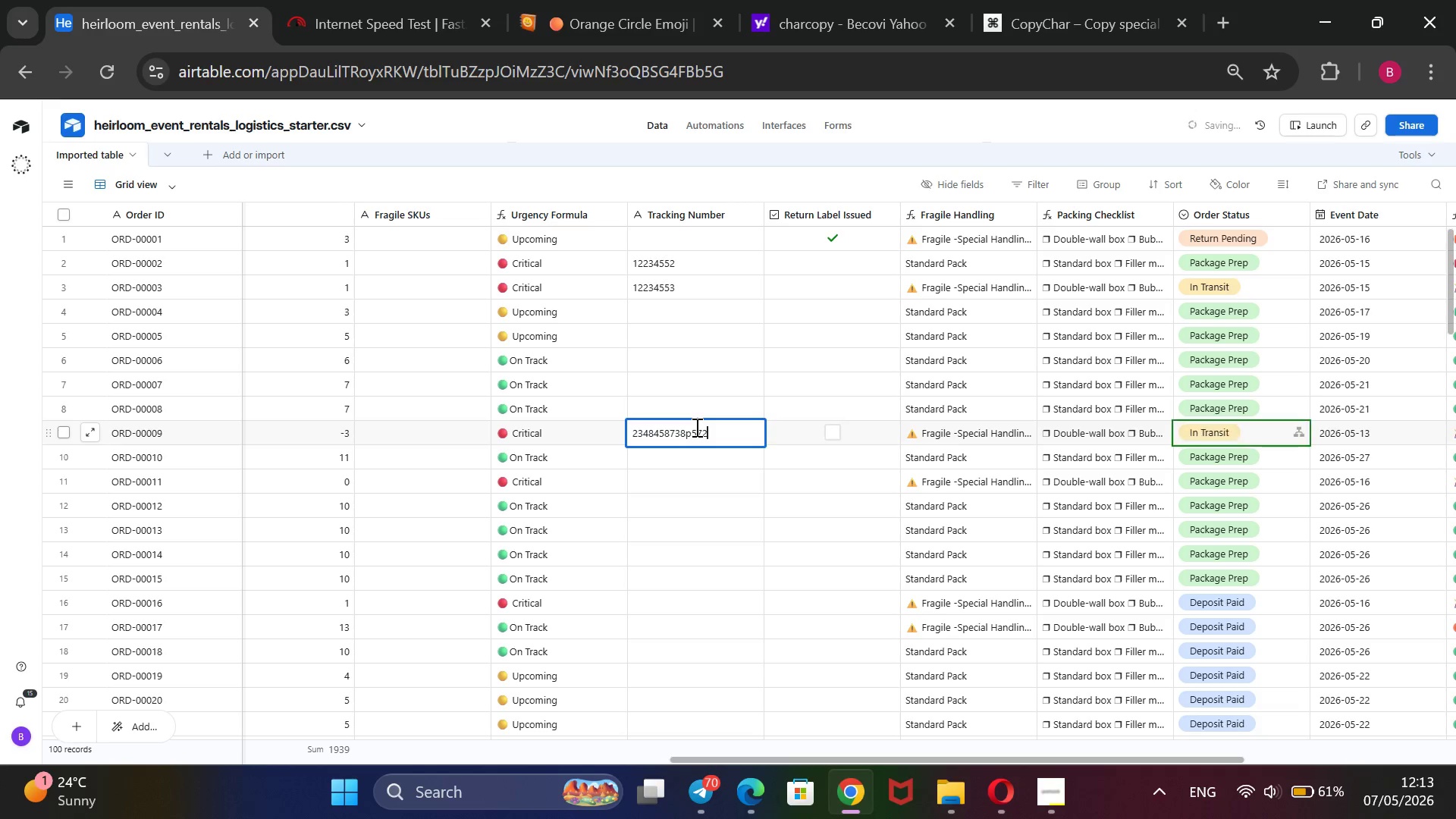 
left_click([673, 603])
 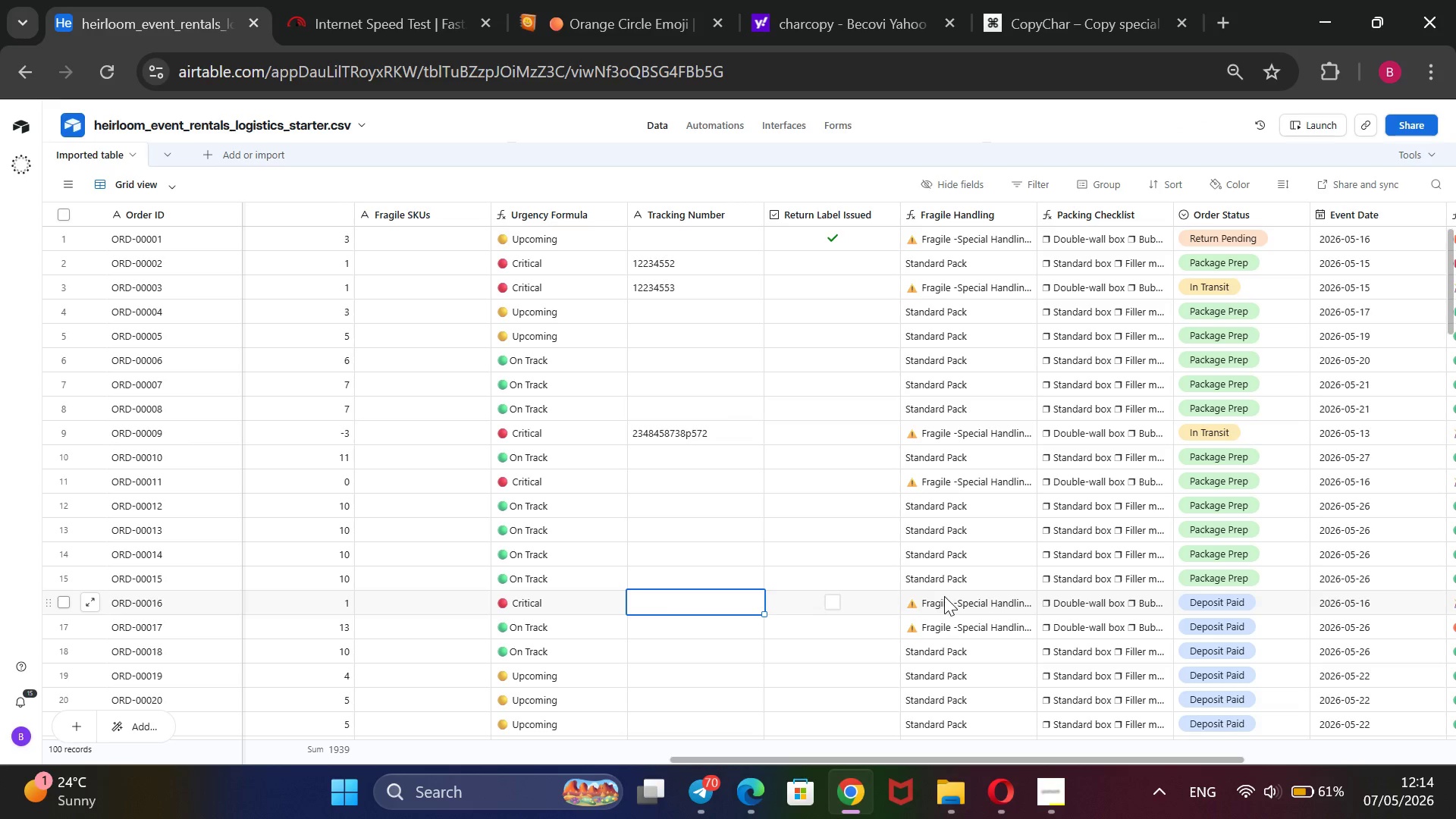 
wait(5.8)
 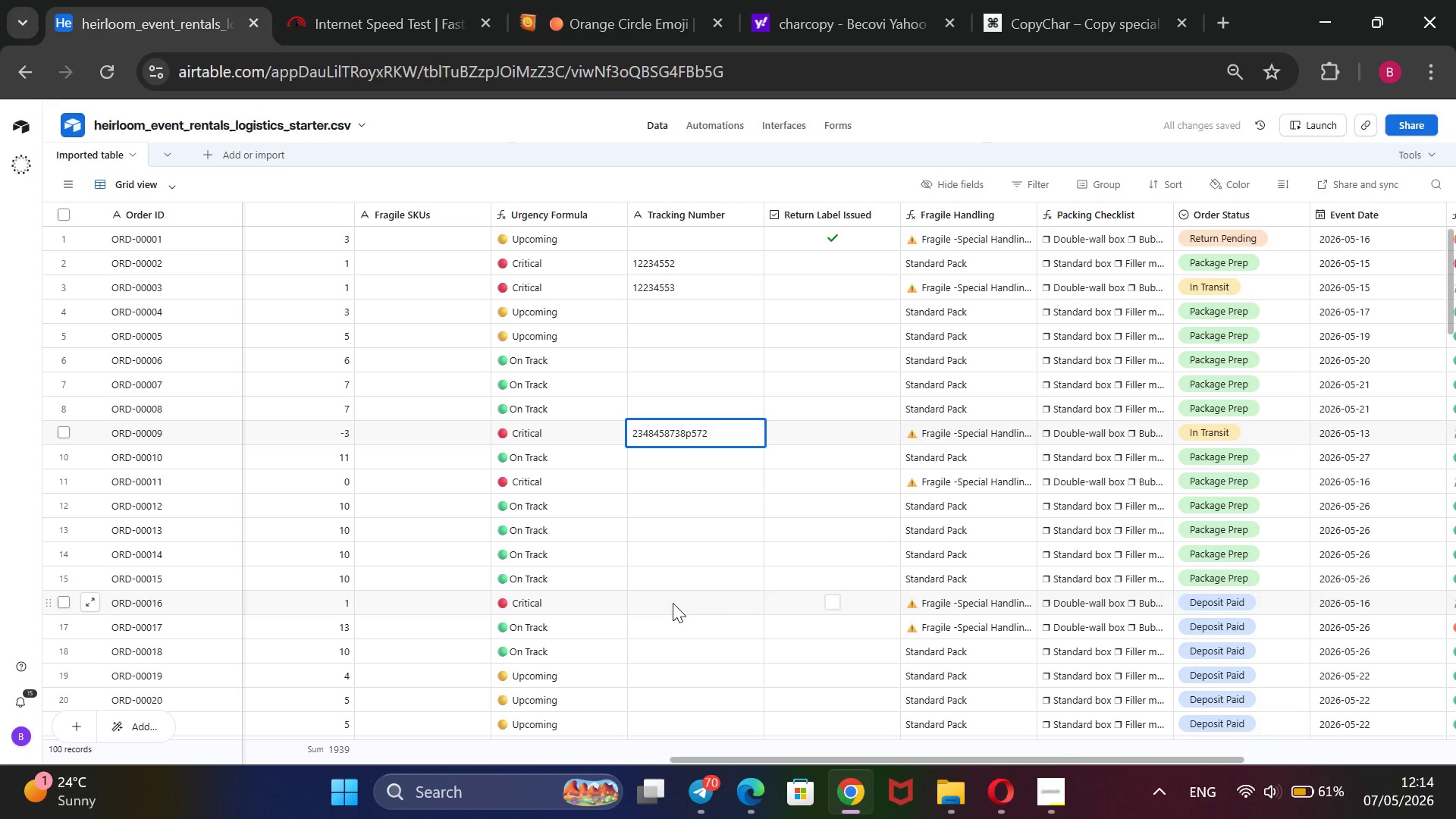 
scroll: coordinate [944, 596], scroll_direction: down, amount: 2.0
 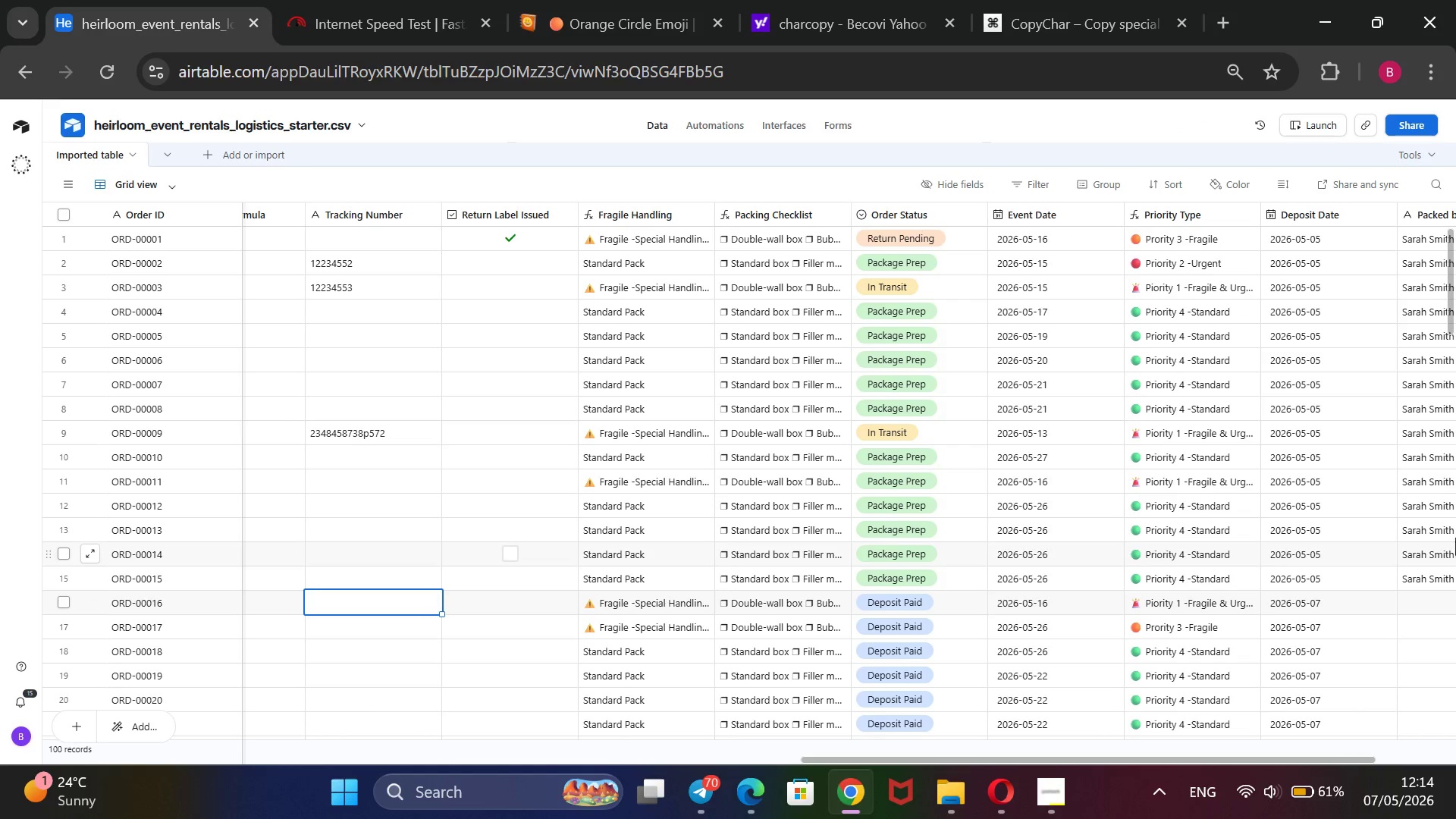 
left_click([1420, 610])
 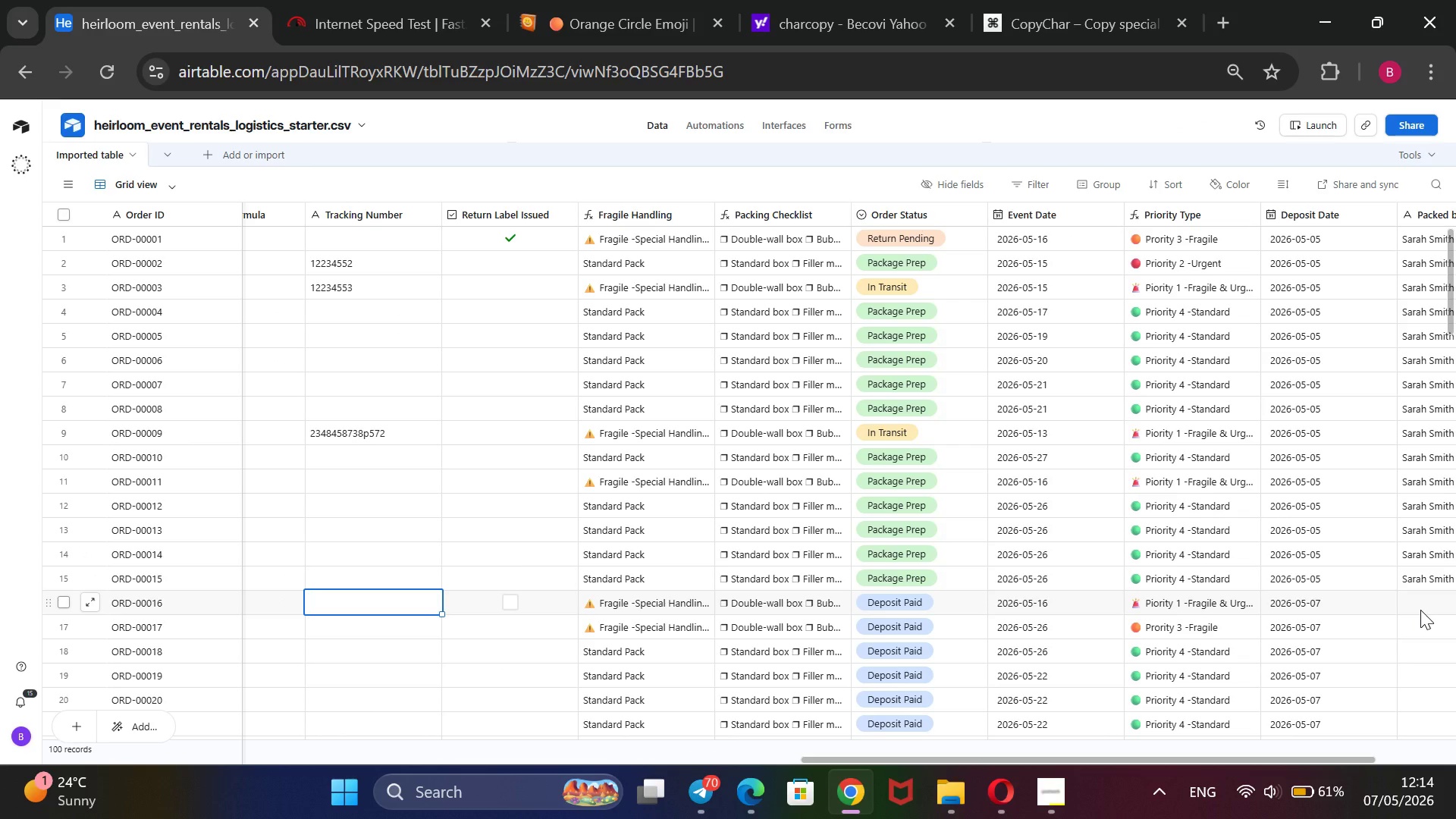 
type(Sarah Smith)
 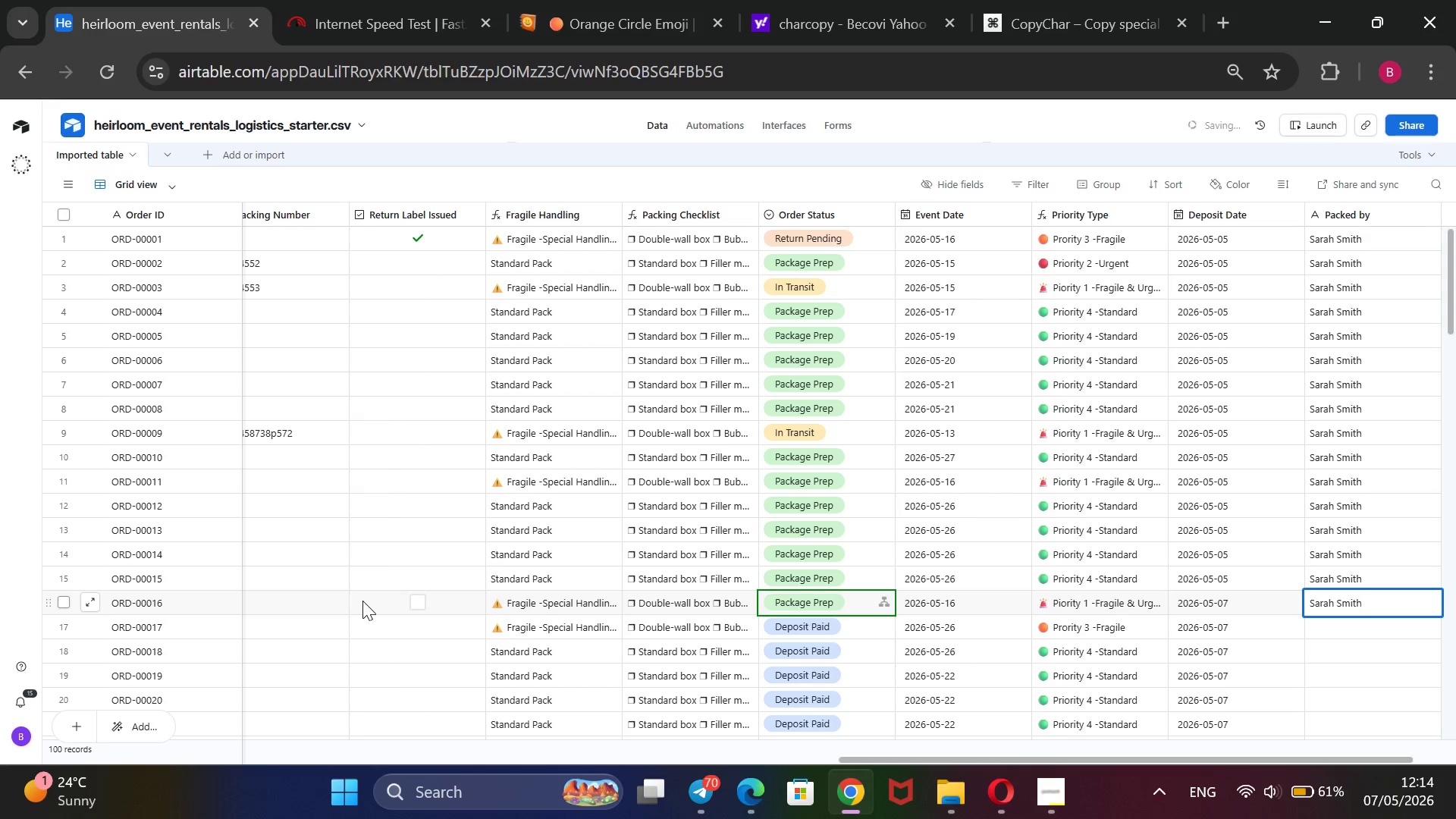 
left_click([322, 601])
 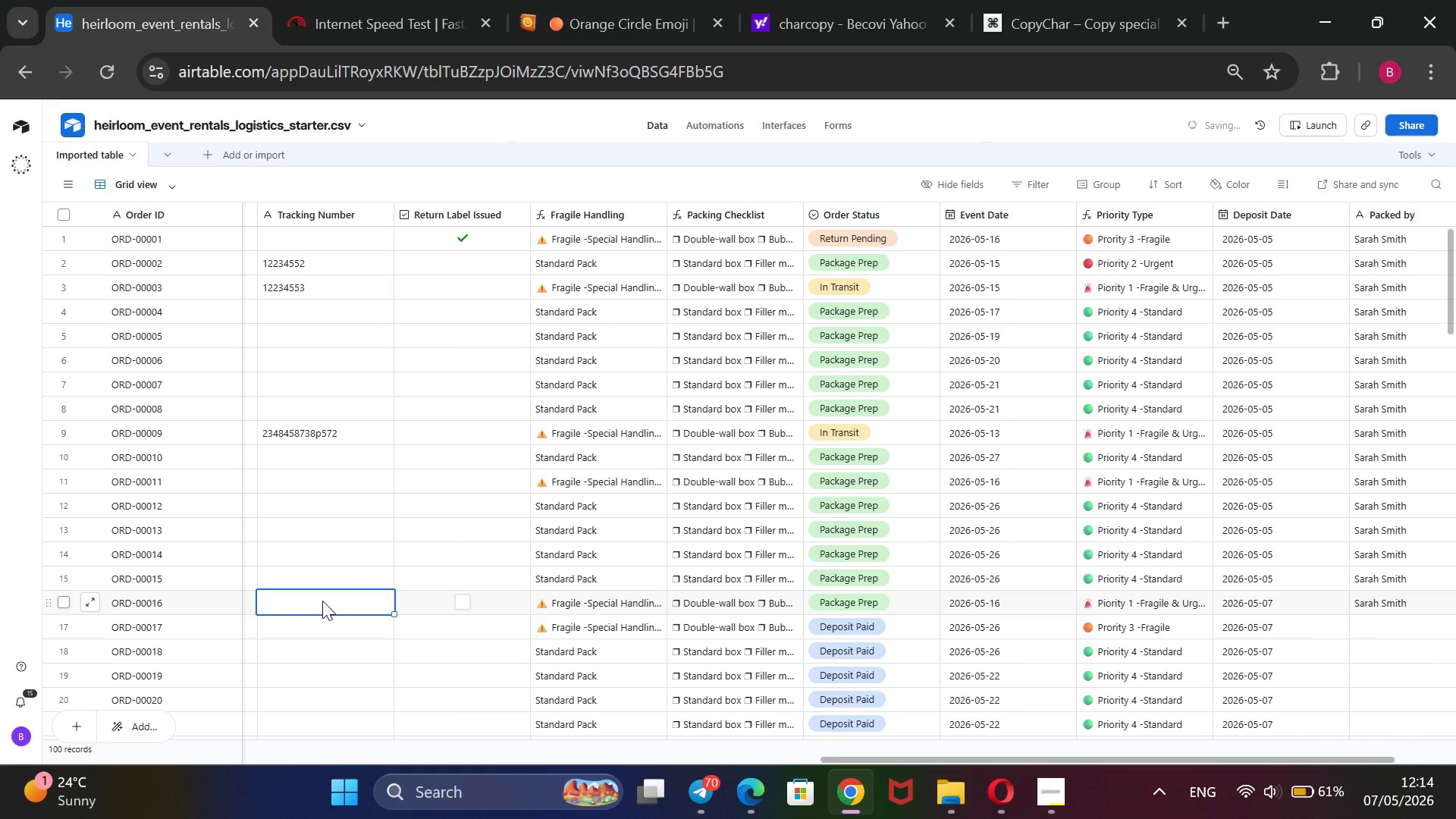 
type(23486578648)
 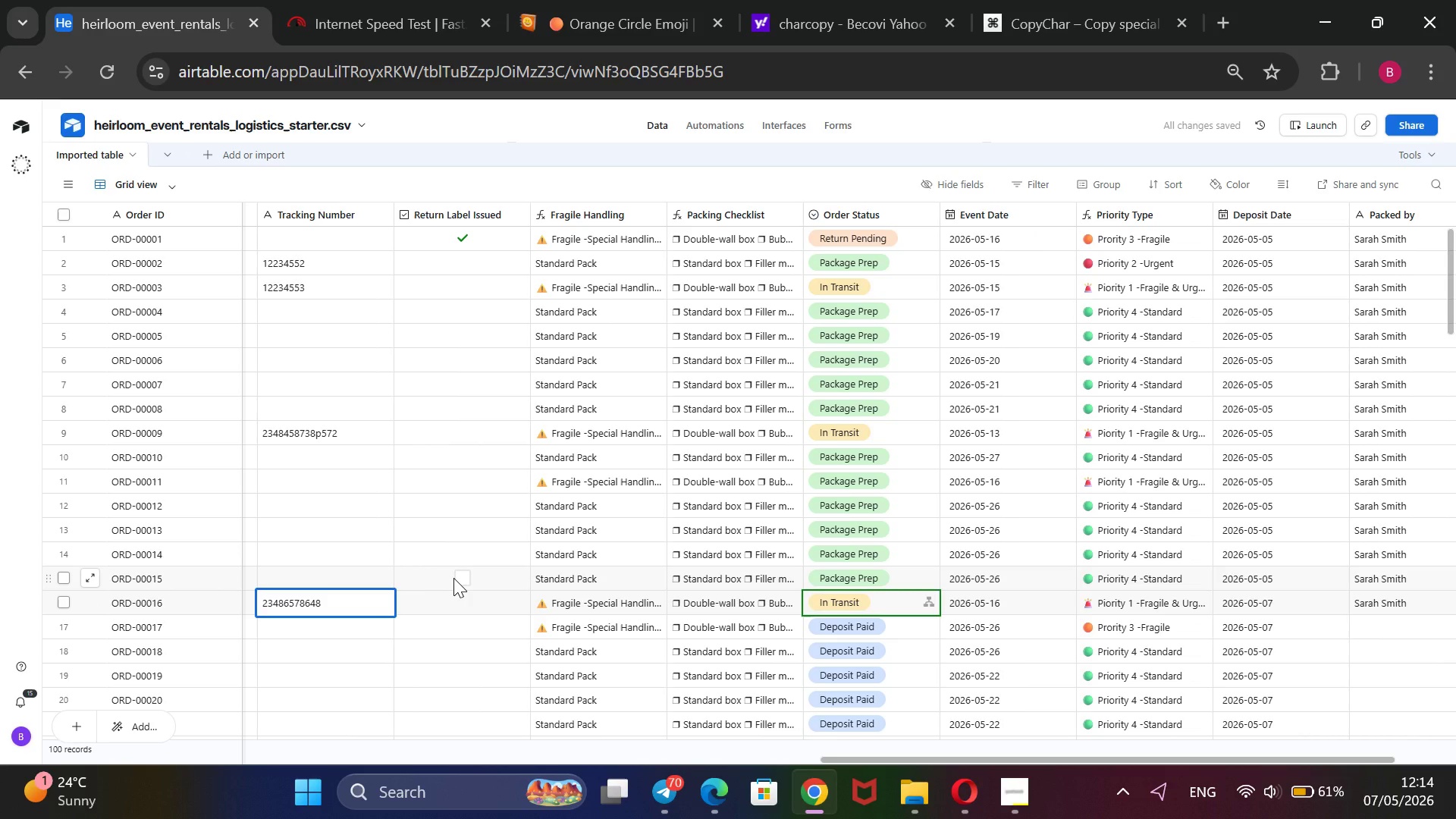 
scroll: coordinate [453, 578], scroll_direction: up, amount: 2.0
 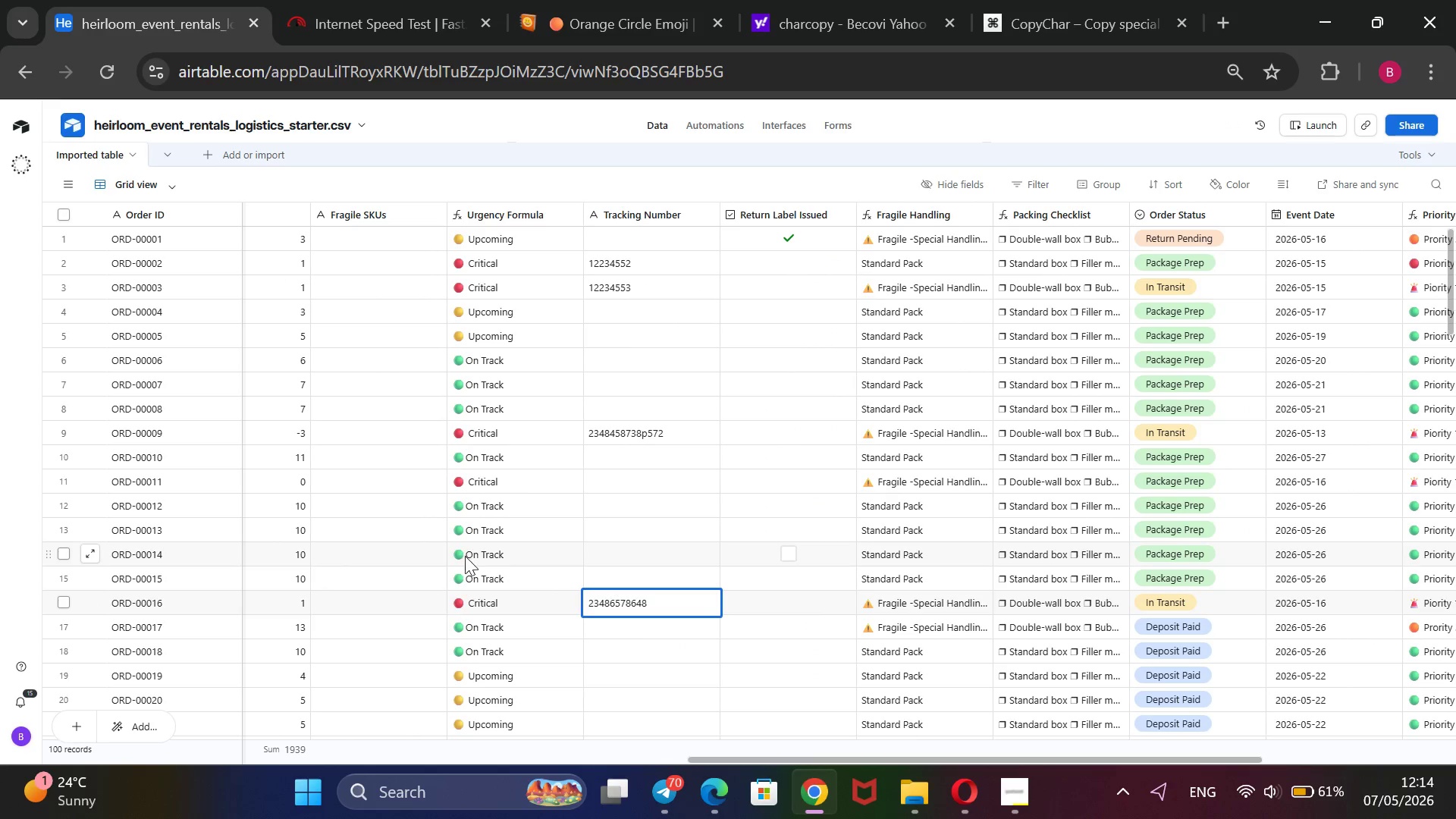 
scroll: coordinate [459, 555], scroll_direction: none, amount: 0.0
 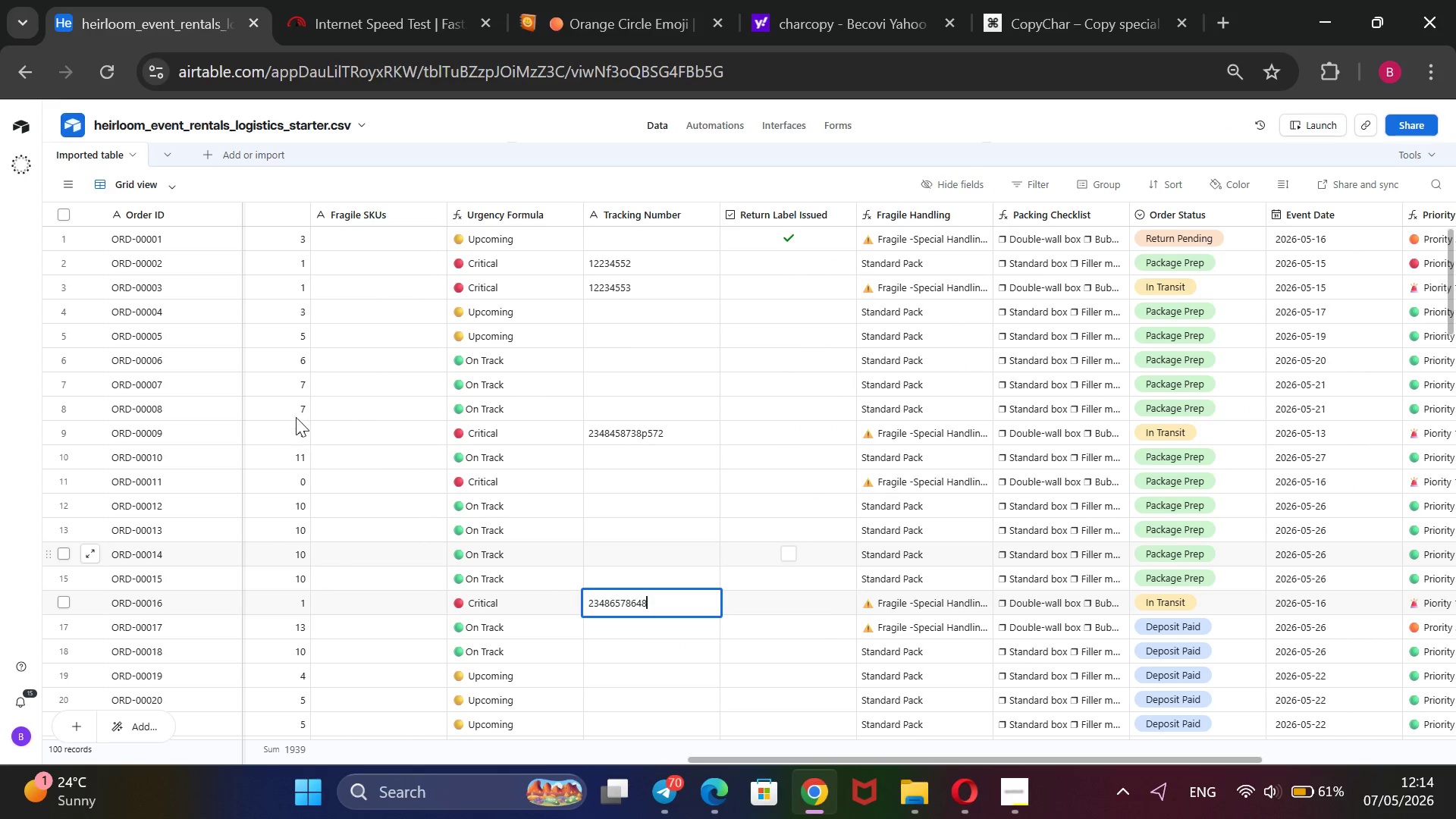 
mouse_move([336, 432])
 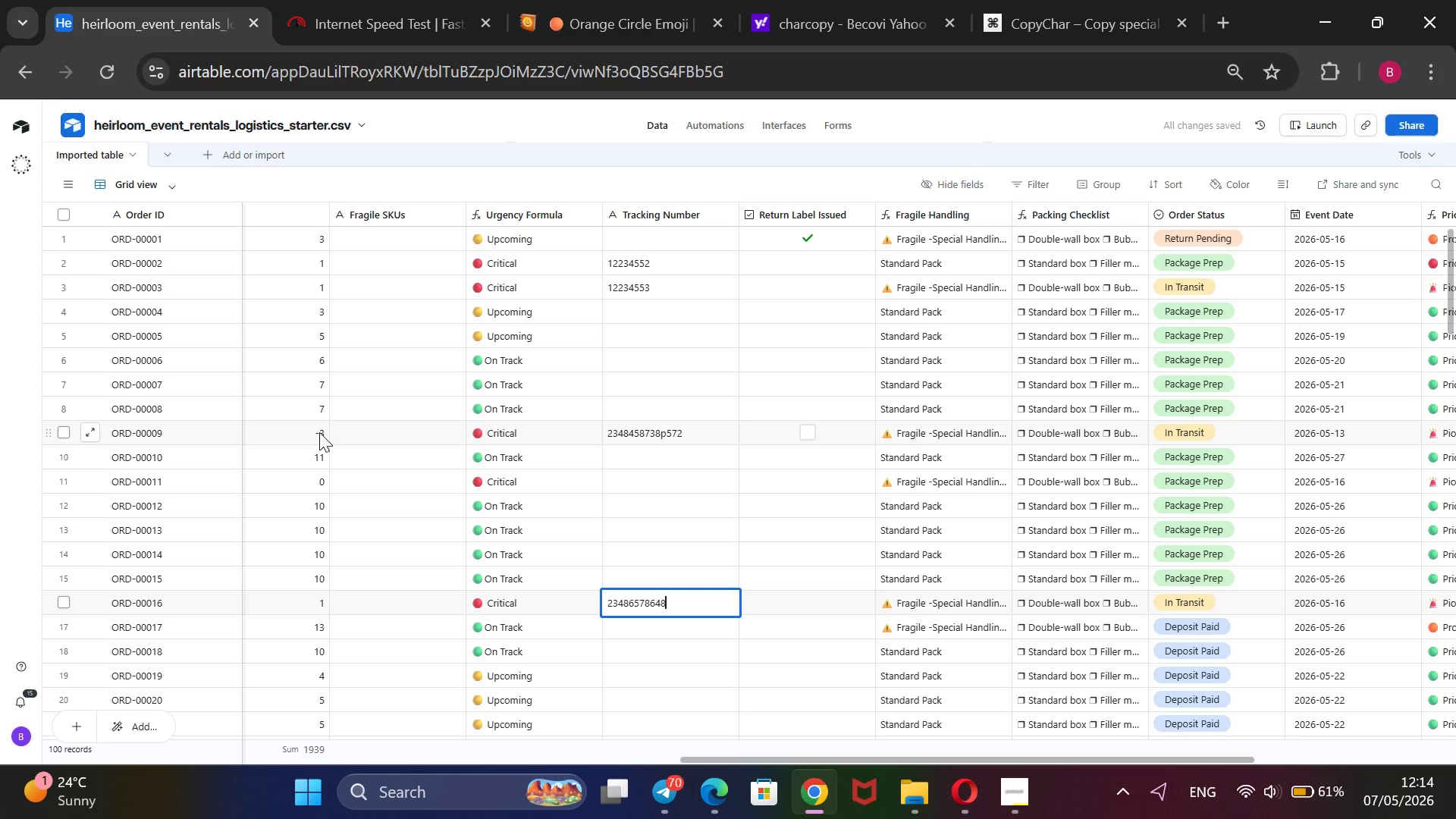 
scroll: coordinate [319, 432], scroll_direction: up, amount: 6.0
 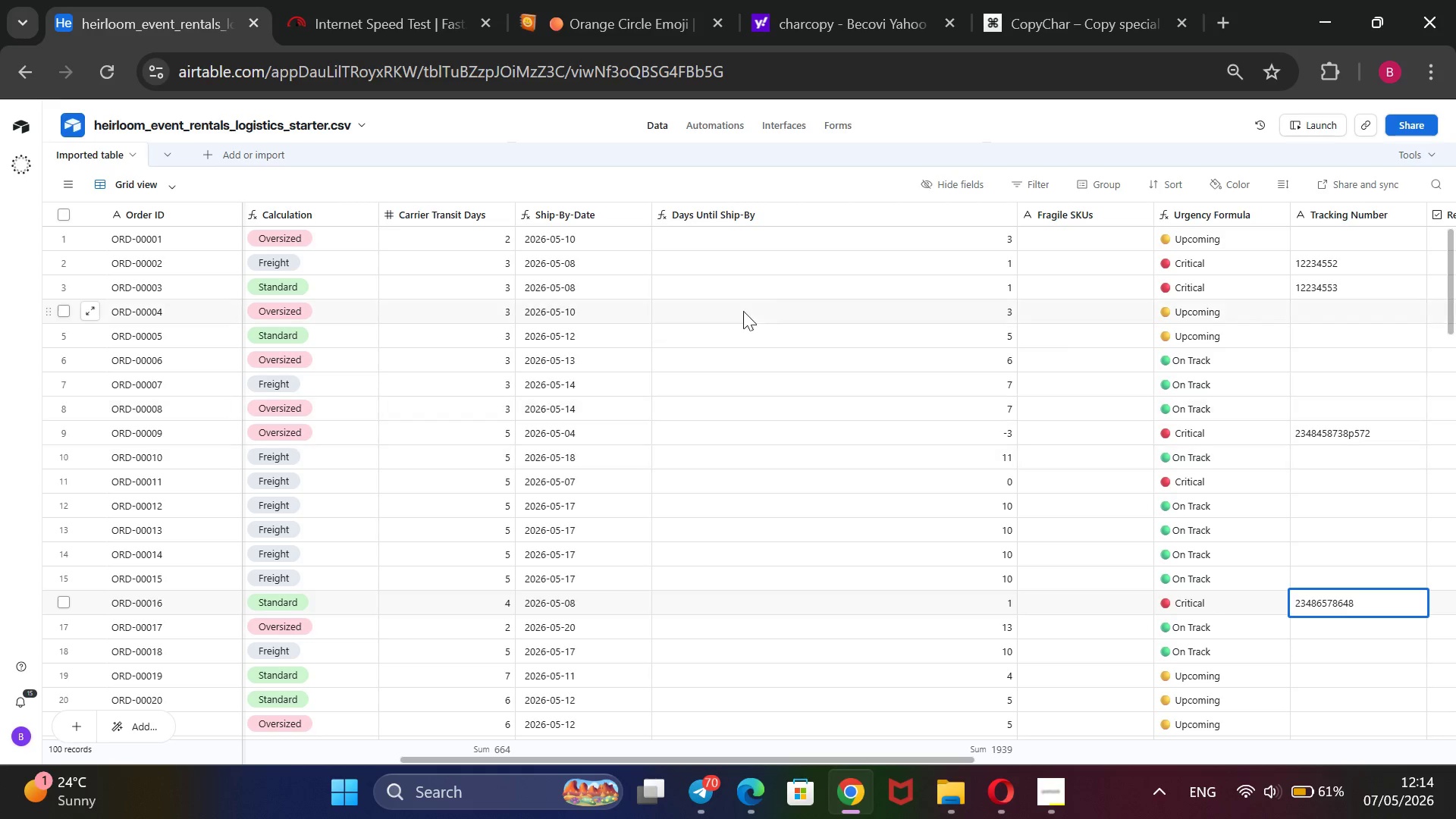 
wait(14.67)
 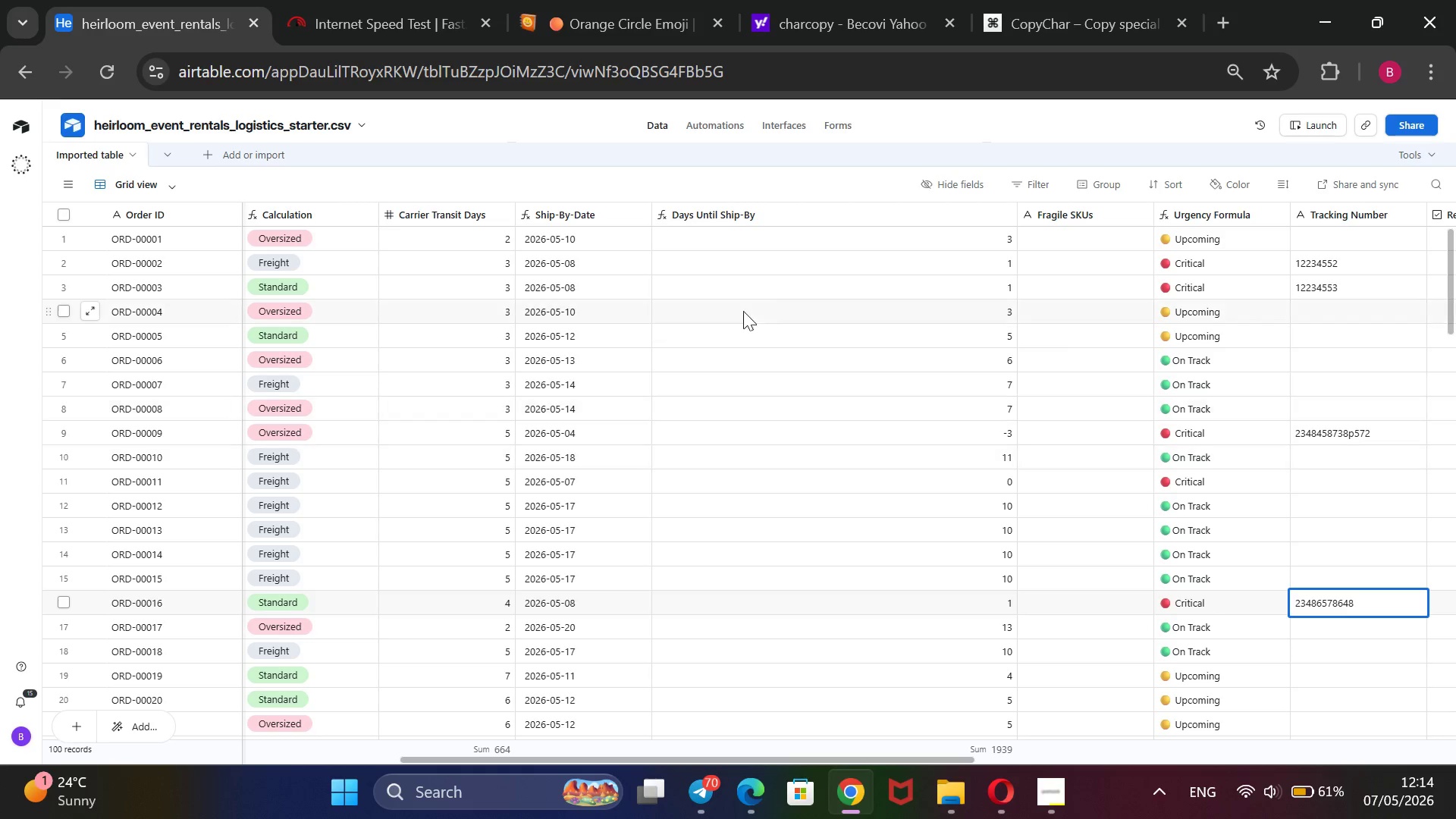 
right_click([1119, 213])
 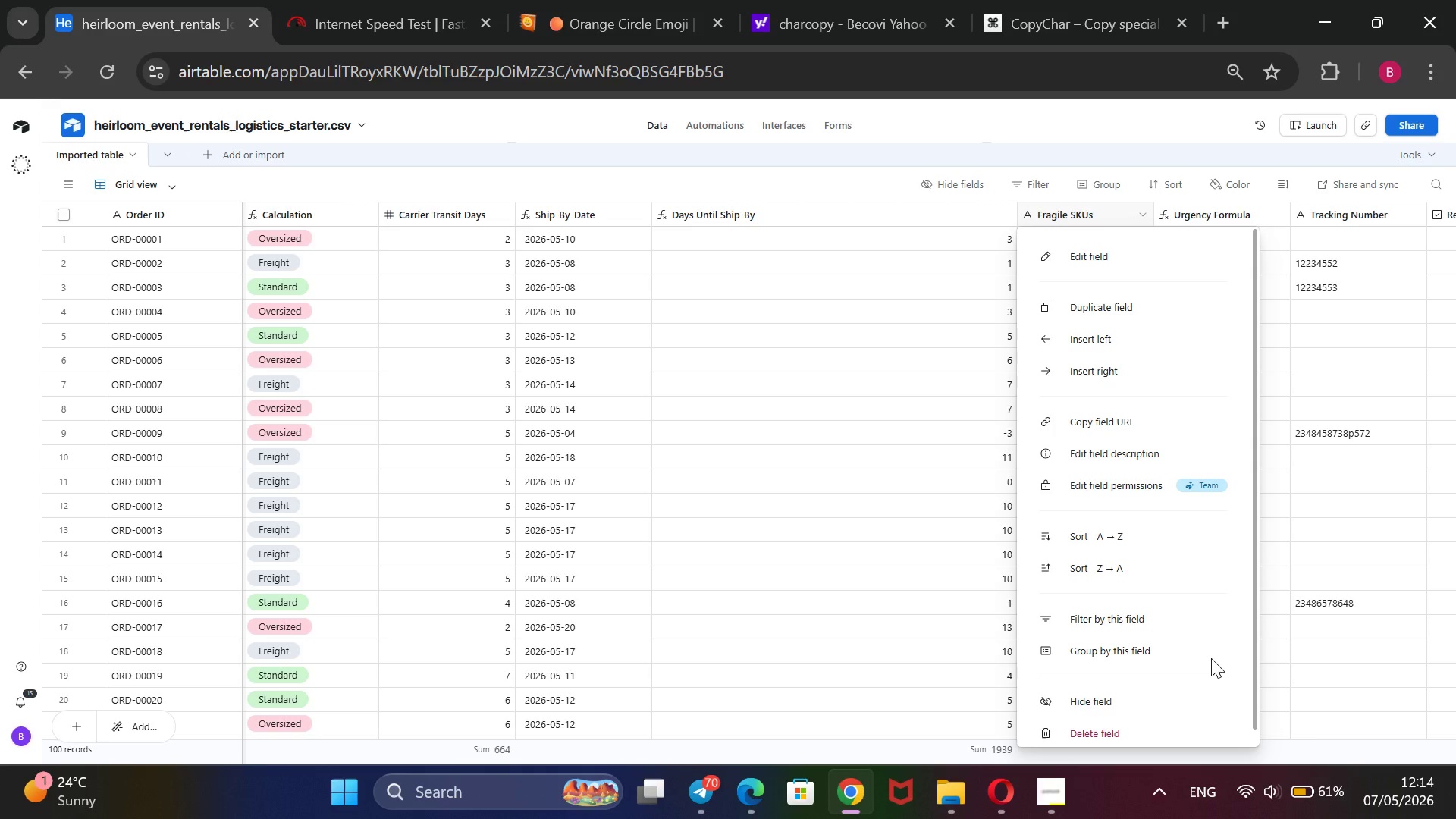 
scroll: coordinate [1188, 626], scroll_direction: down, amount: 3.0
 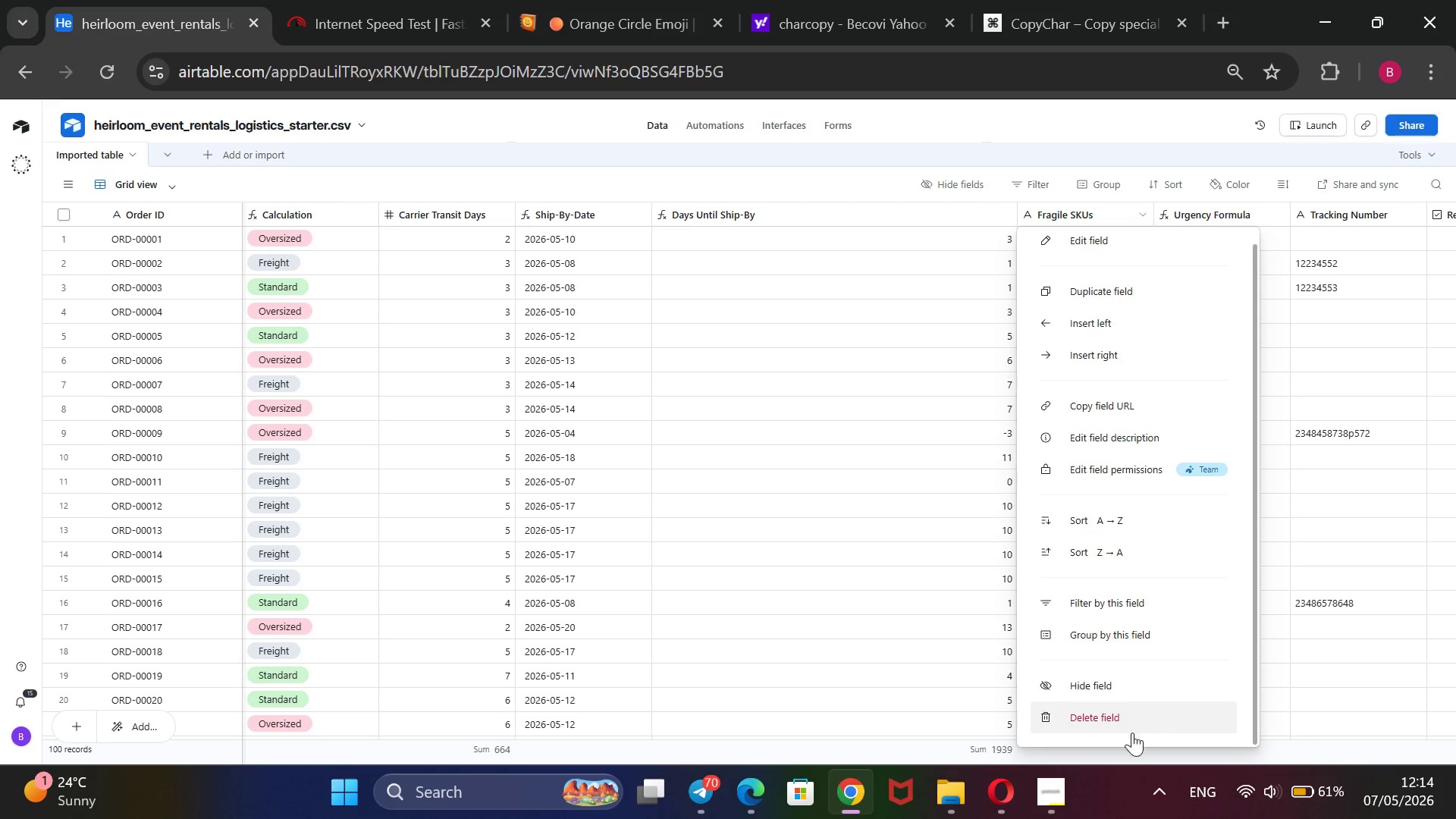 
left_click([1129, 710])
 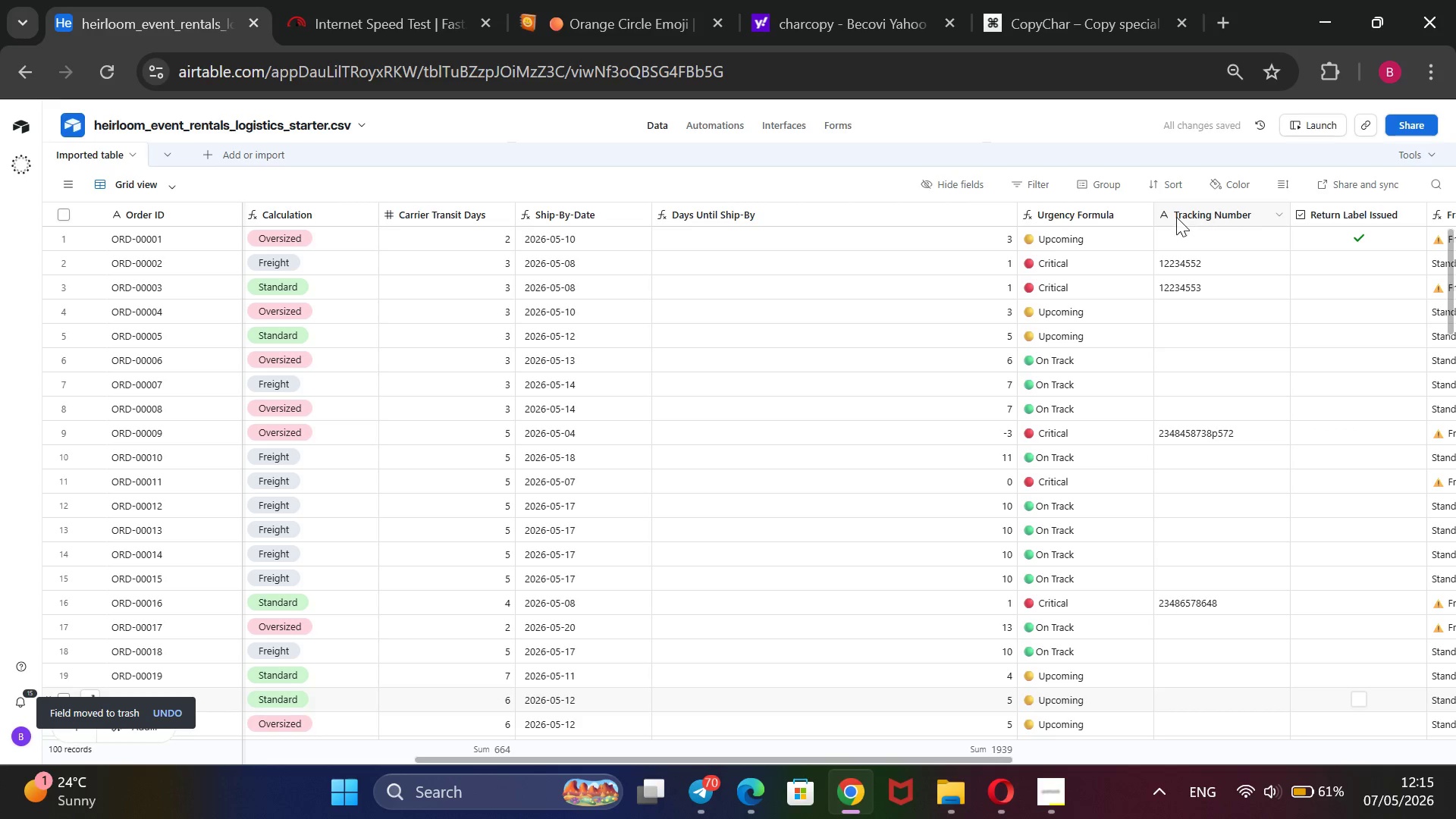 
wait(7.62)
 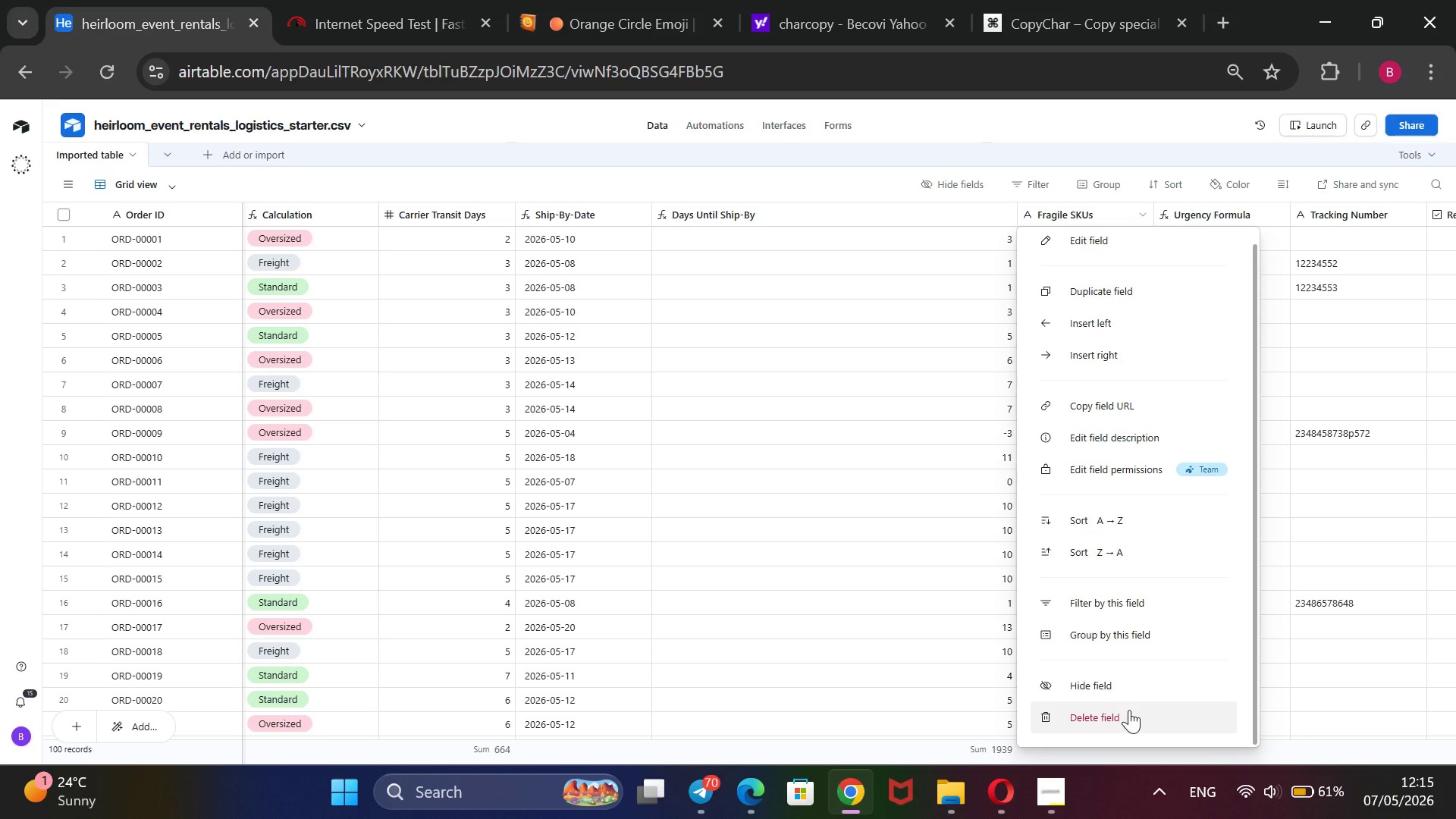 
right_click([1123, 211])
 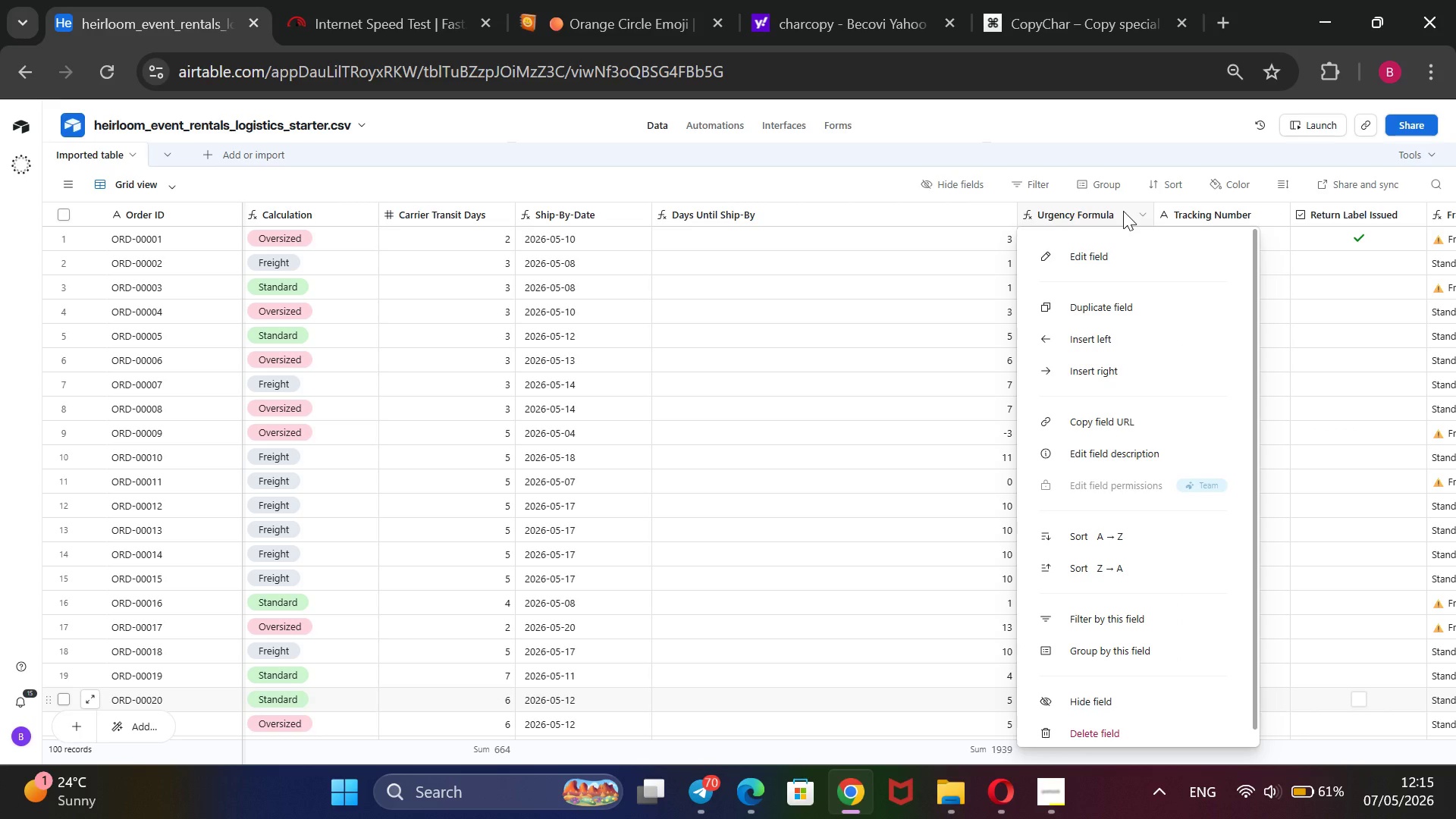 
wait(16.25)
 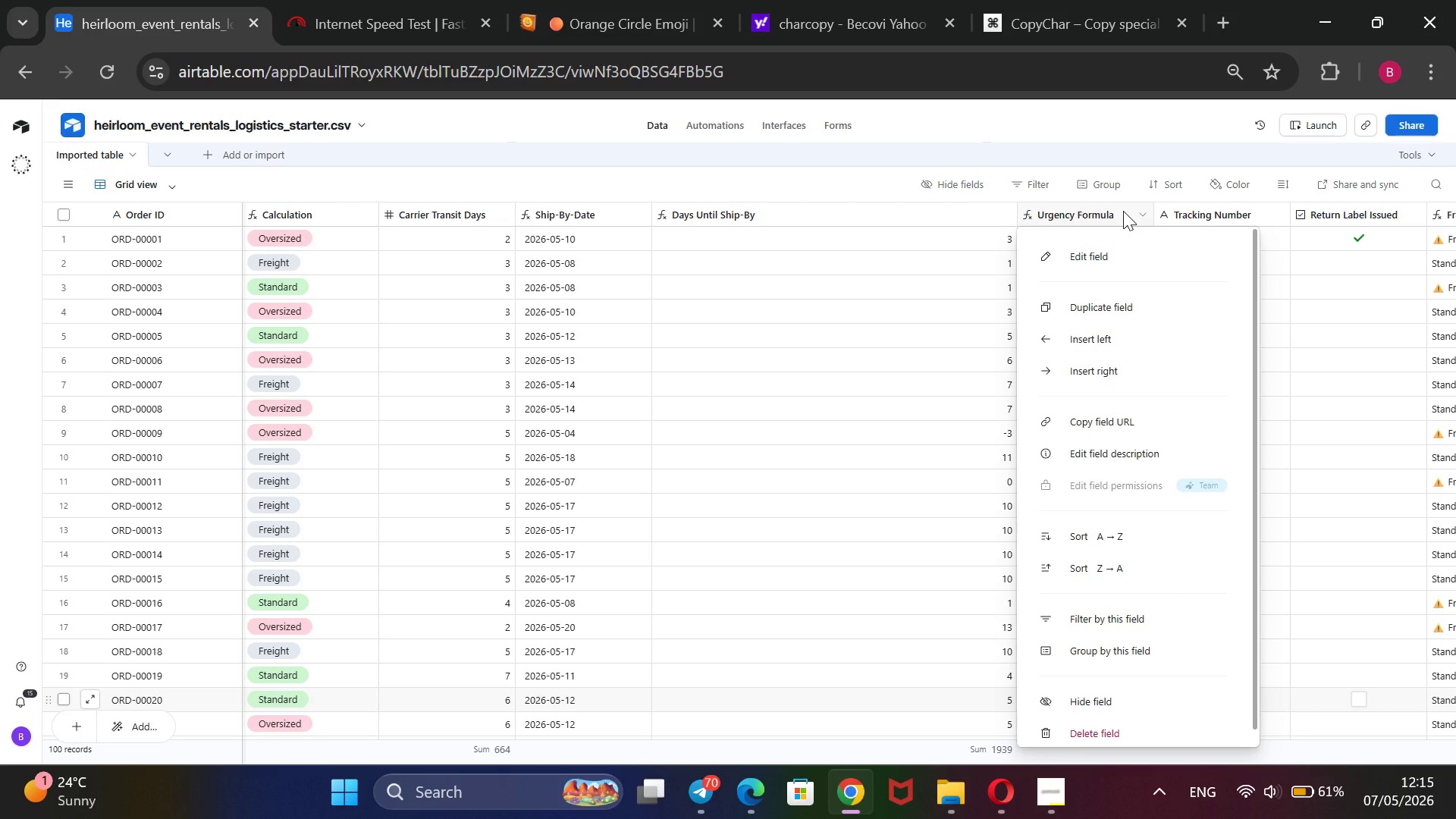 
left_click([1116, 249])
 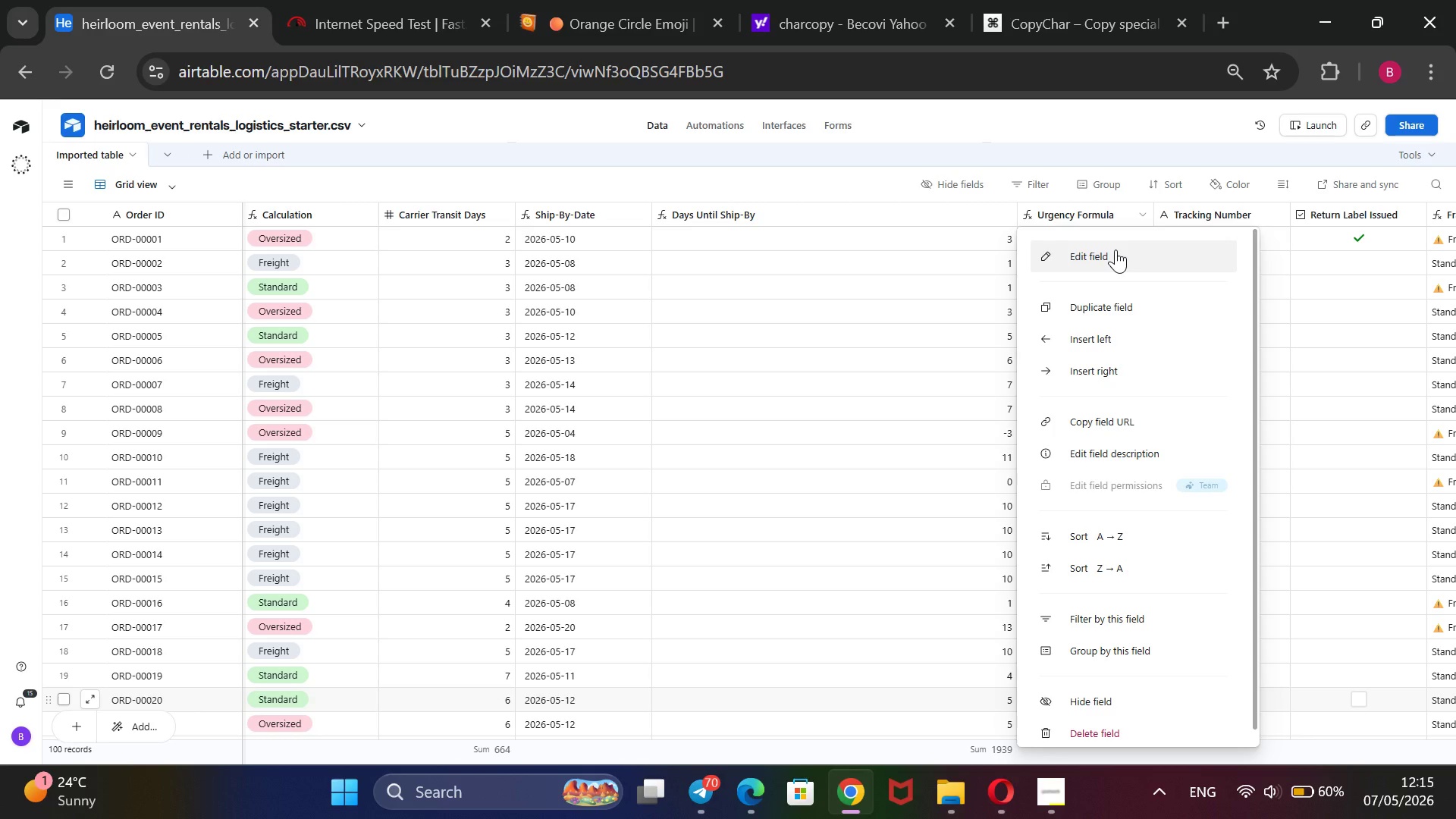 
wait(8.59)
 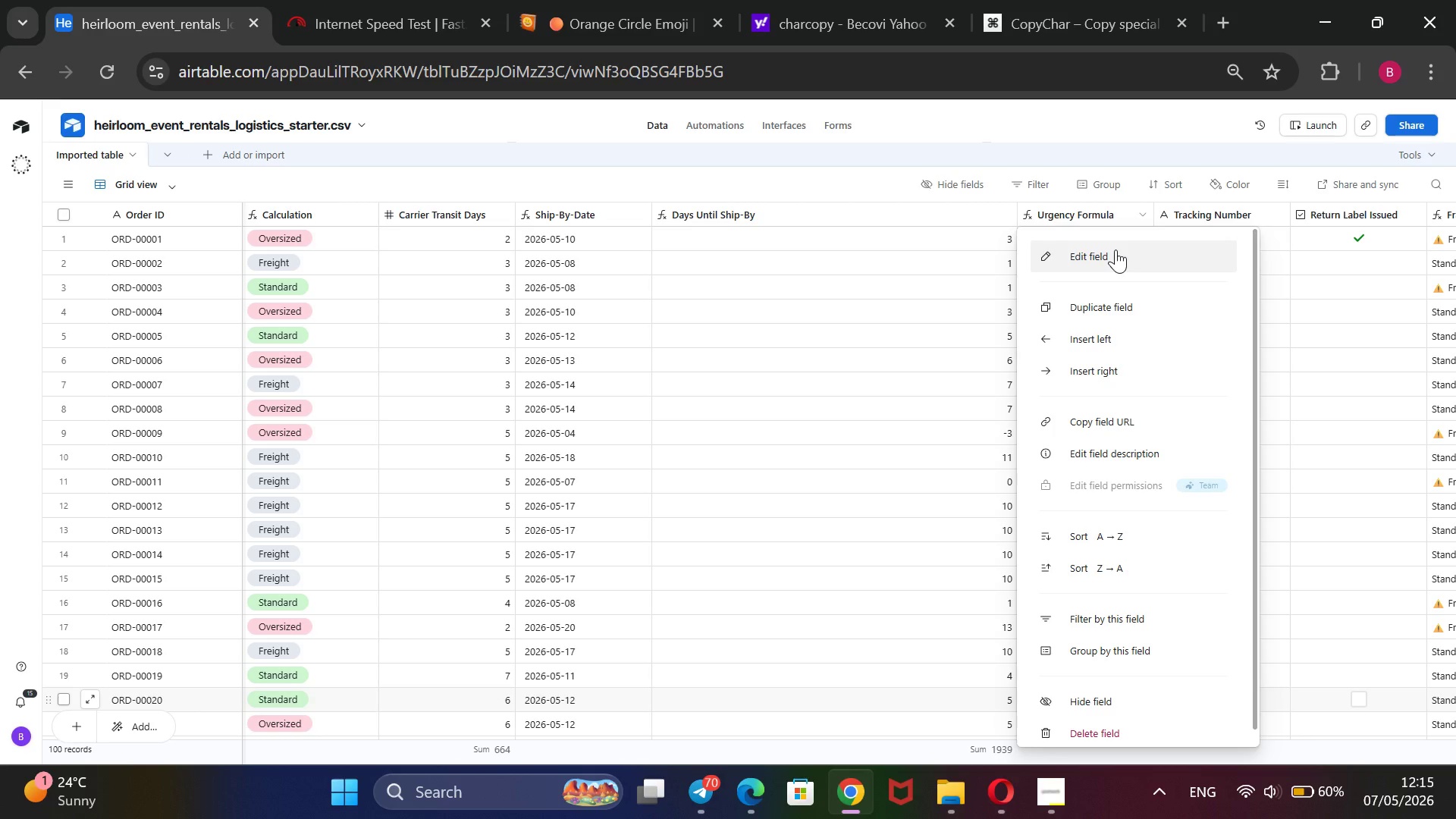 
left_click([1125, 256])
 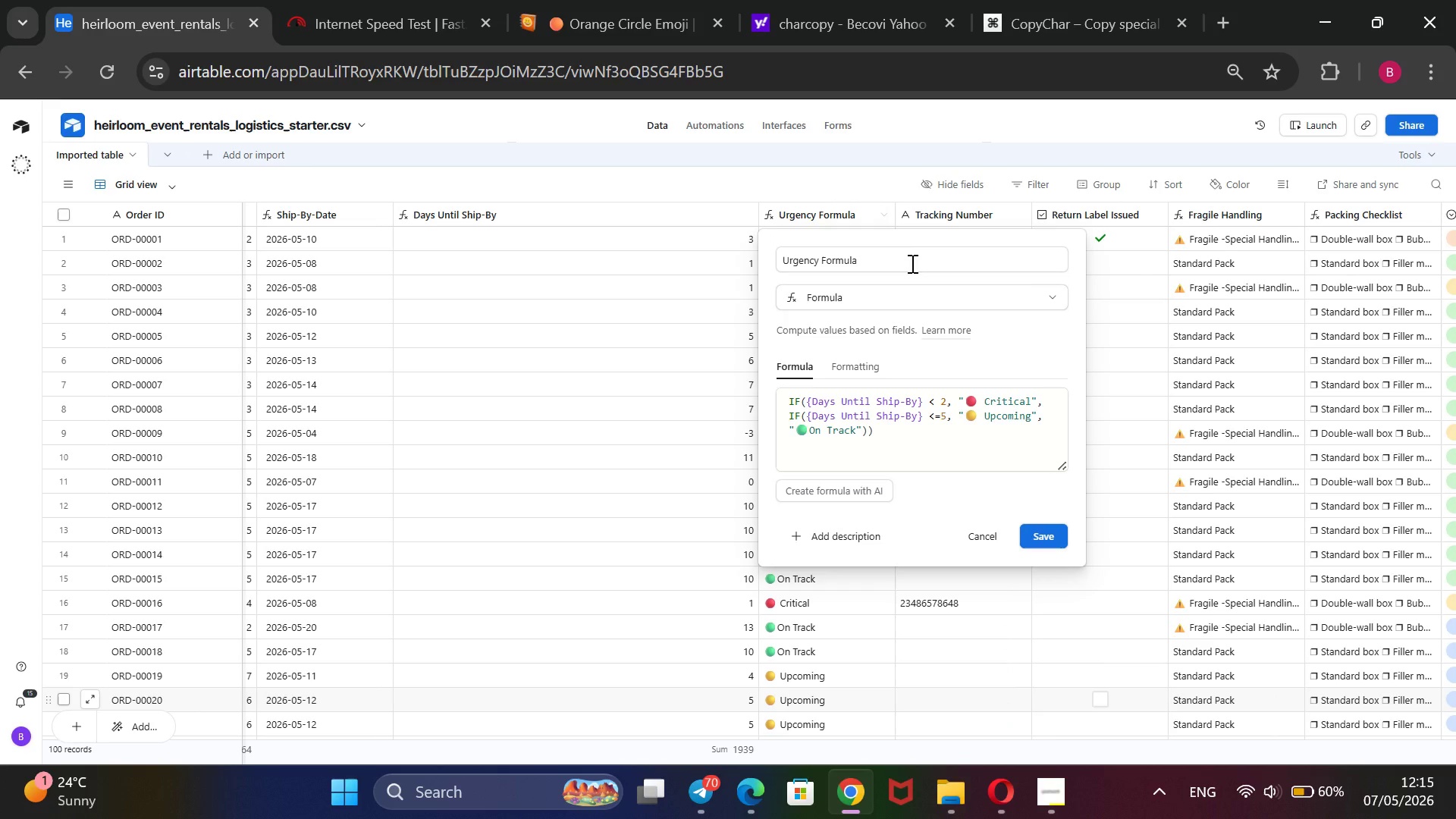 
left_click([911, 263])
 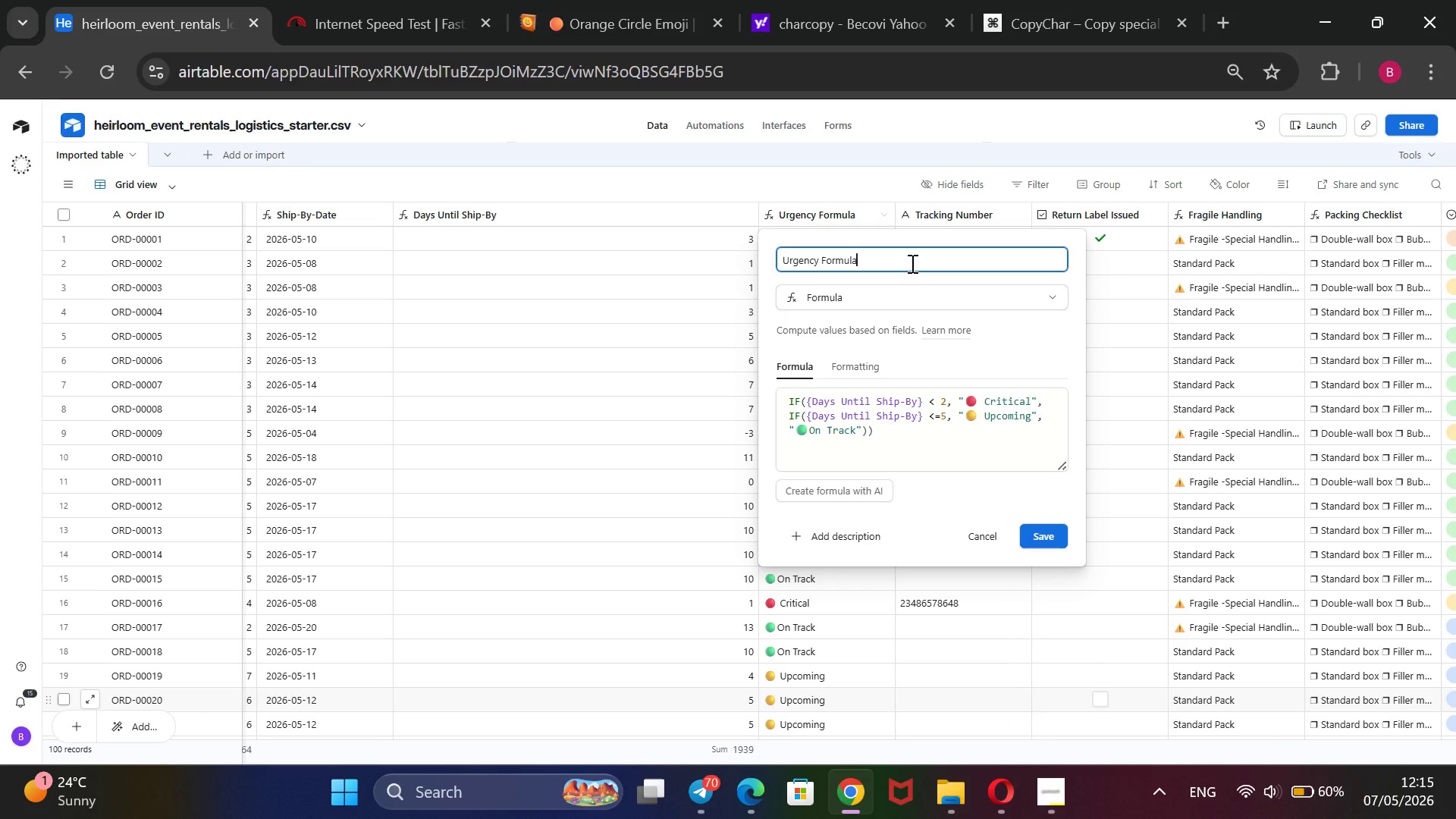 
key(Backspace)
 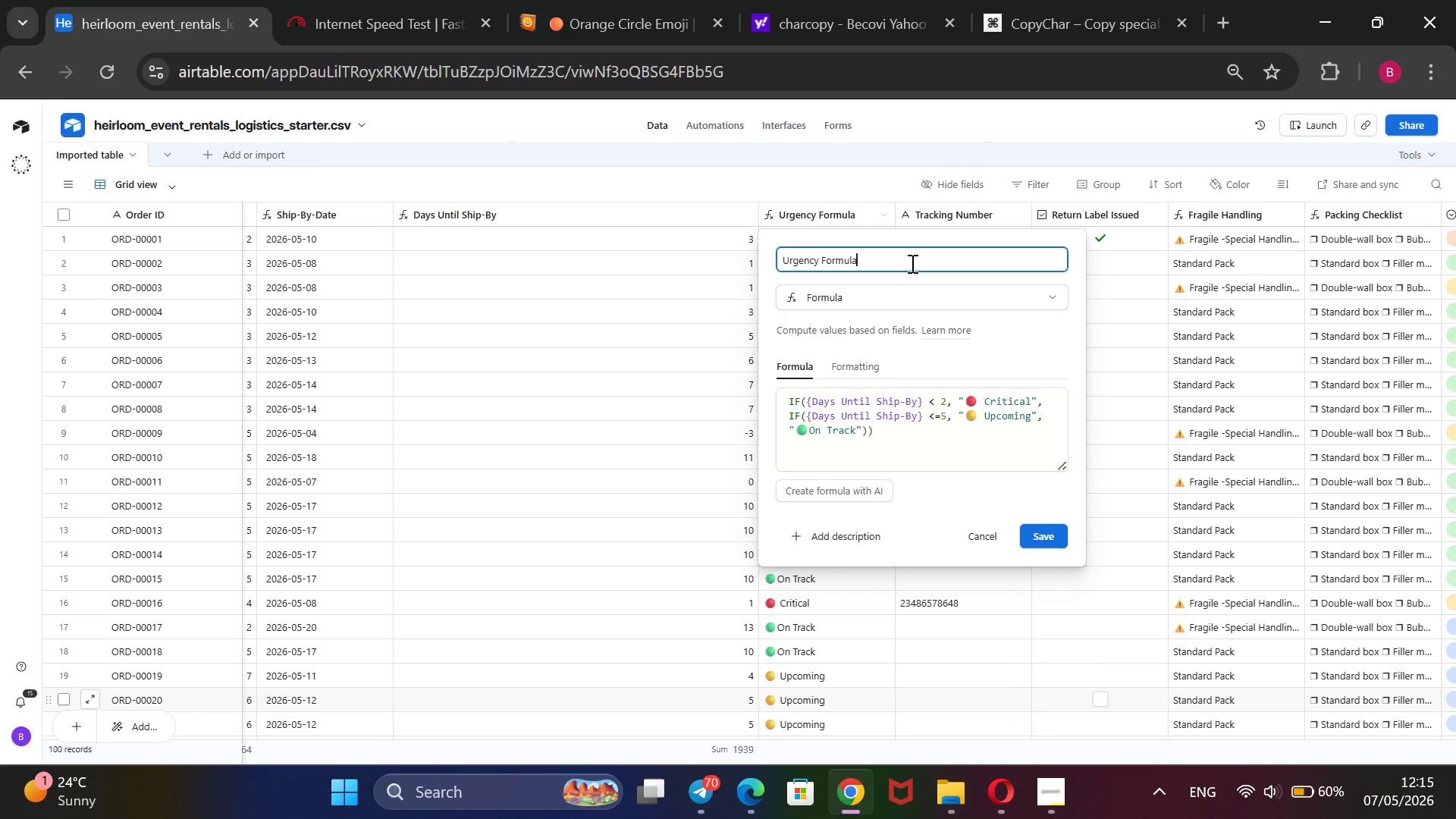 
key(Backspace)
 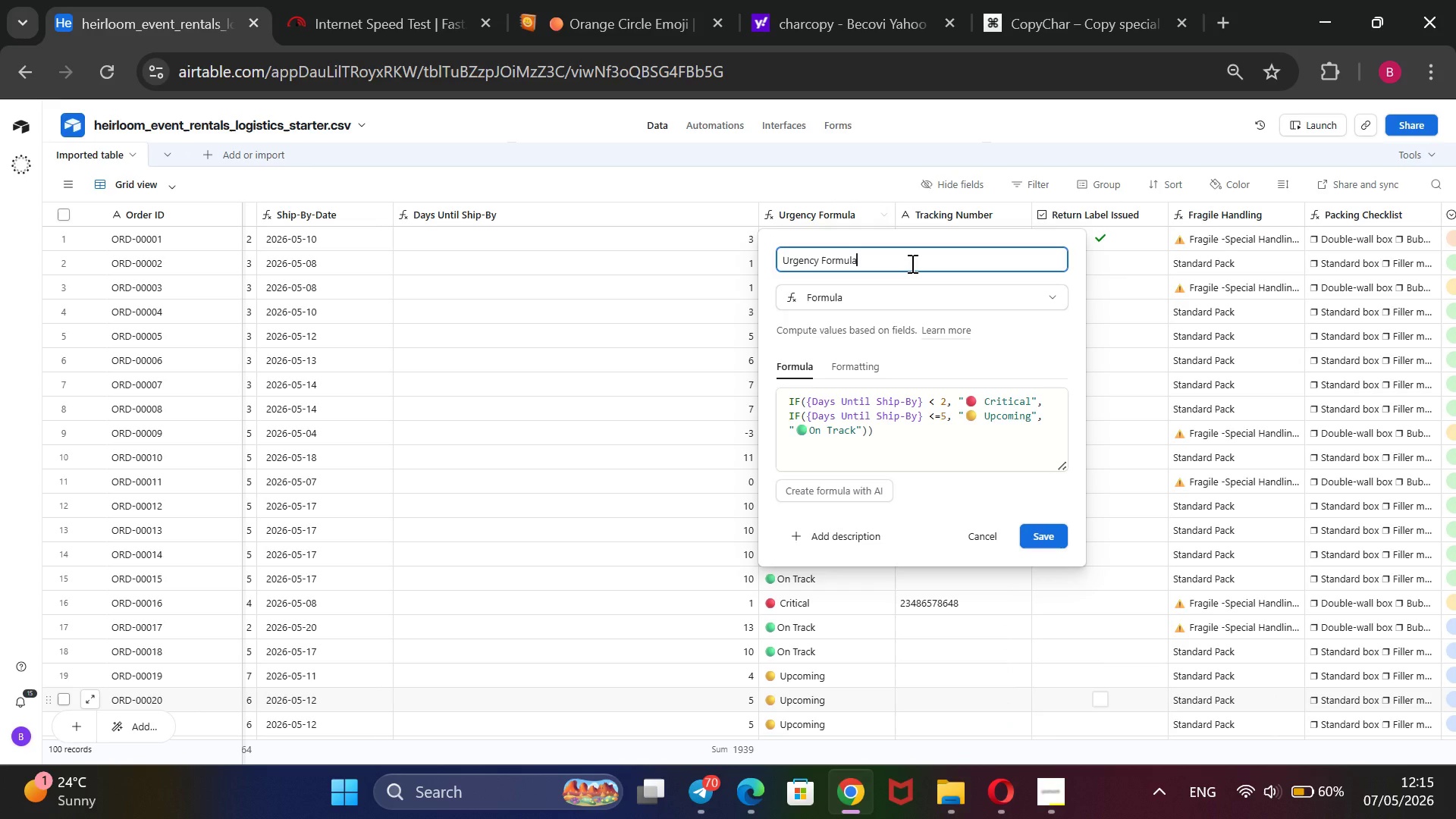 
key(Backspace)
 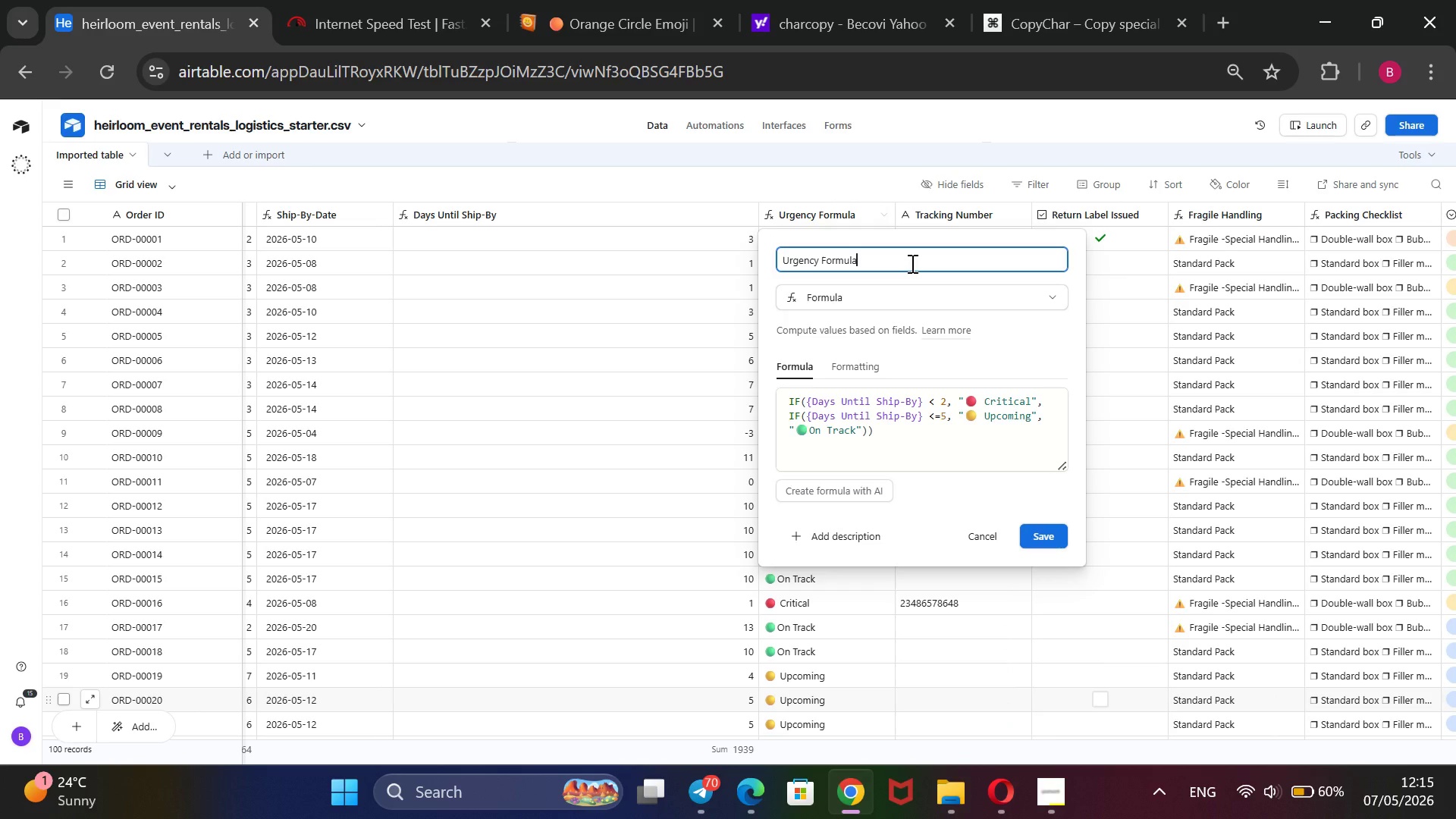 
key(Backspace)
 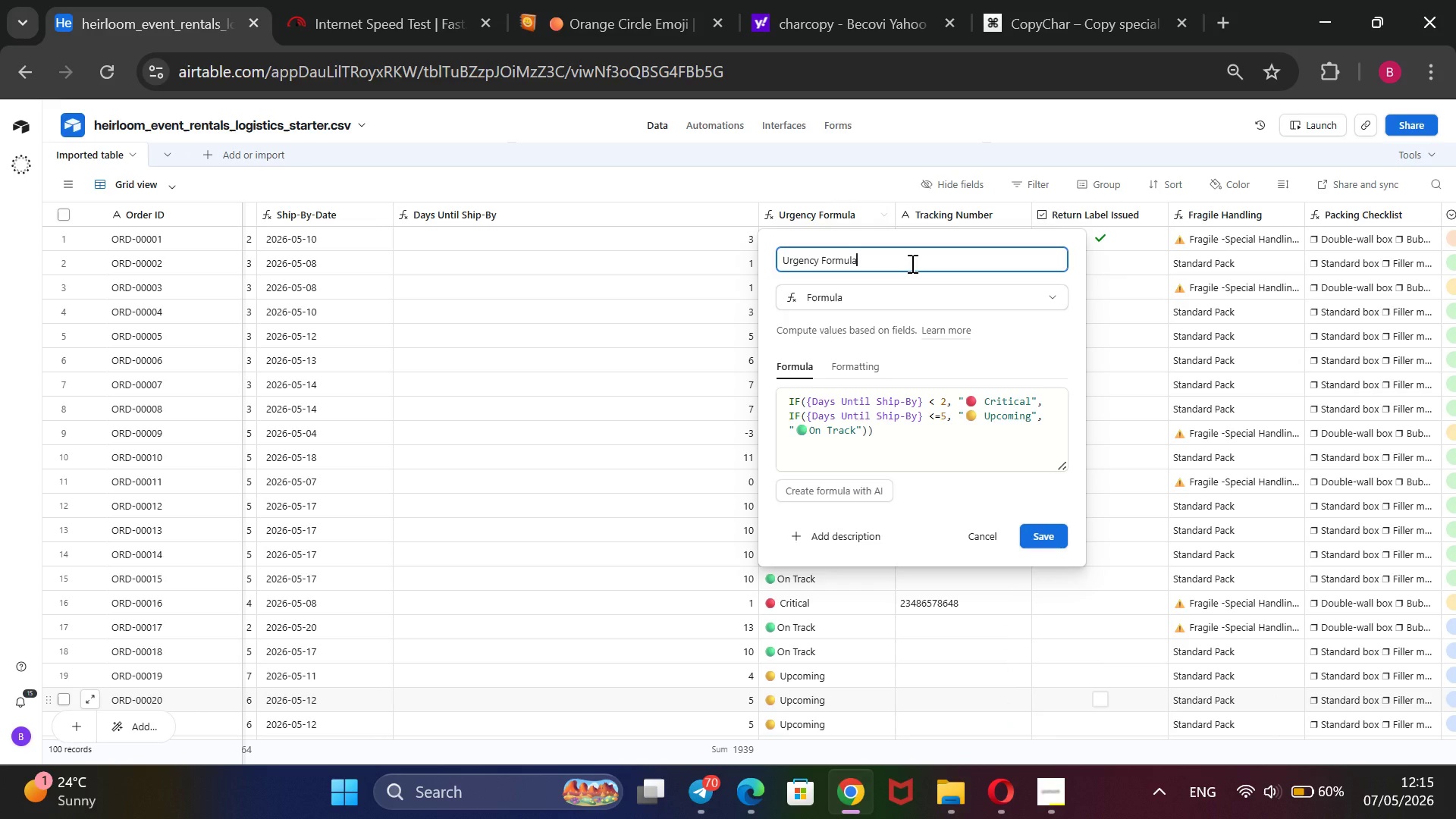 
key(Backspace)
 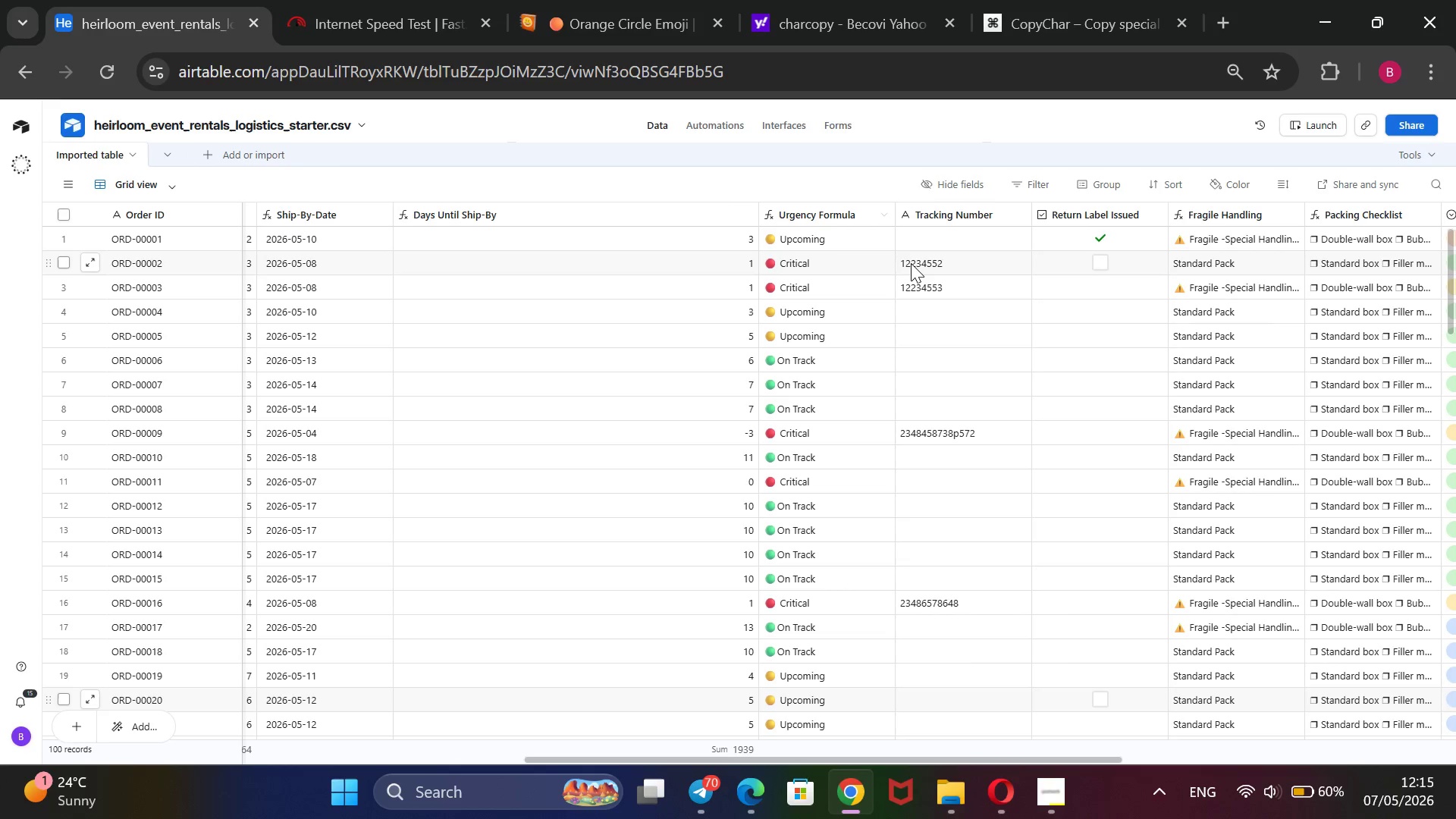 
key(Backspace)
 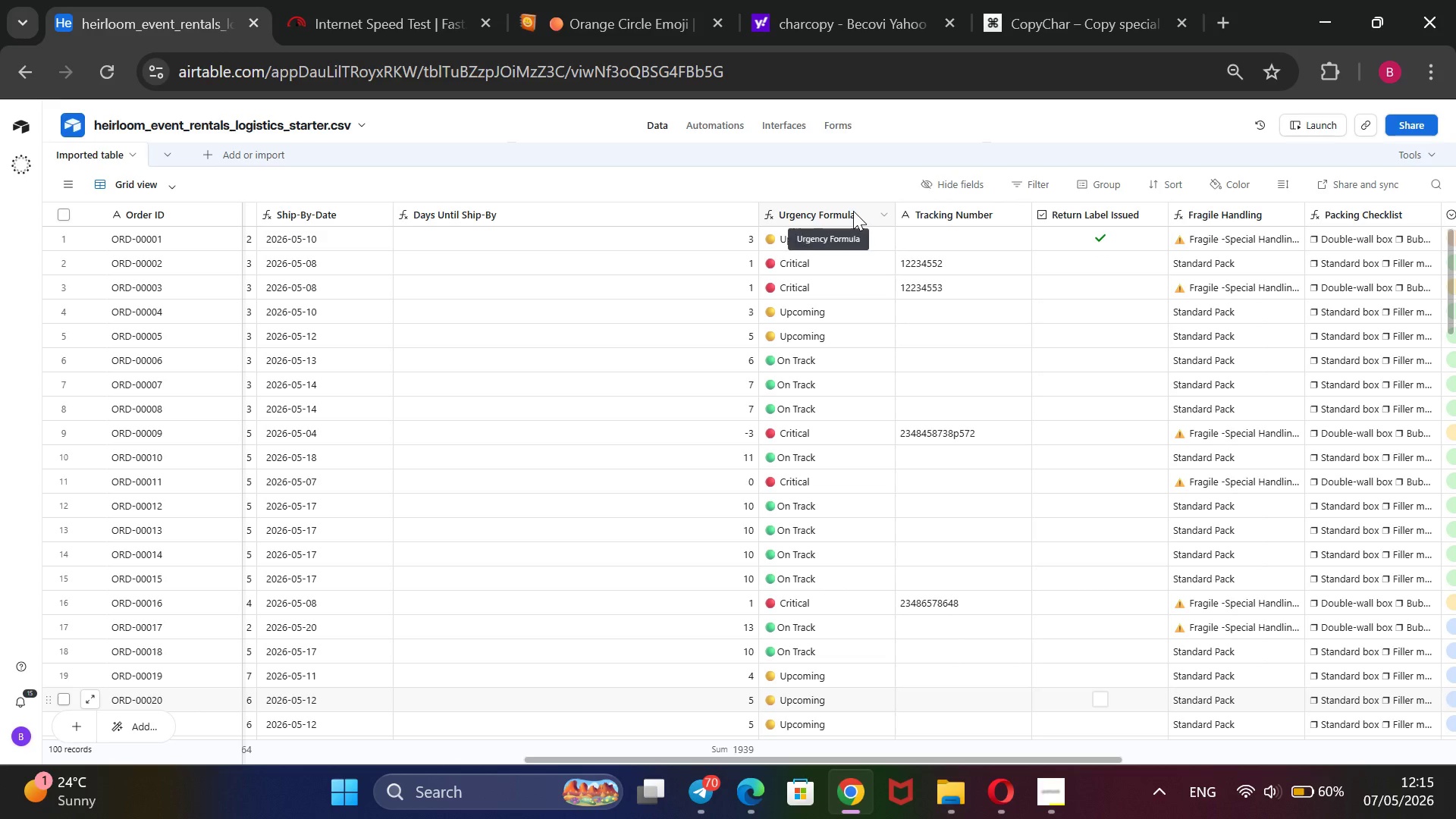 
right_click([853, 211])
 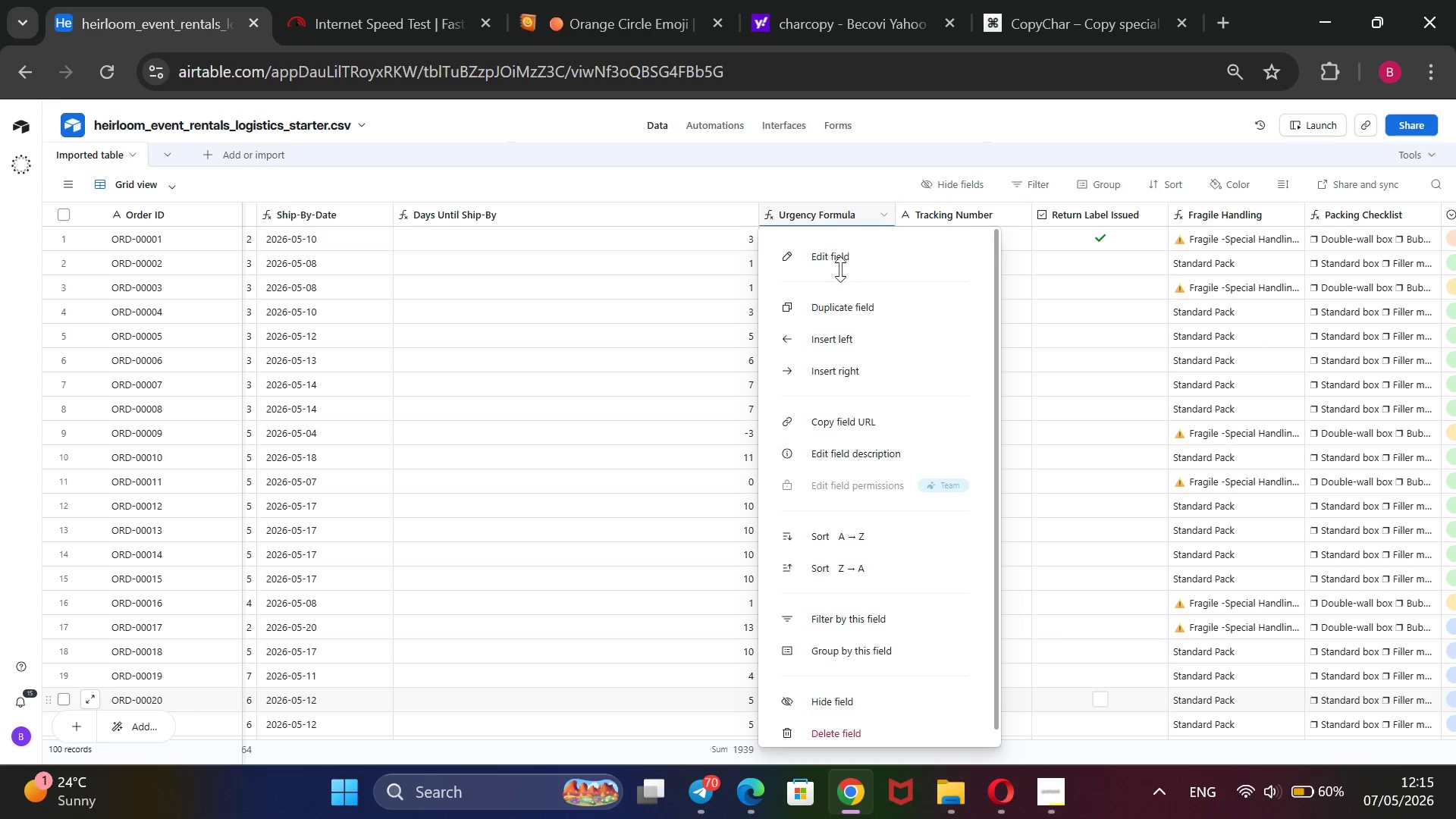 
left_click([839, 263])
 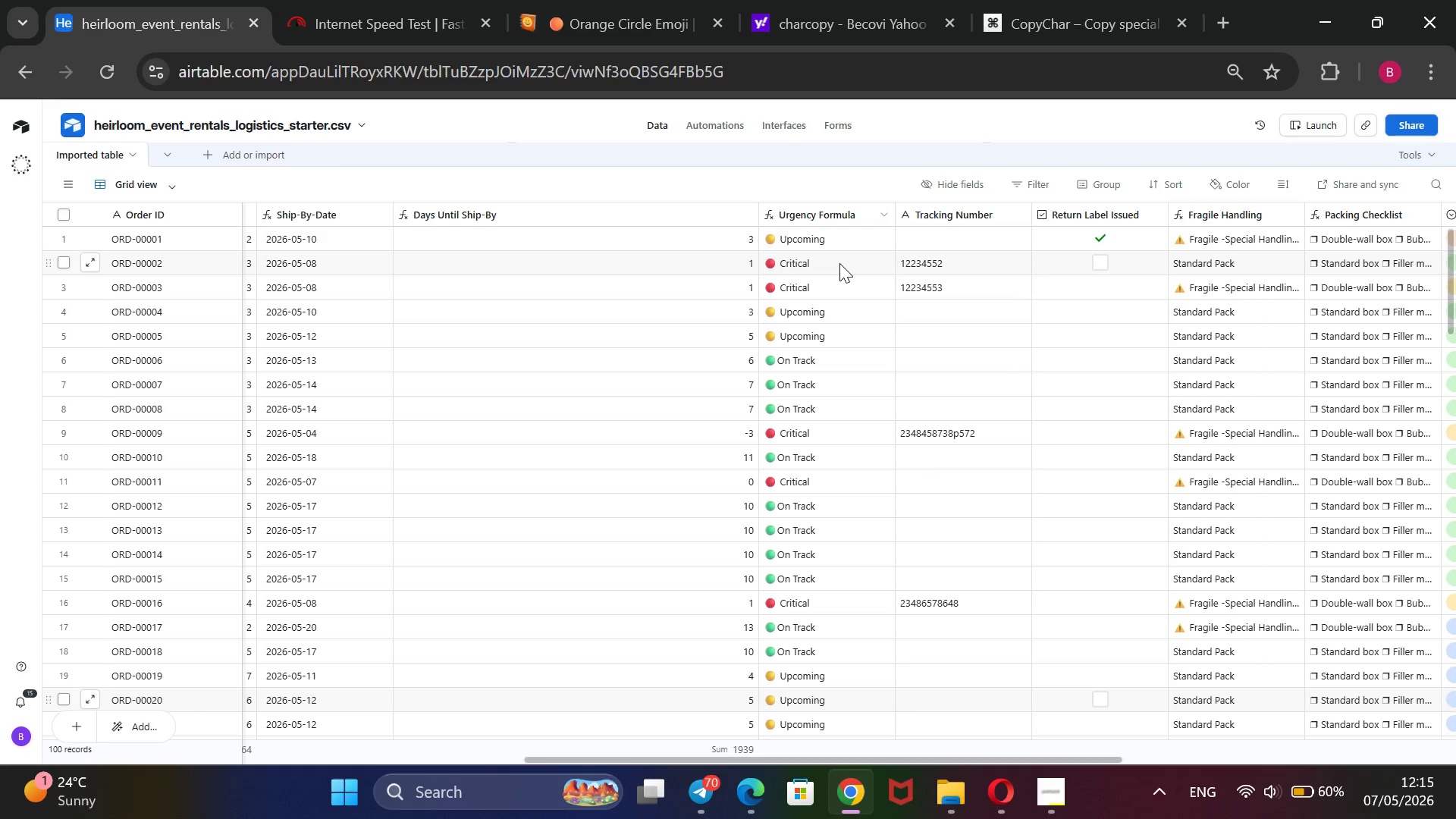 
wait(11.01)
 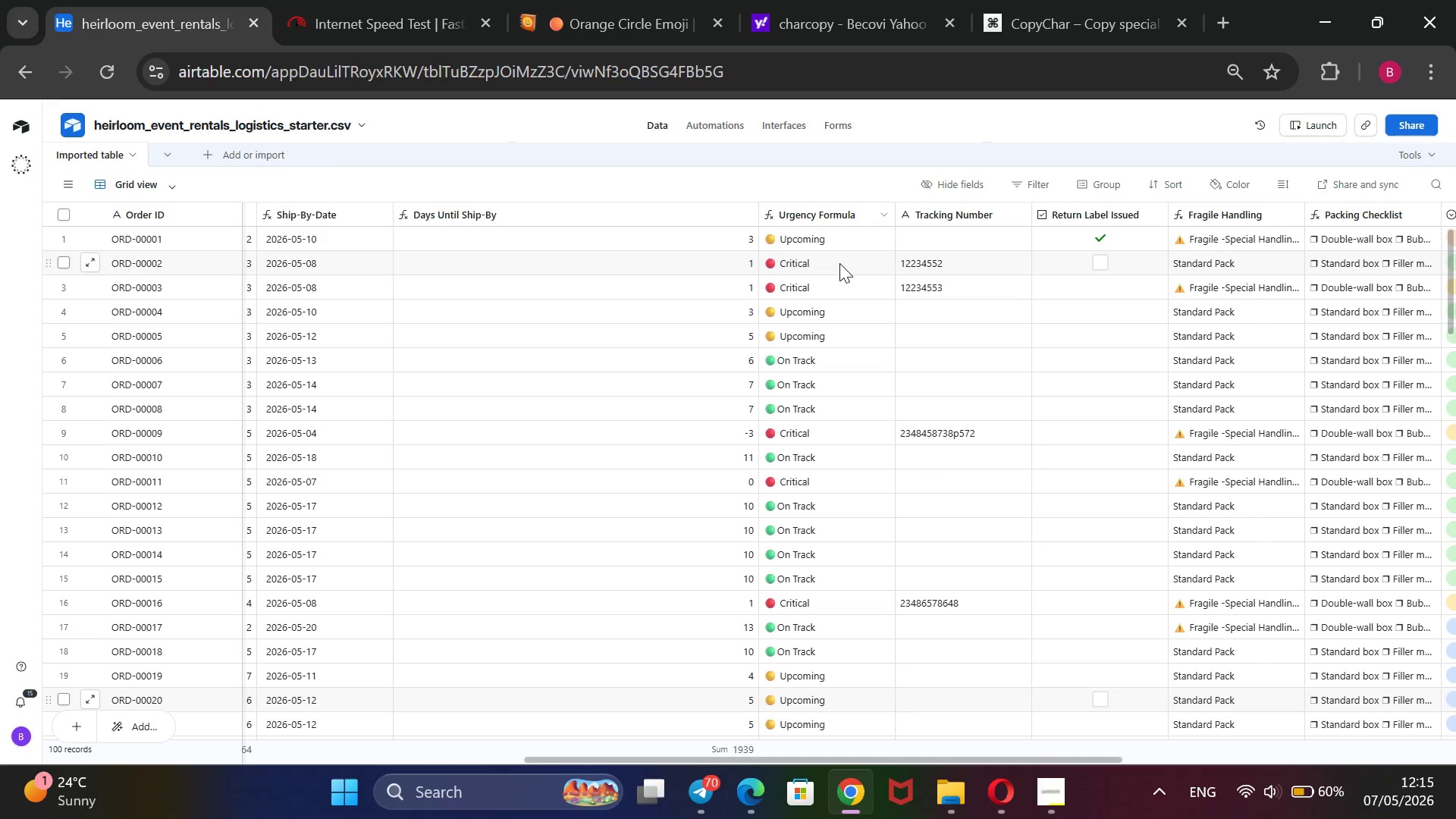 
left_click([858, 263])
 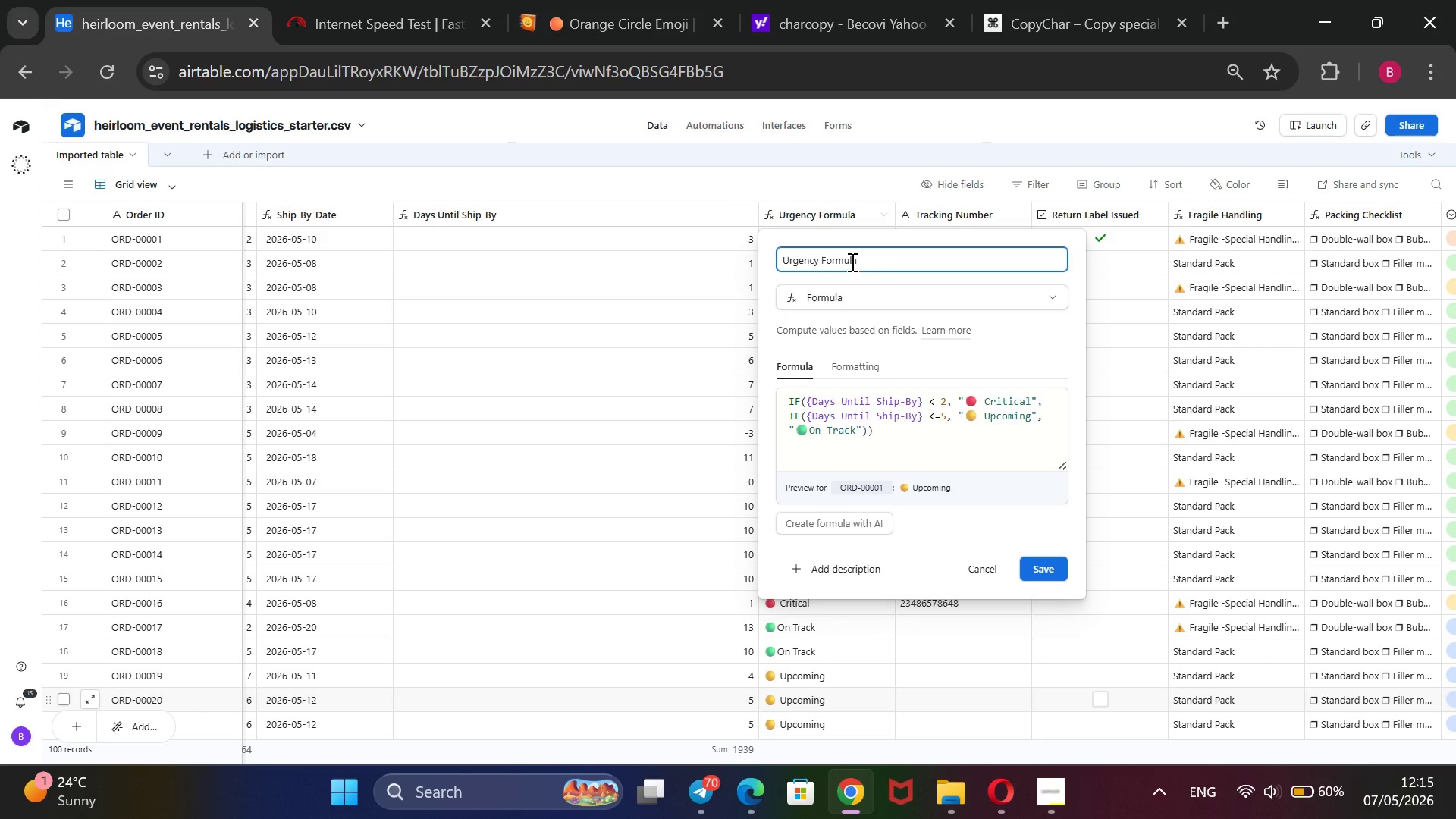 
left_click_drag(start_coordinate=[851, 262], to_coordinate=[828, 263])
 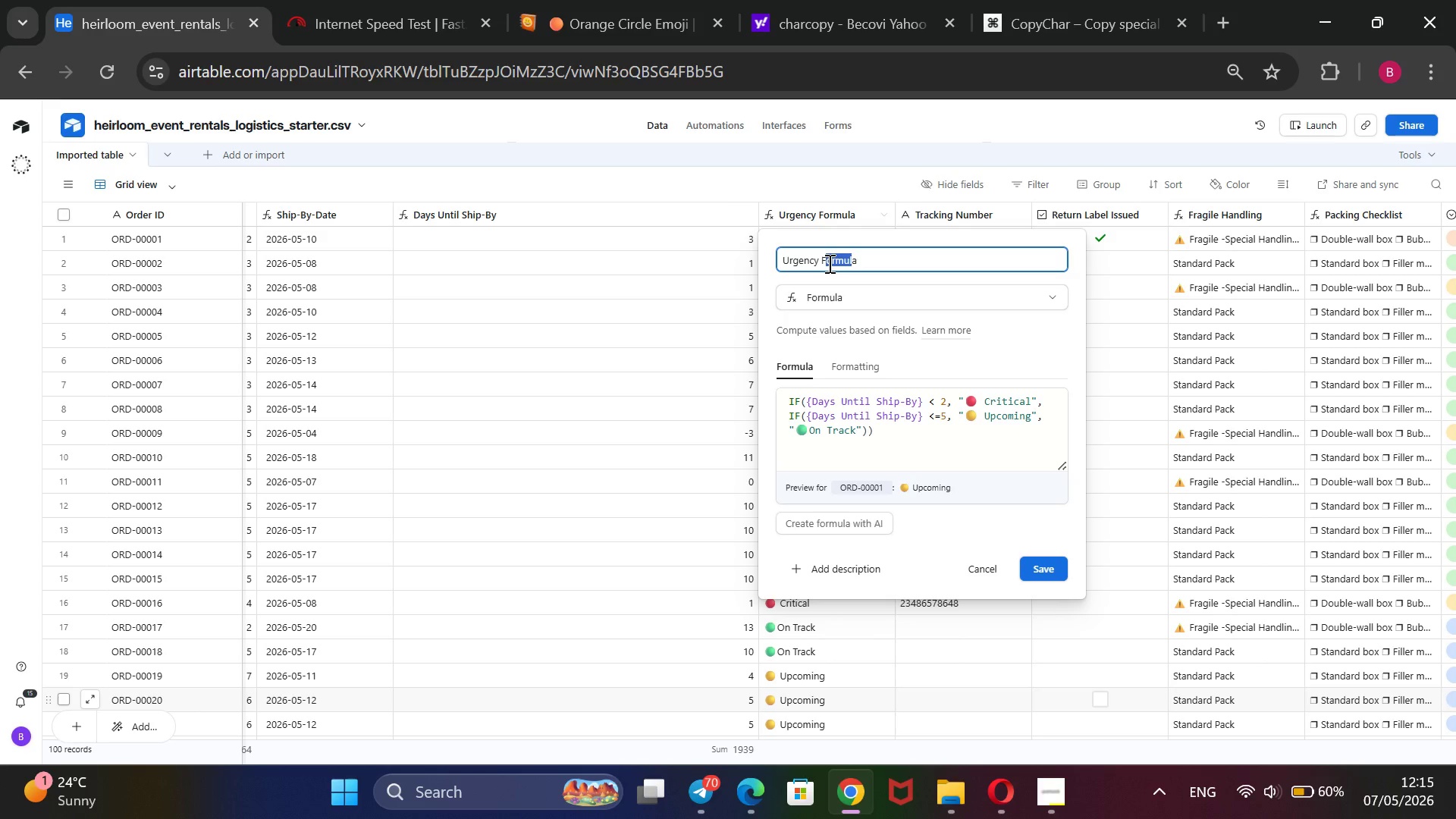 
key(Backspace)
 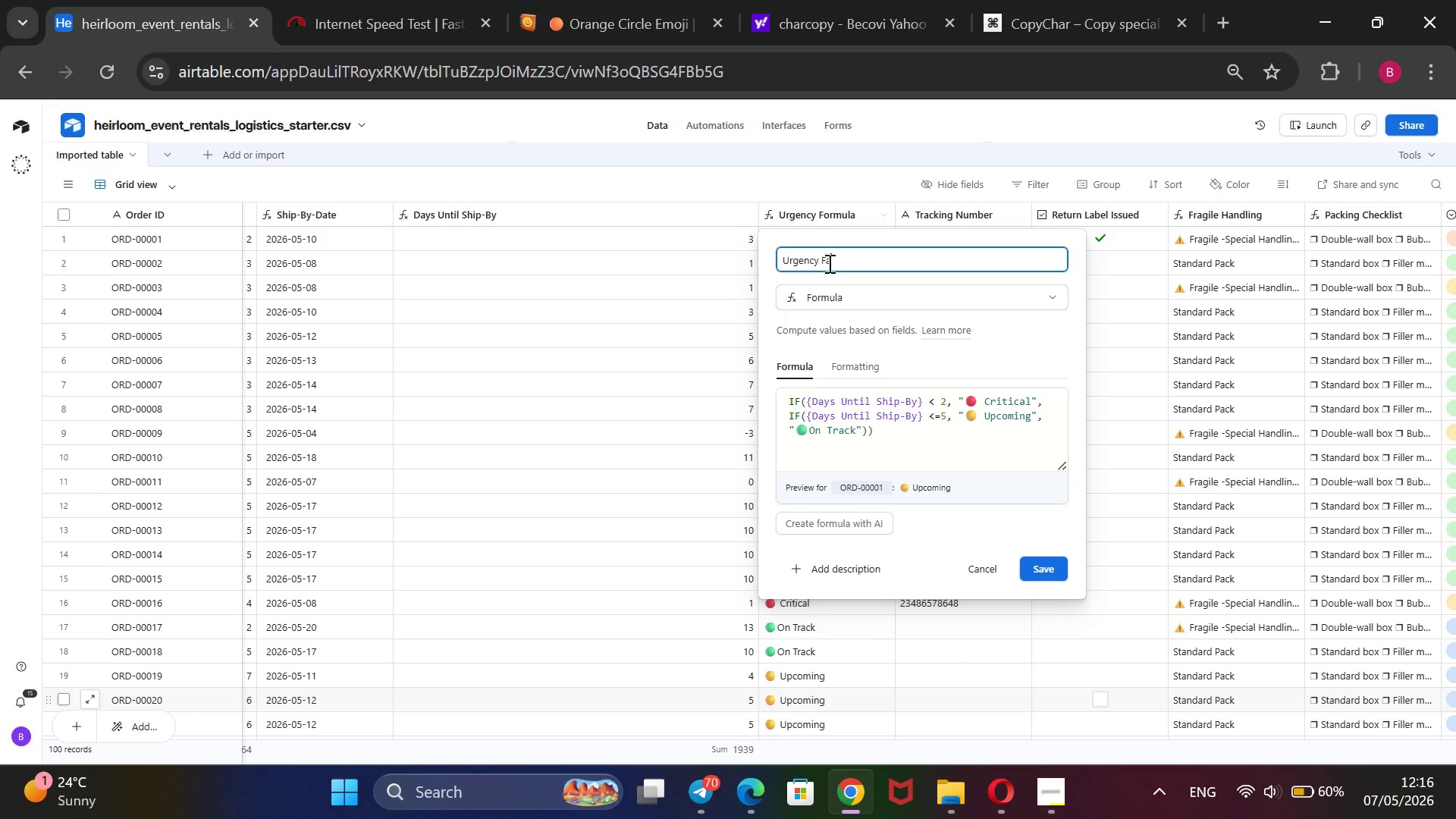 
key(ArrowRight)
 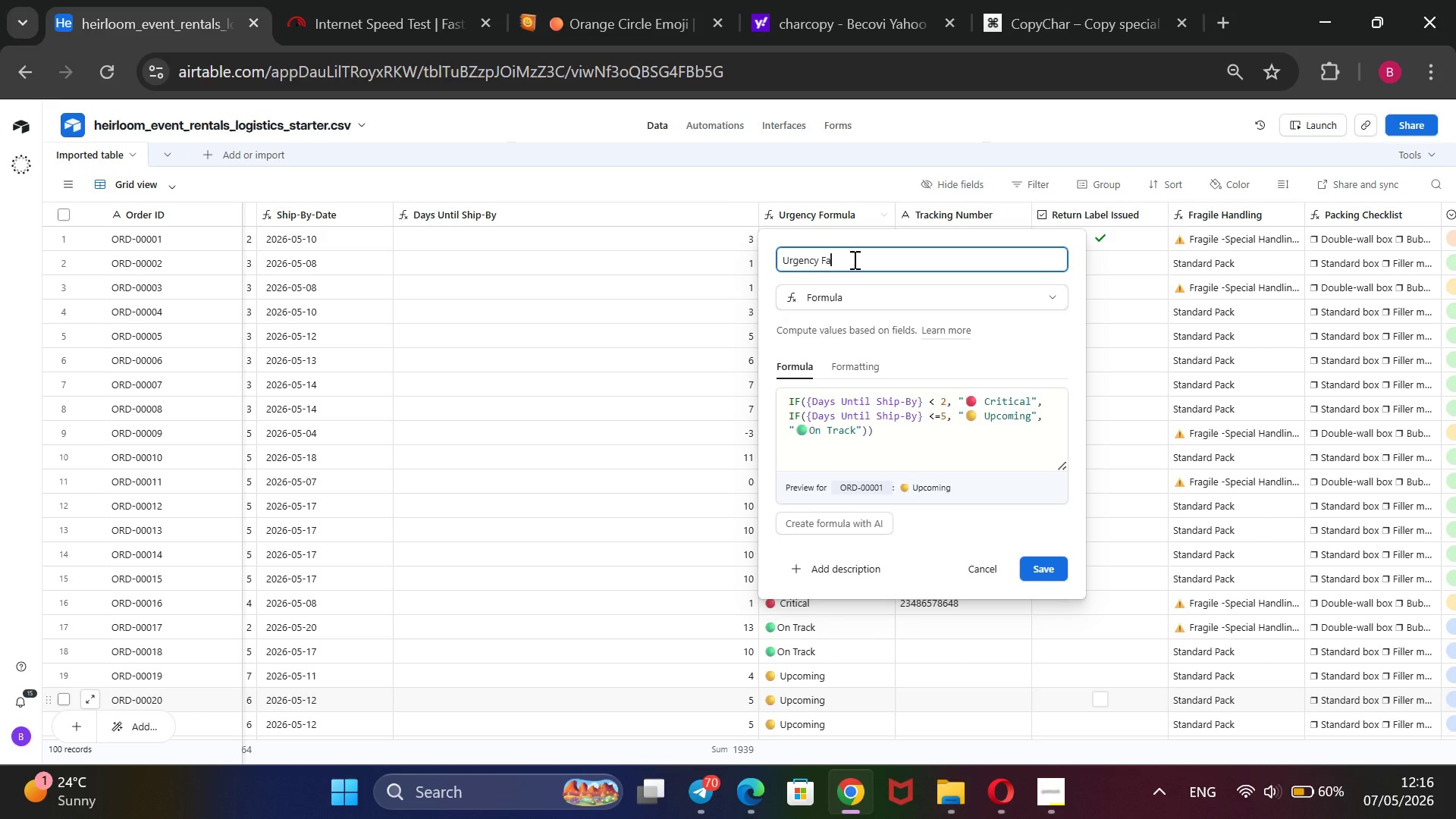 
key(ArrowLeft)
 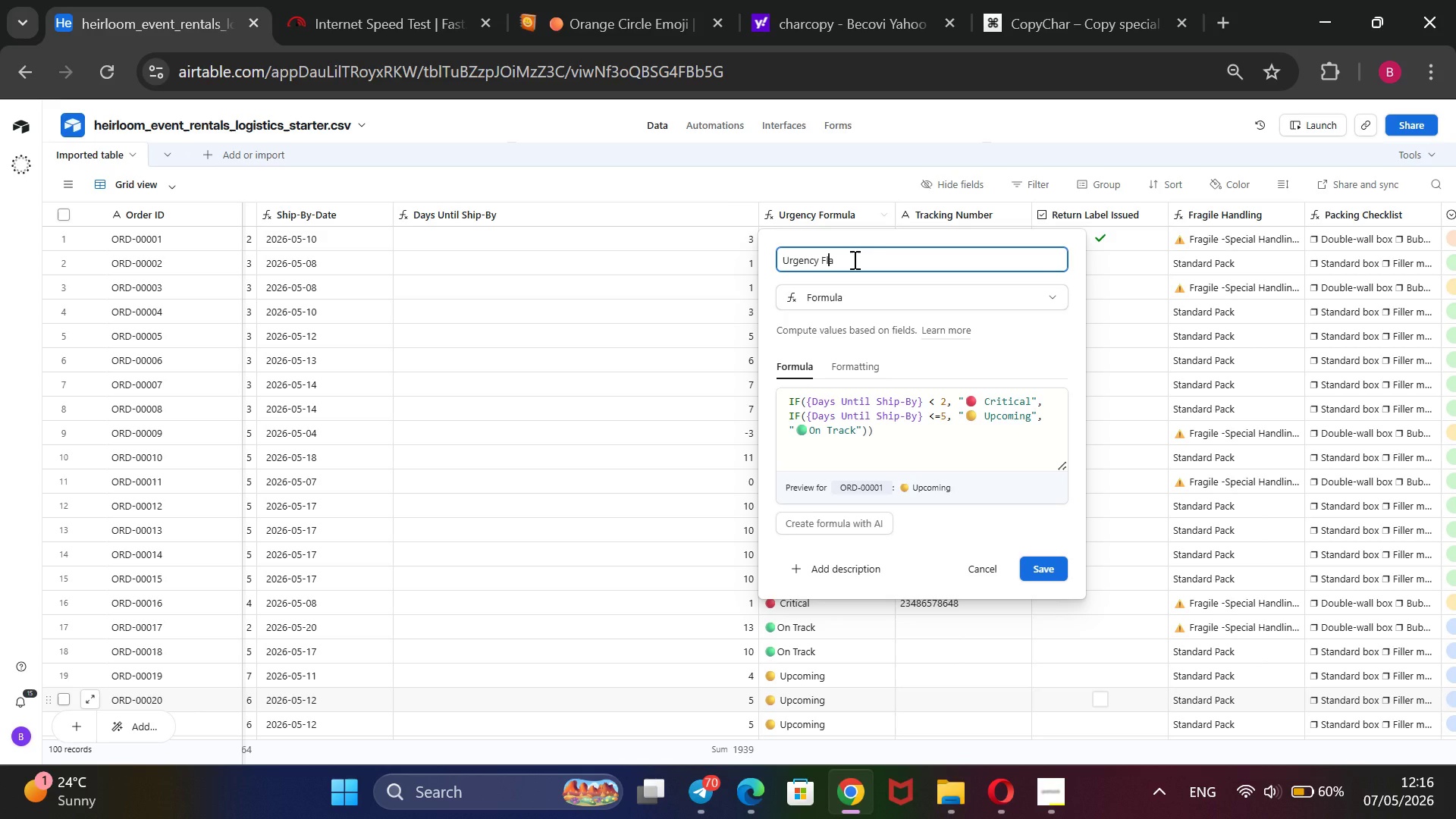 
key(L)
 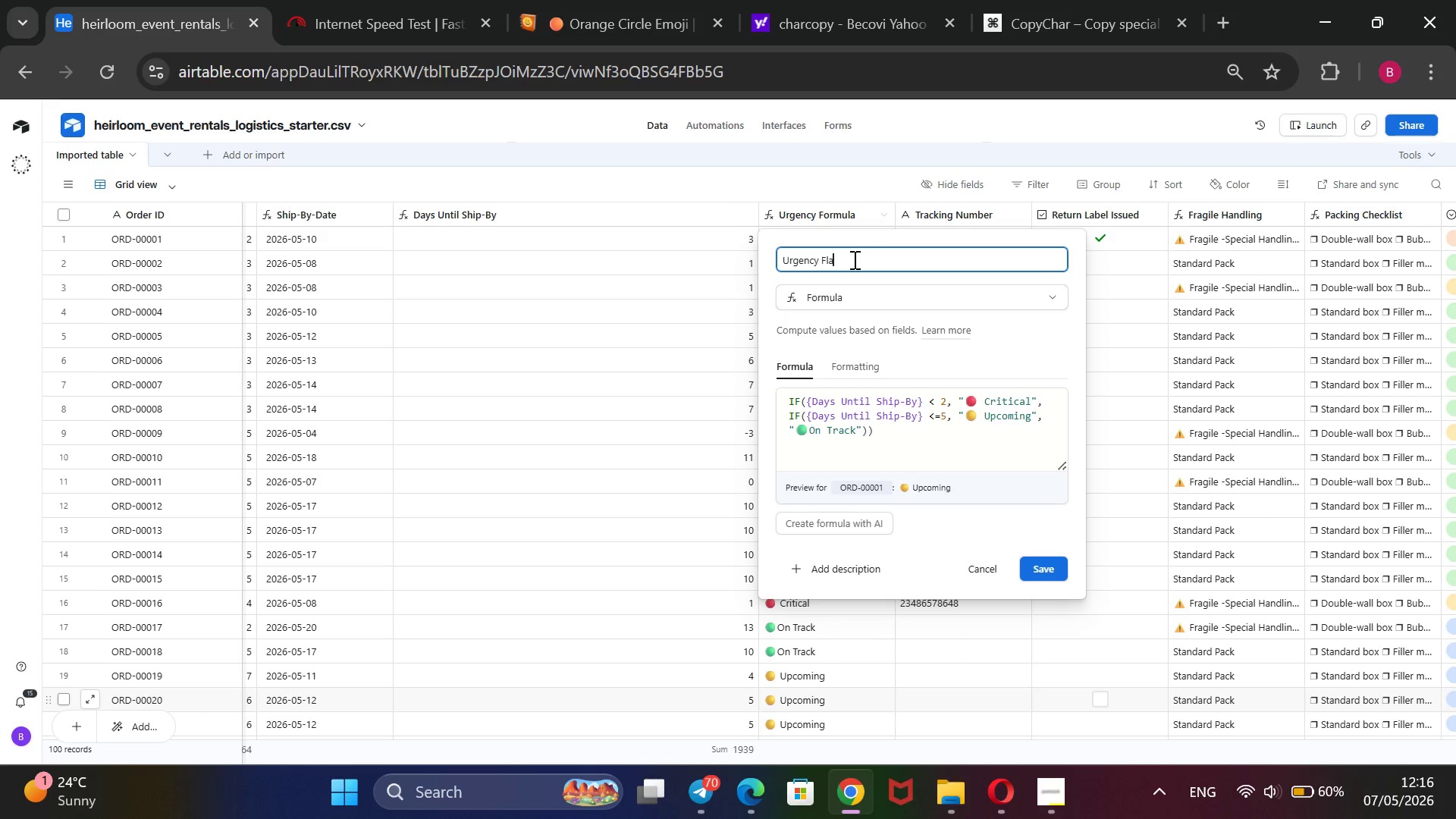 
key(ArrowRight)
 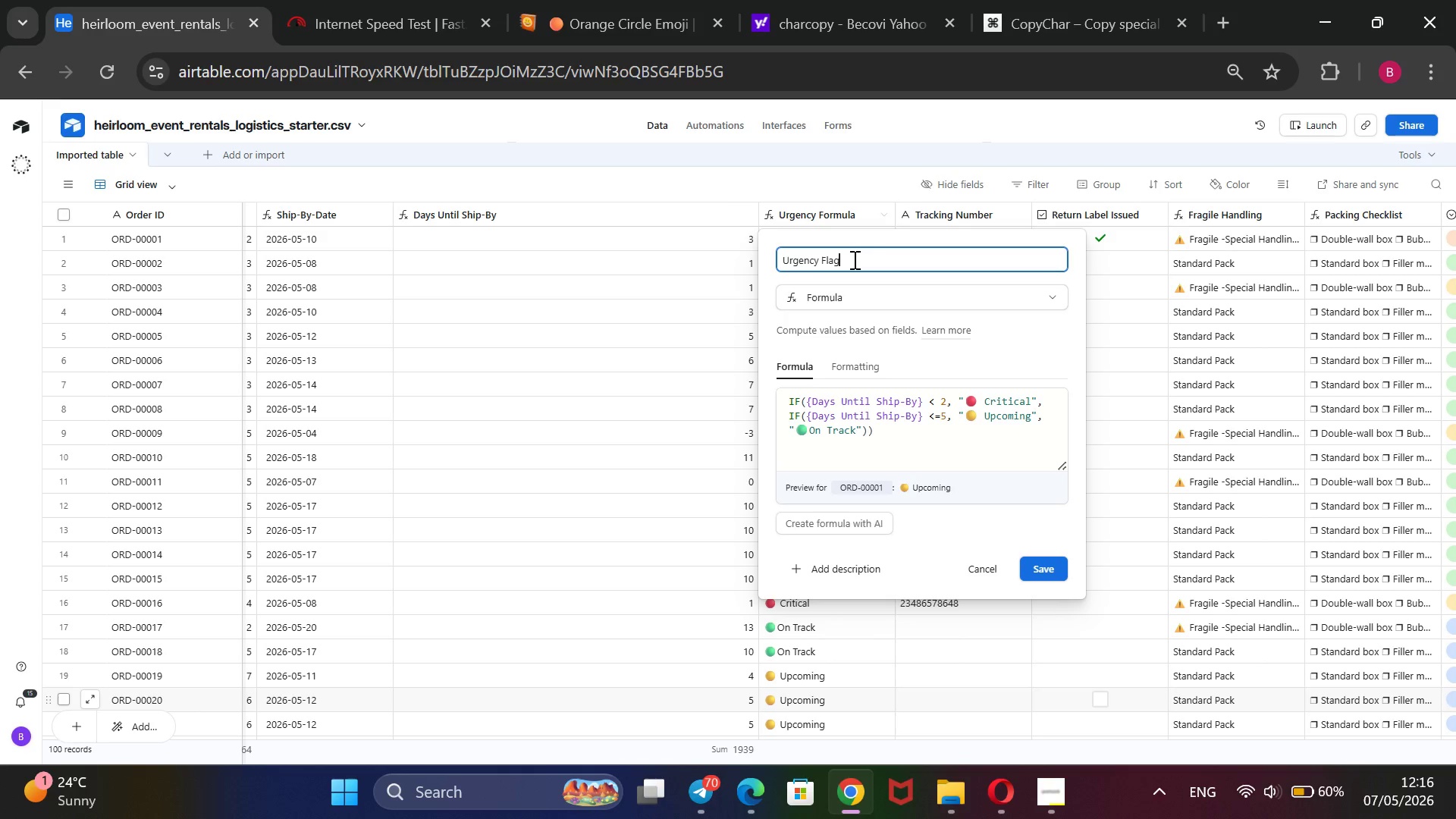 
key(G)
 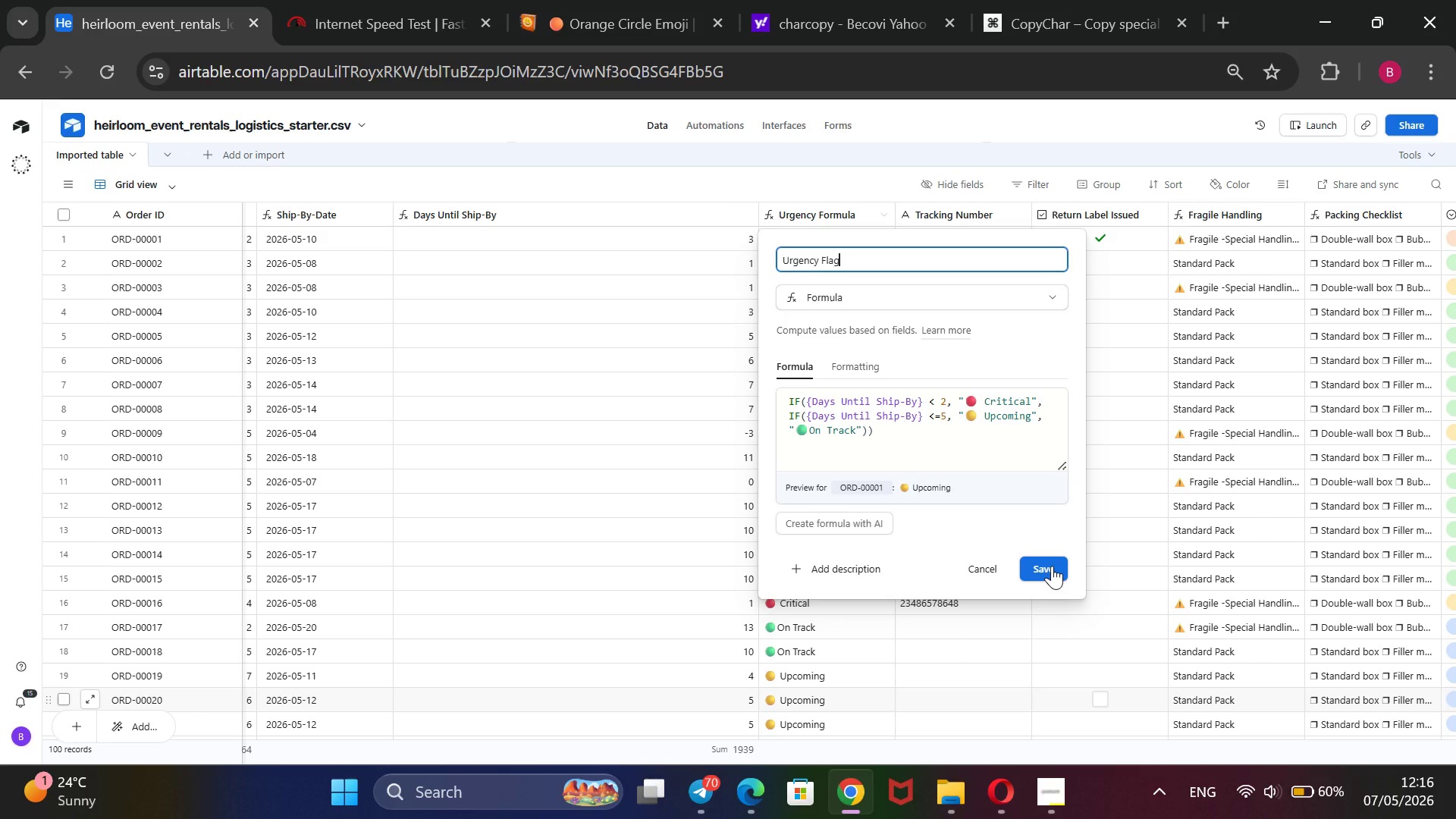 
left_click([1052, 566])
 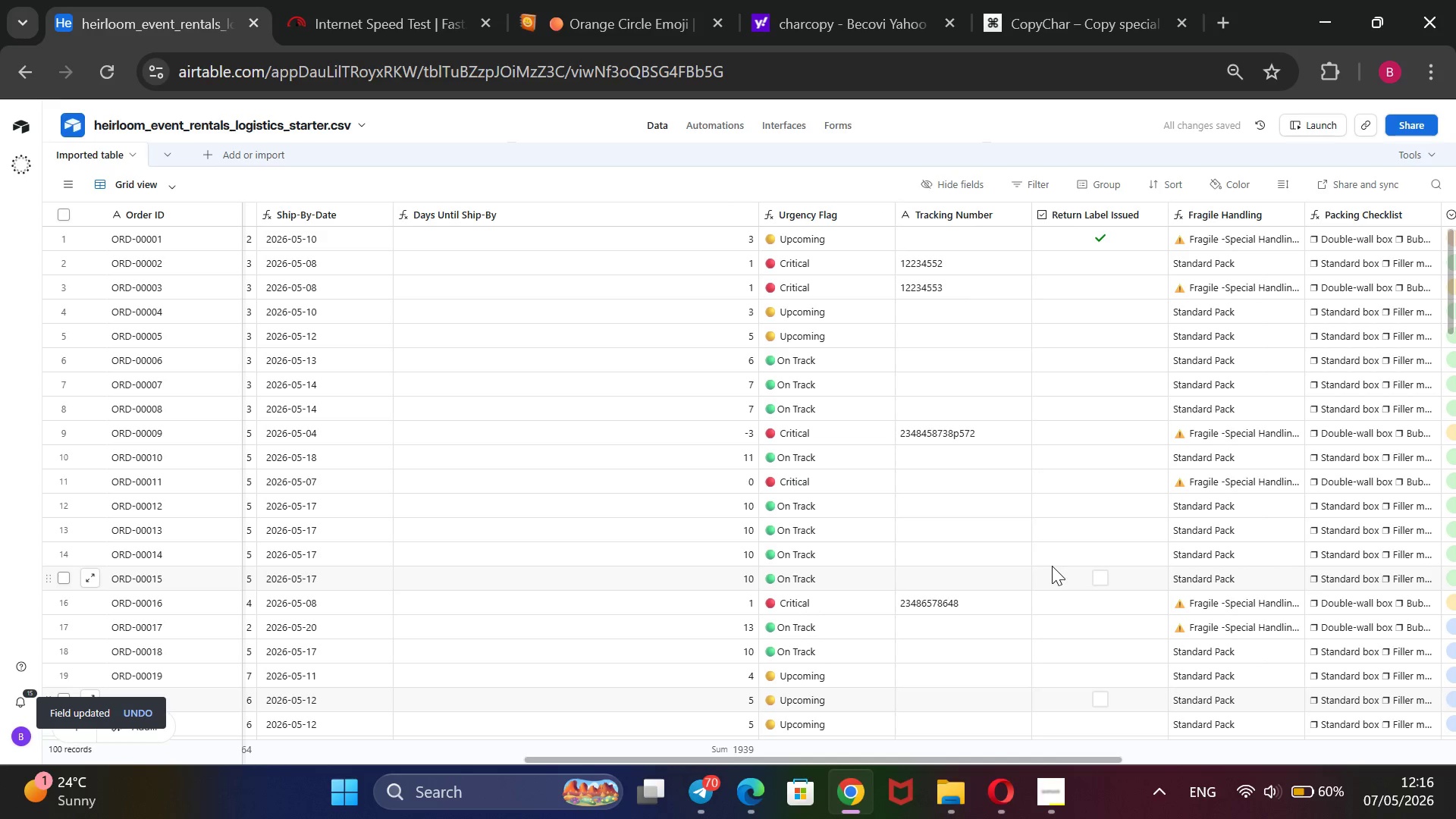 
wait(6.39)
 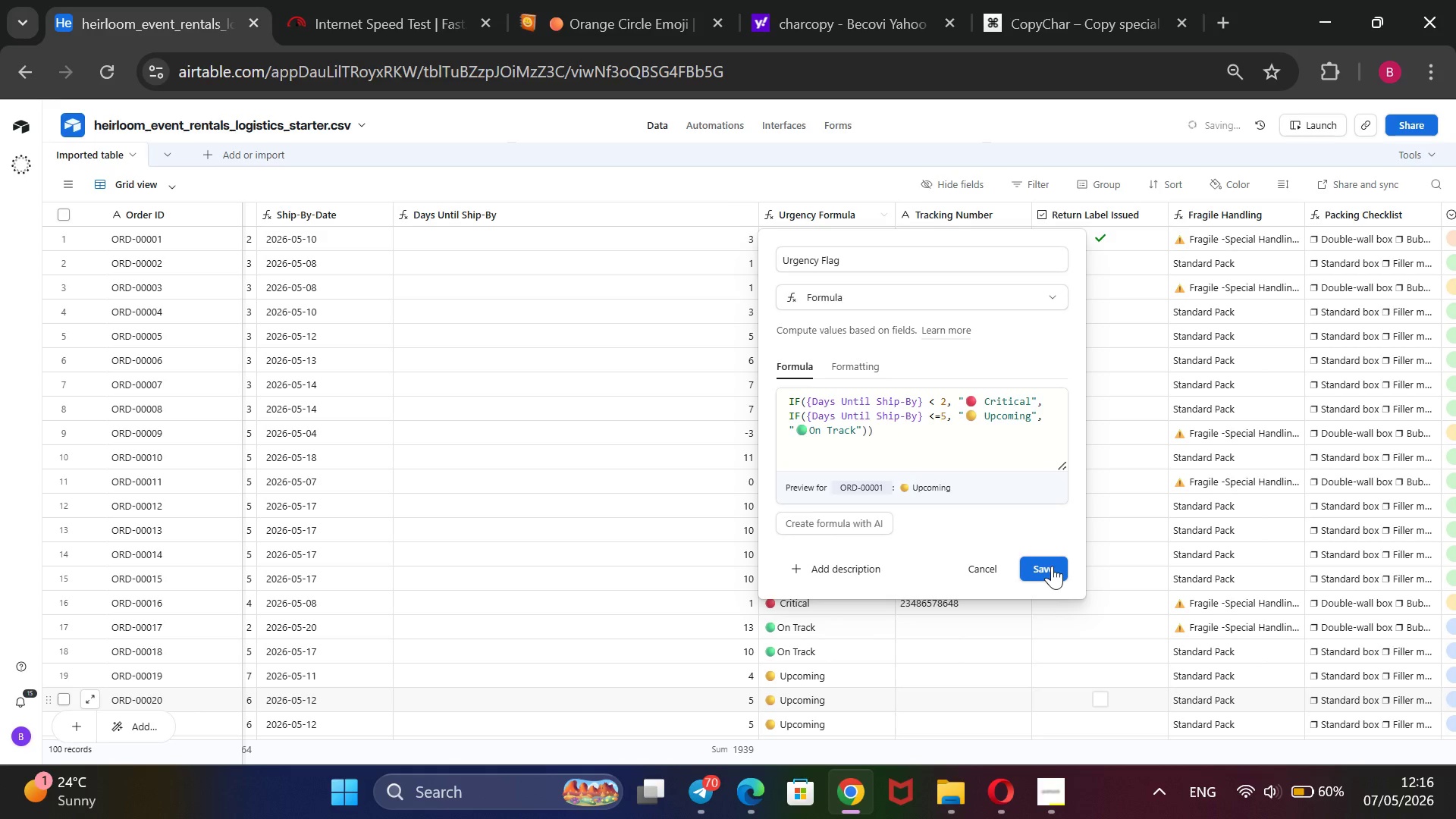 
scroll: coordinate [1049, 407], scroll_direction: down, amount: 6.0
 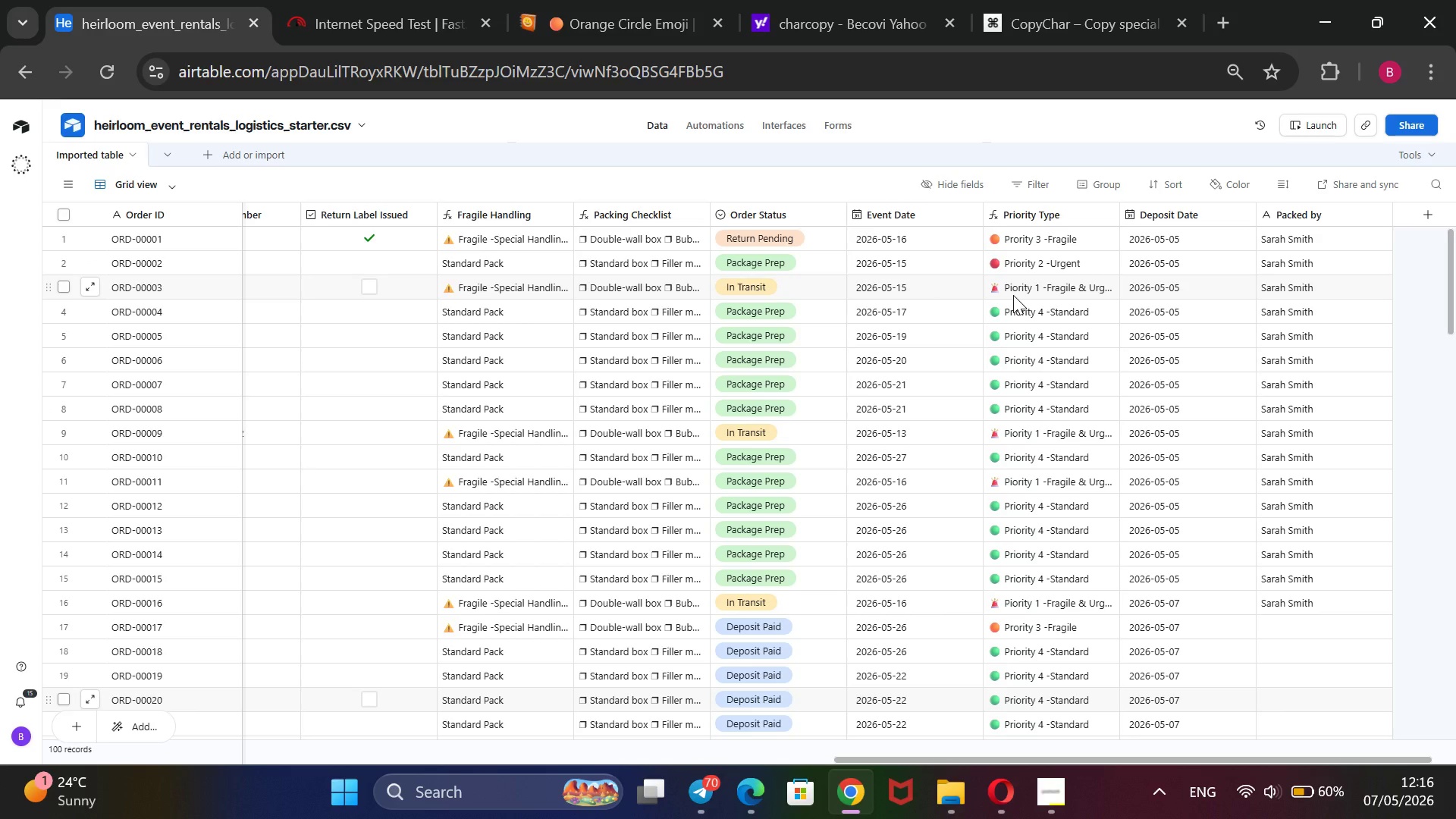 
wait(18.45)
 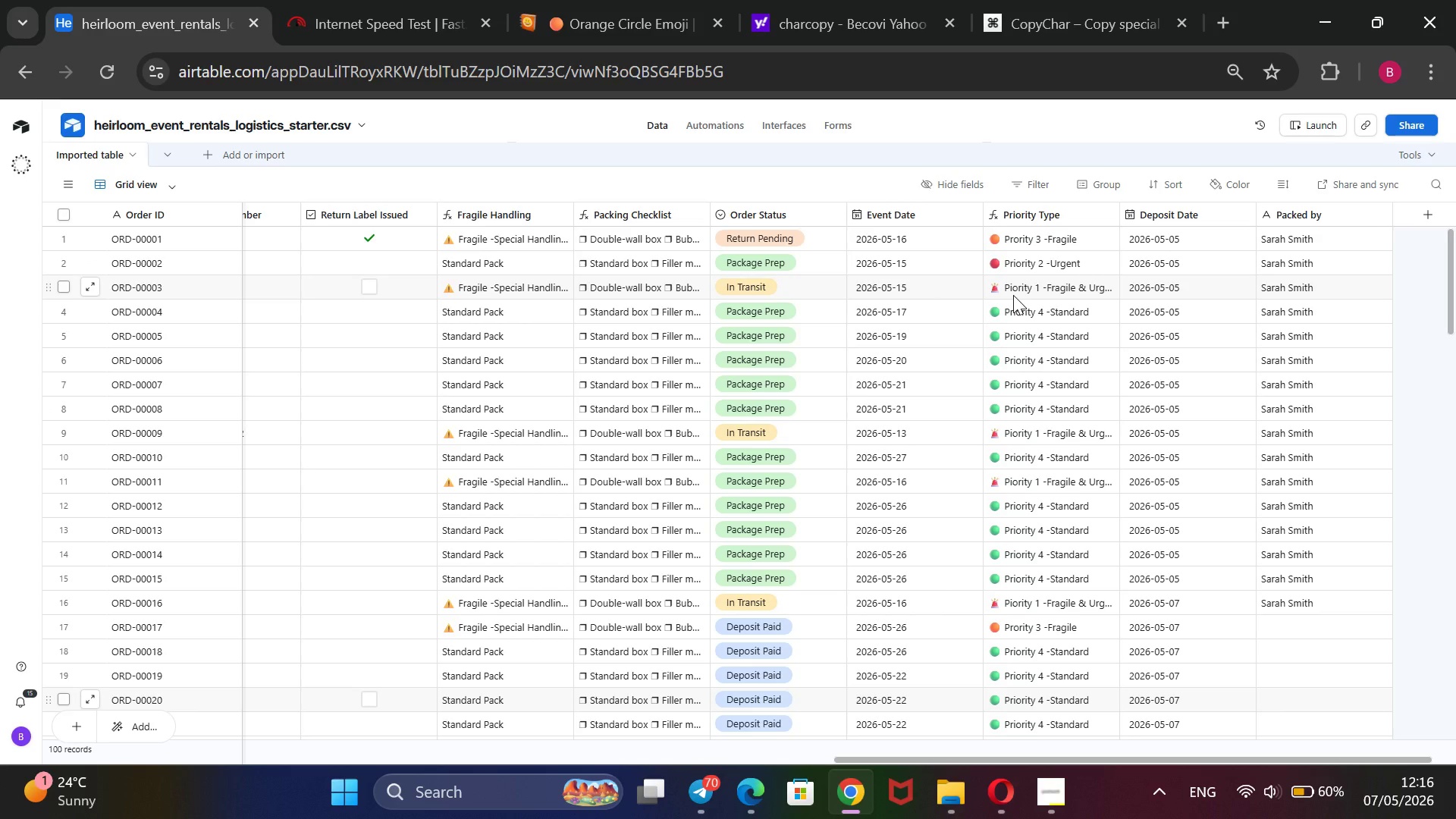 
left_click([367, 240])
 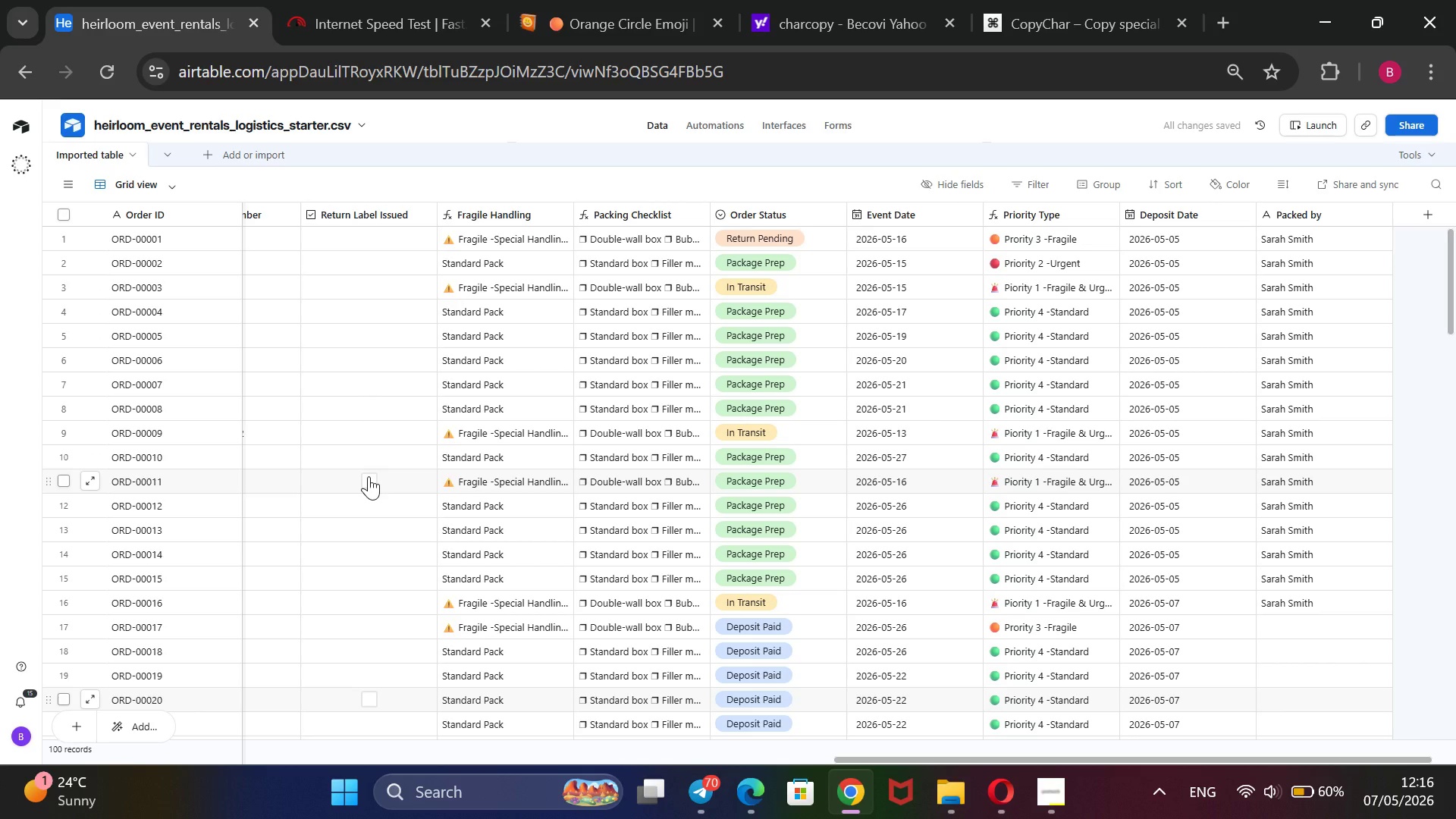 
wait(10.61)
 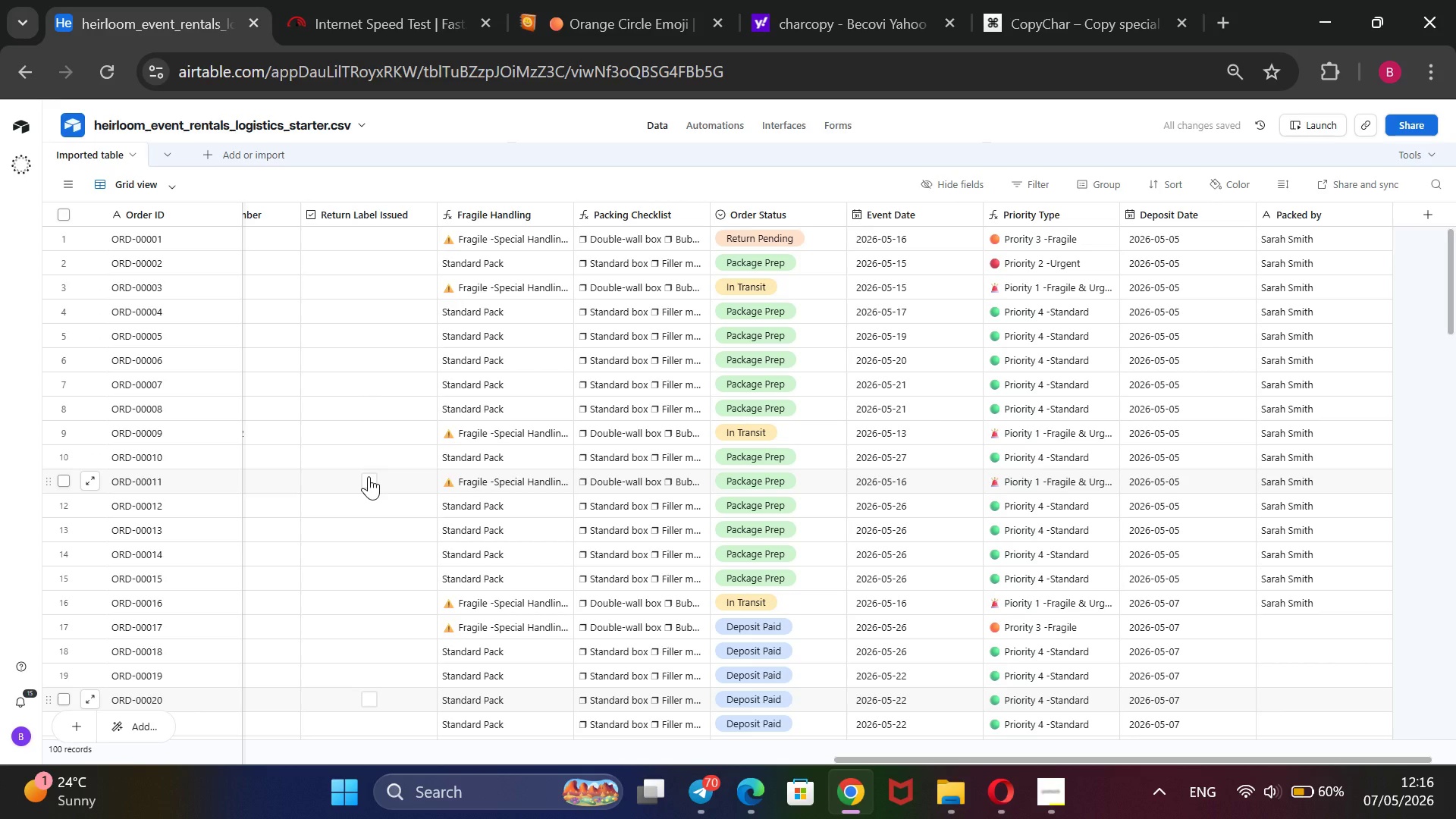 
left_click([372, 241])
 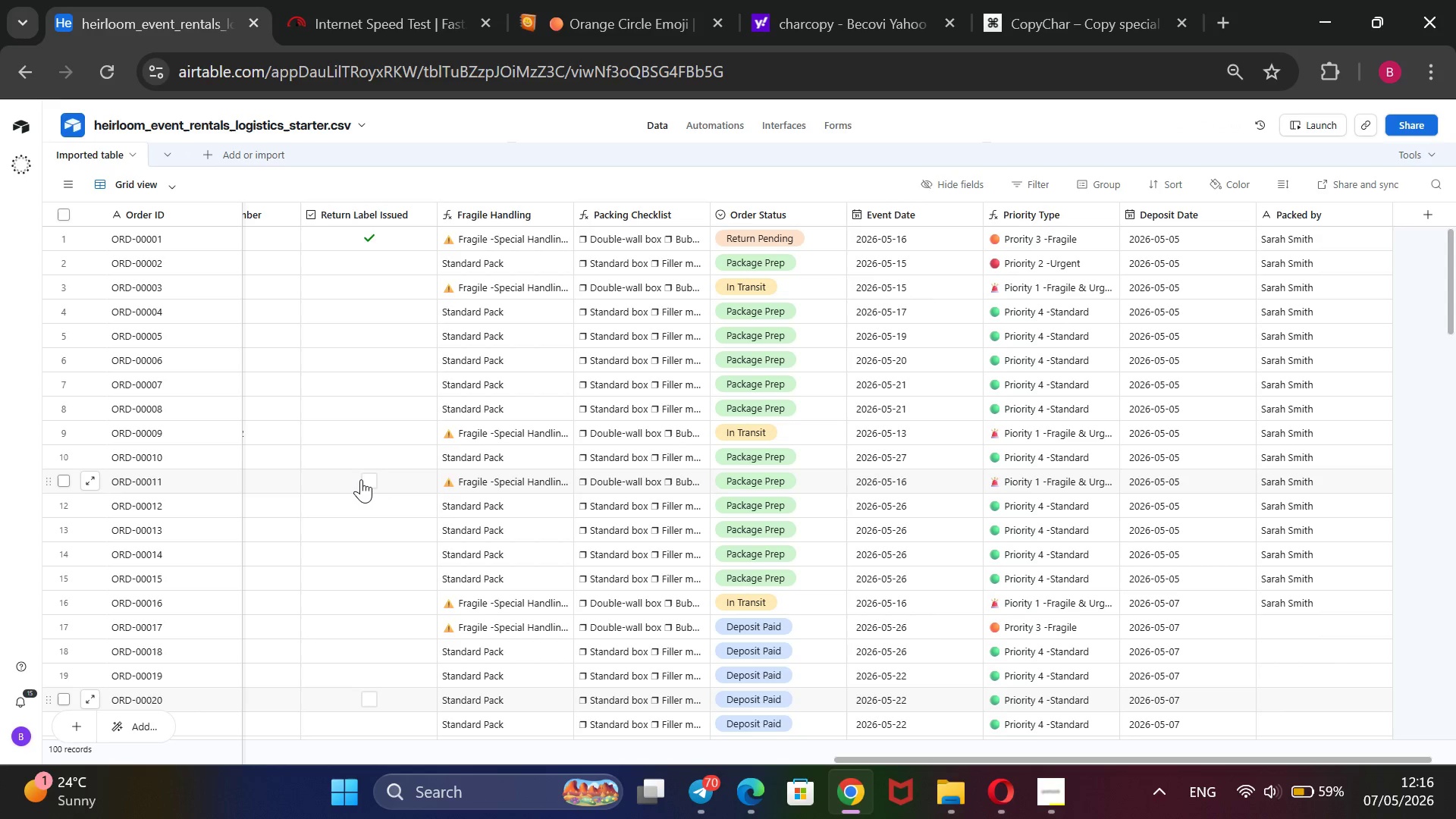 
wait(14.66)
 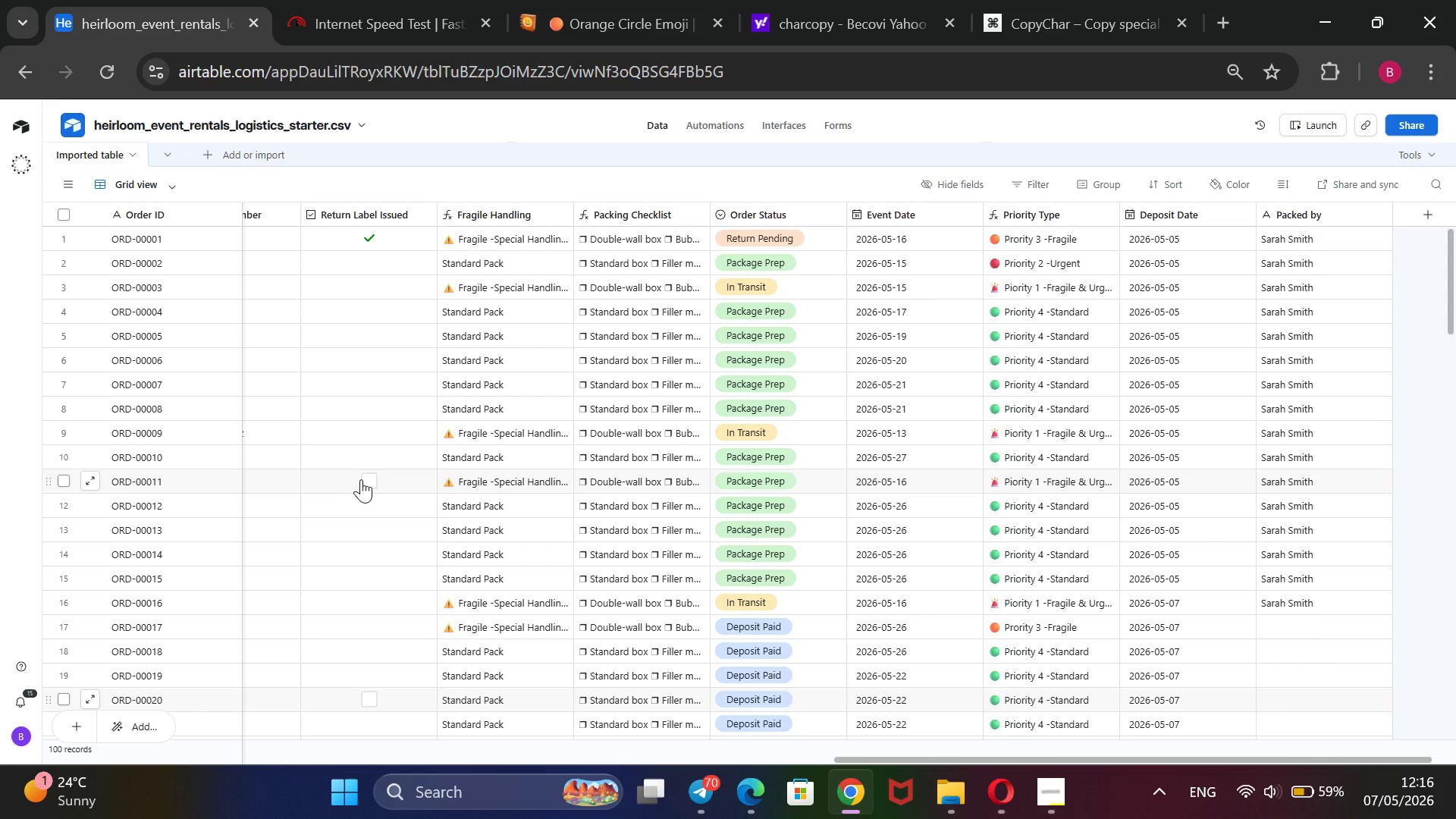 
left_click([366, 479])
 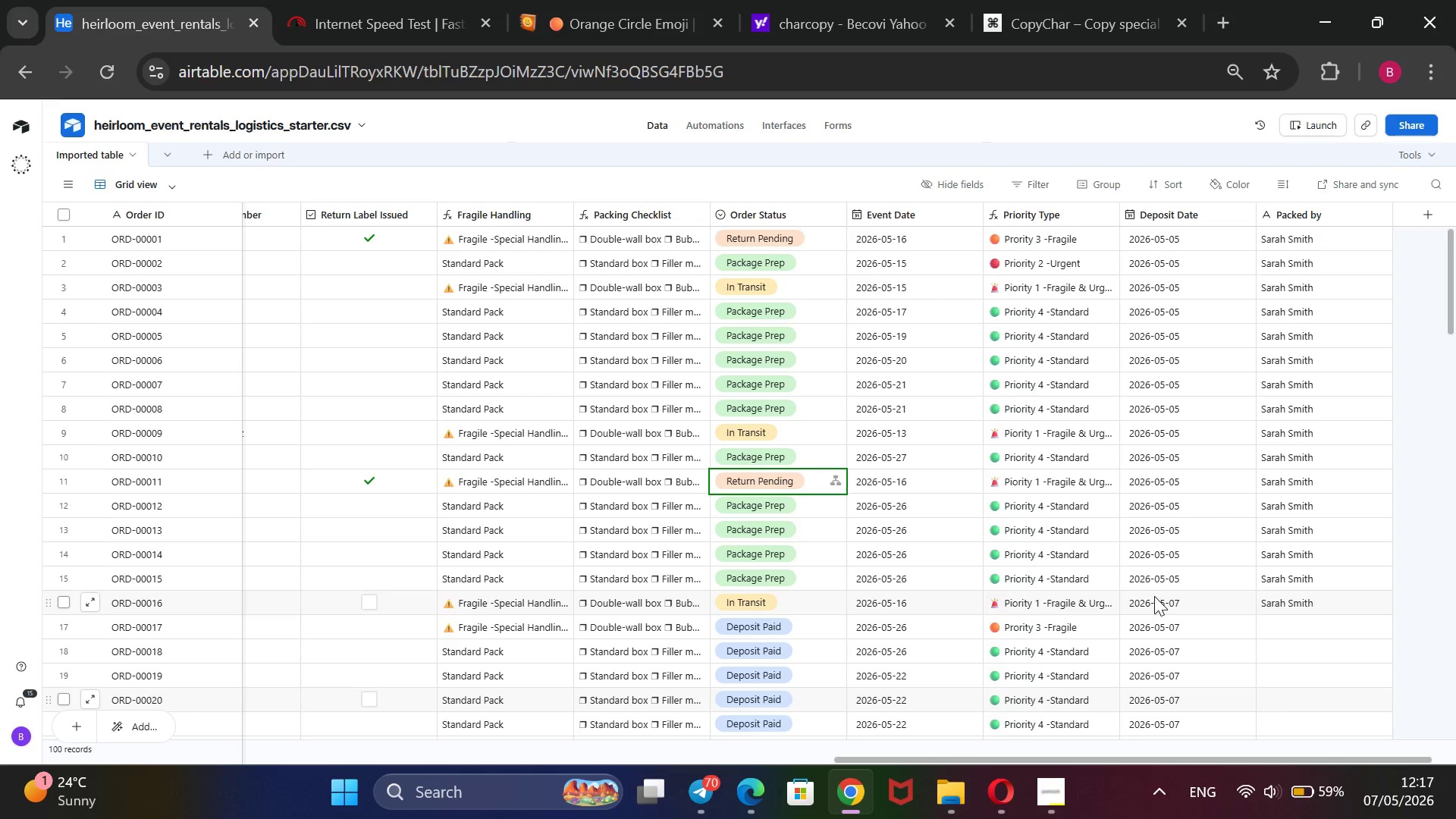 
wait(16.66)
 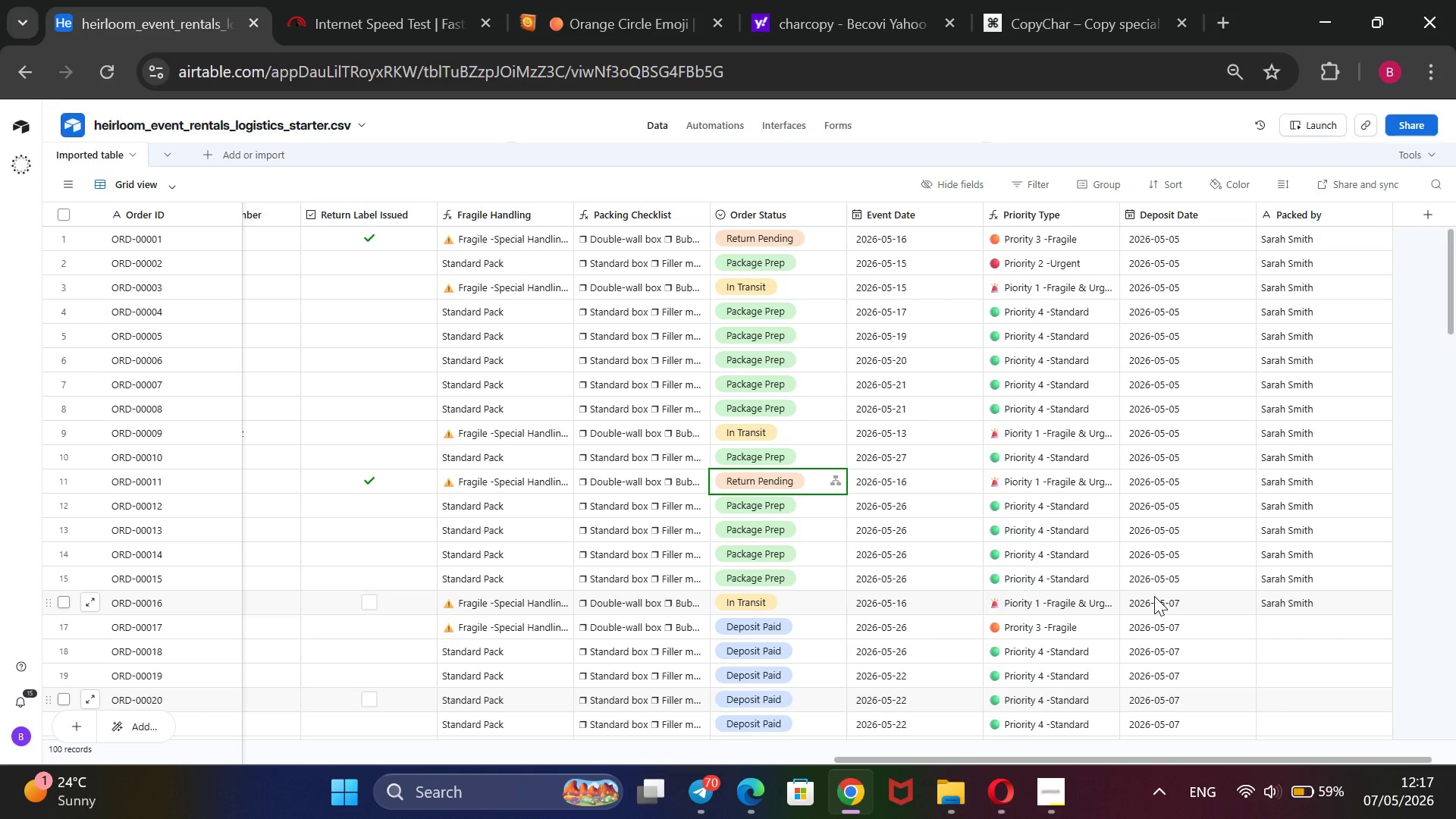 
left_click([783, 124])
 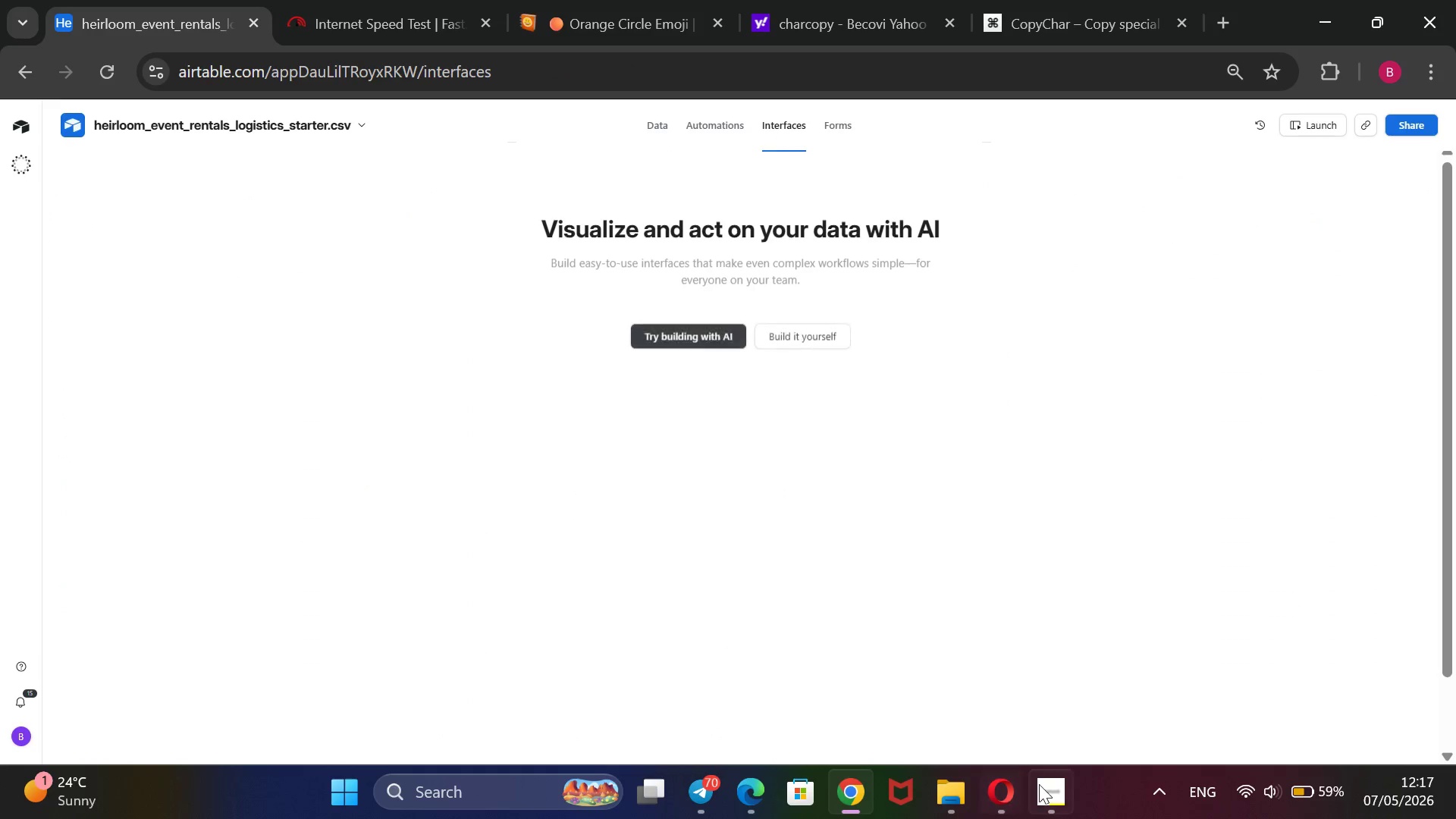 
left_click([1044, 786])